 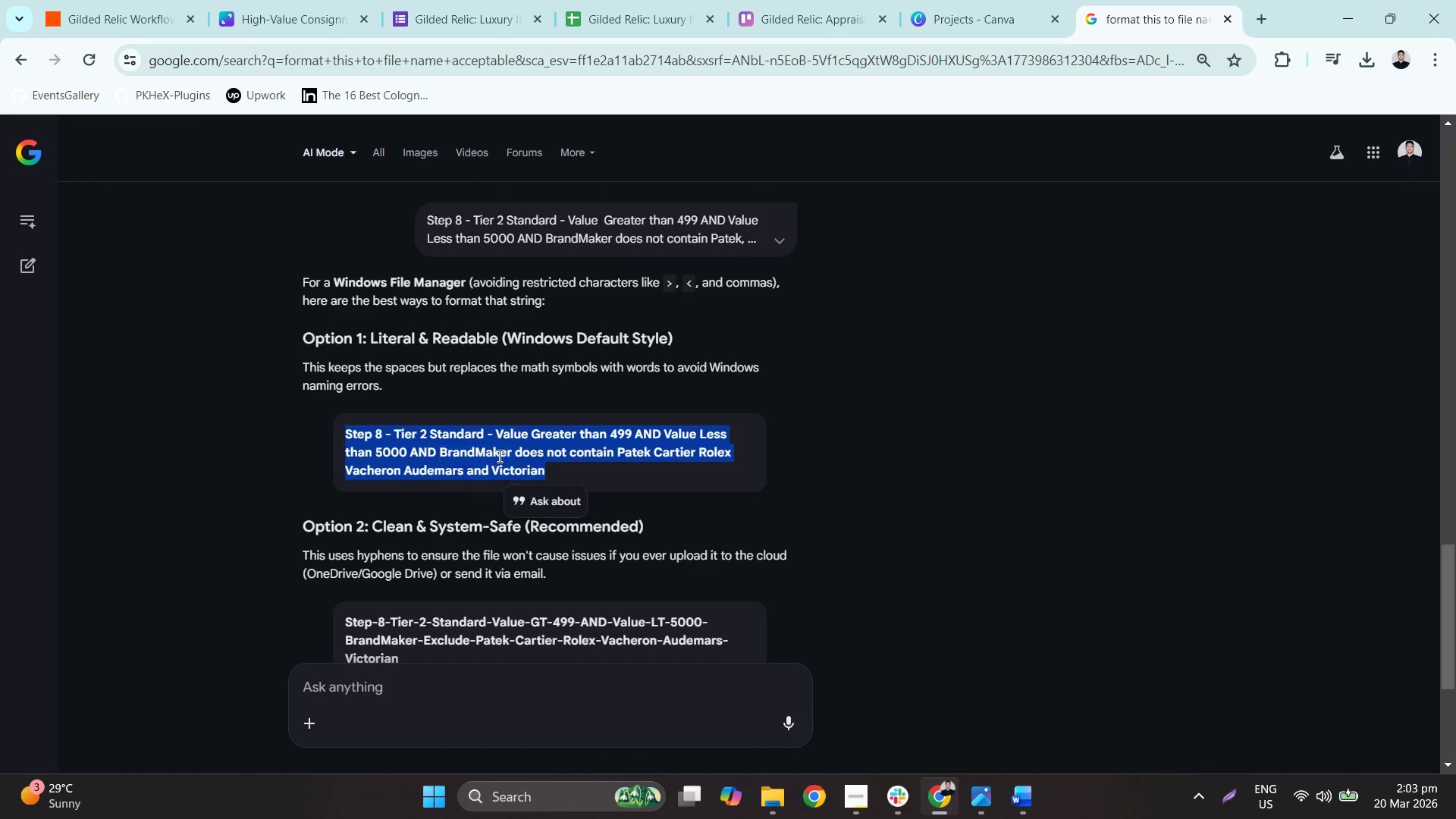 
key(Control+C)
 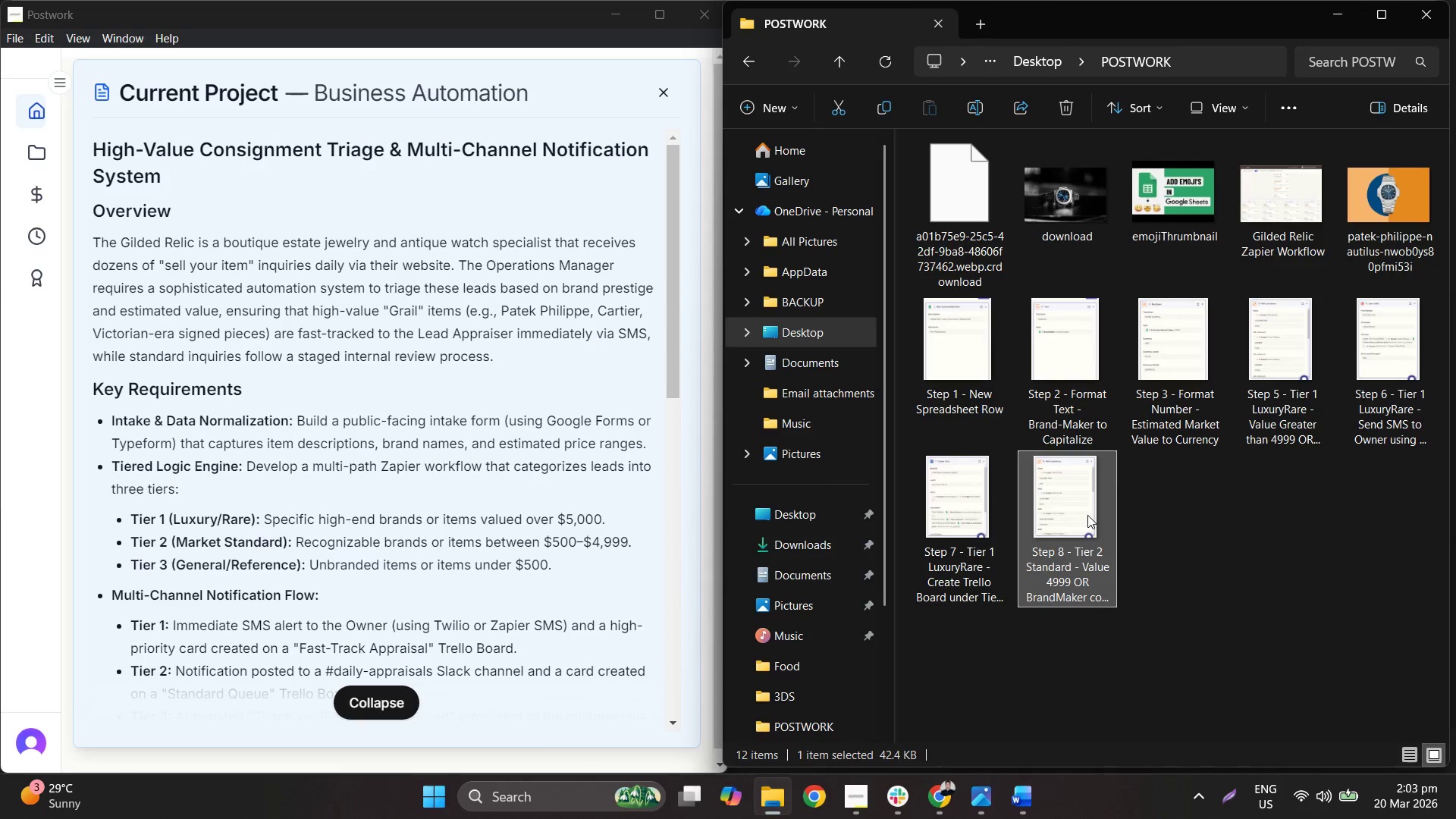 
wait(5.44)
 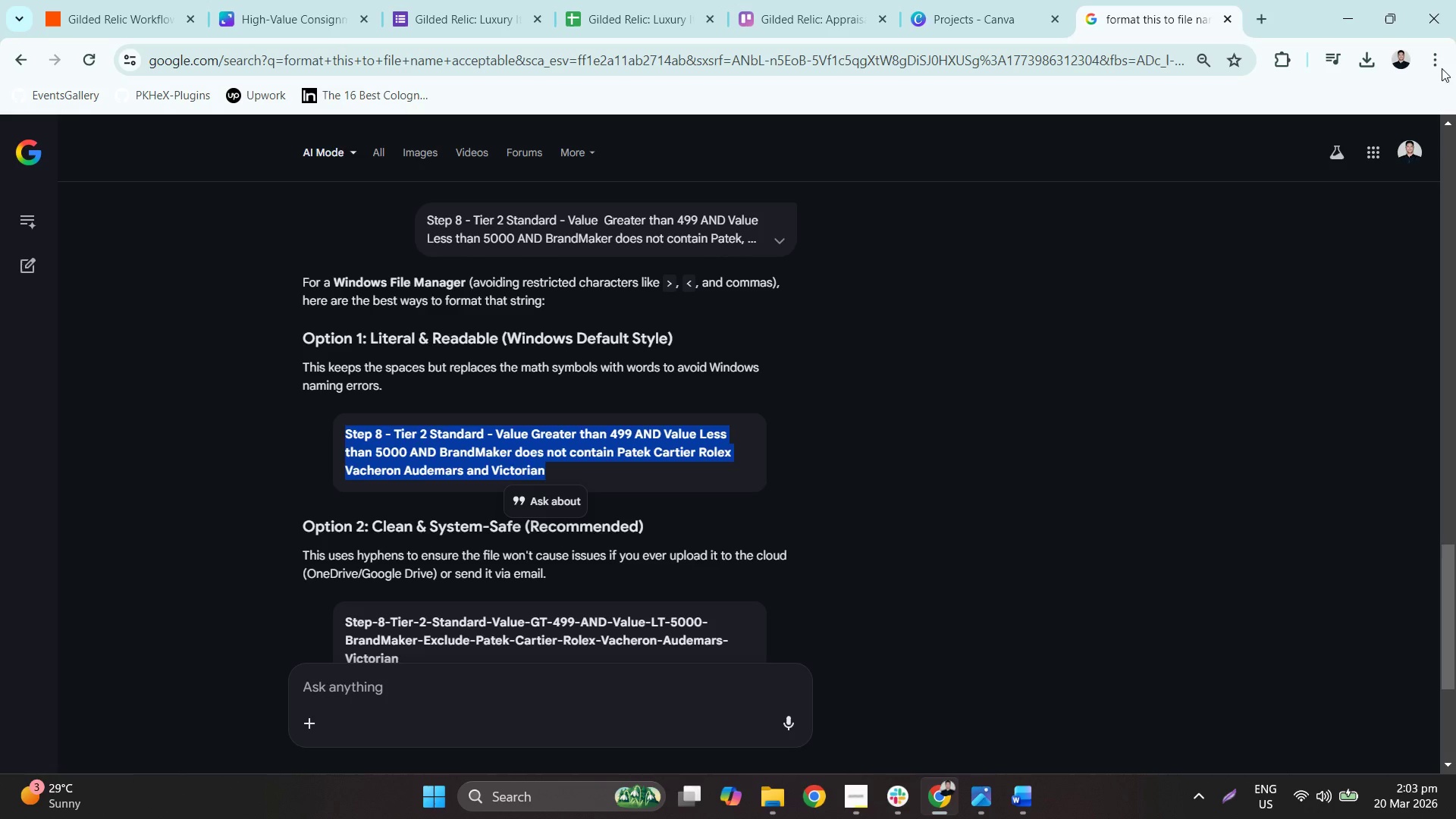 
key(Control+ControlLeft)
 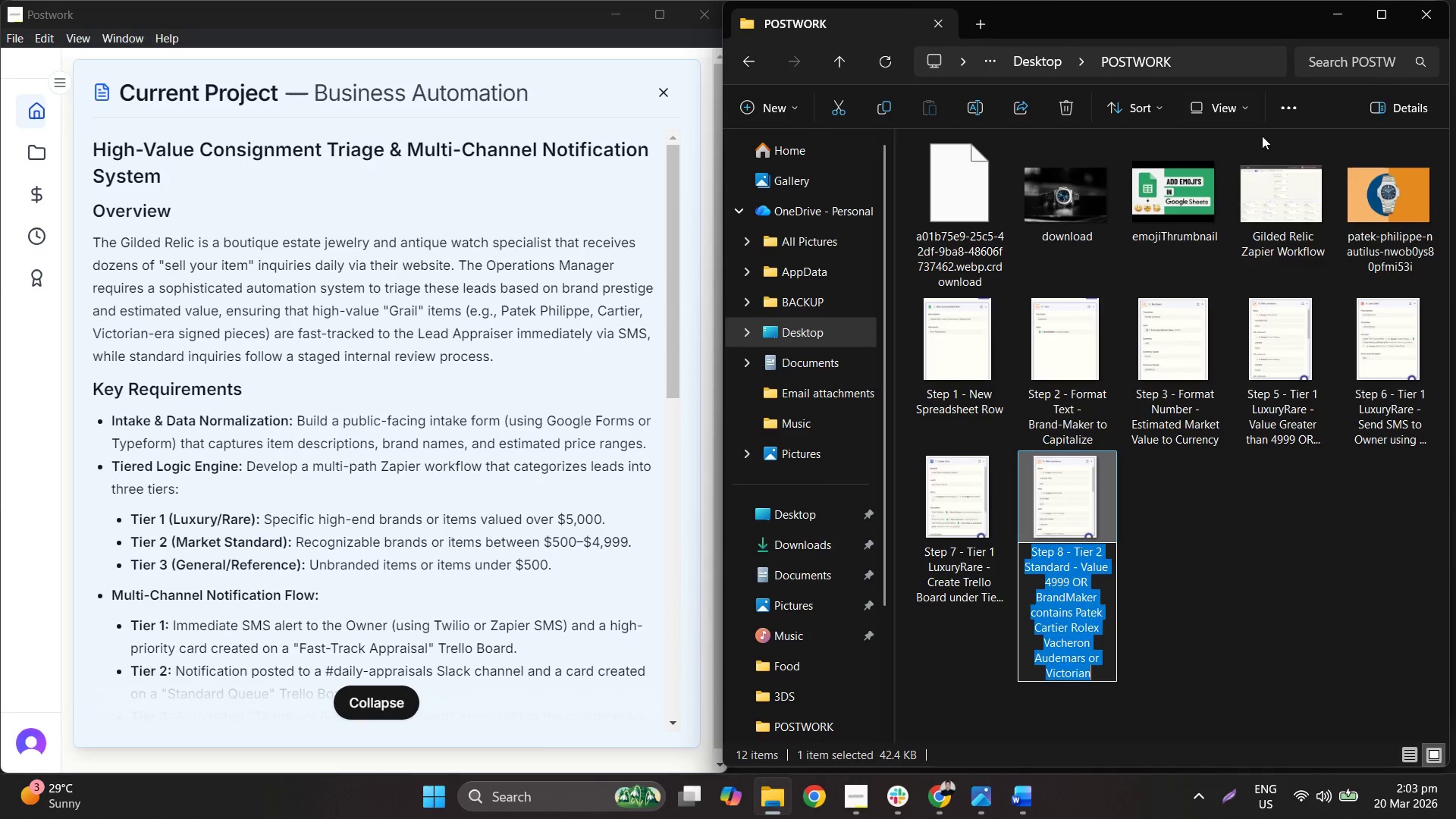 
key(Control+V)
 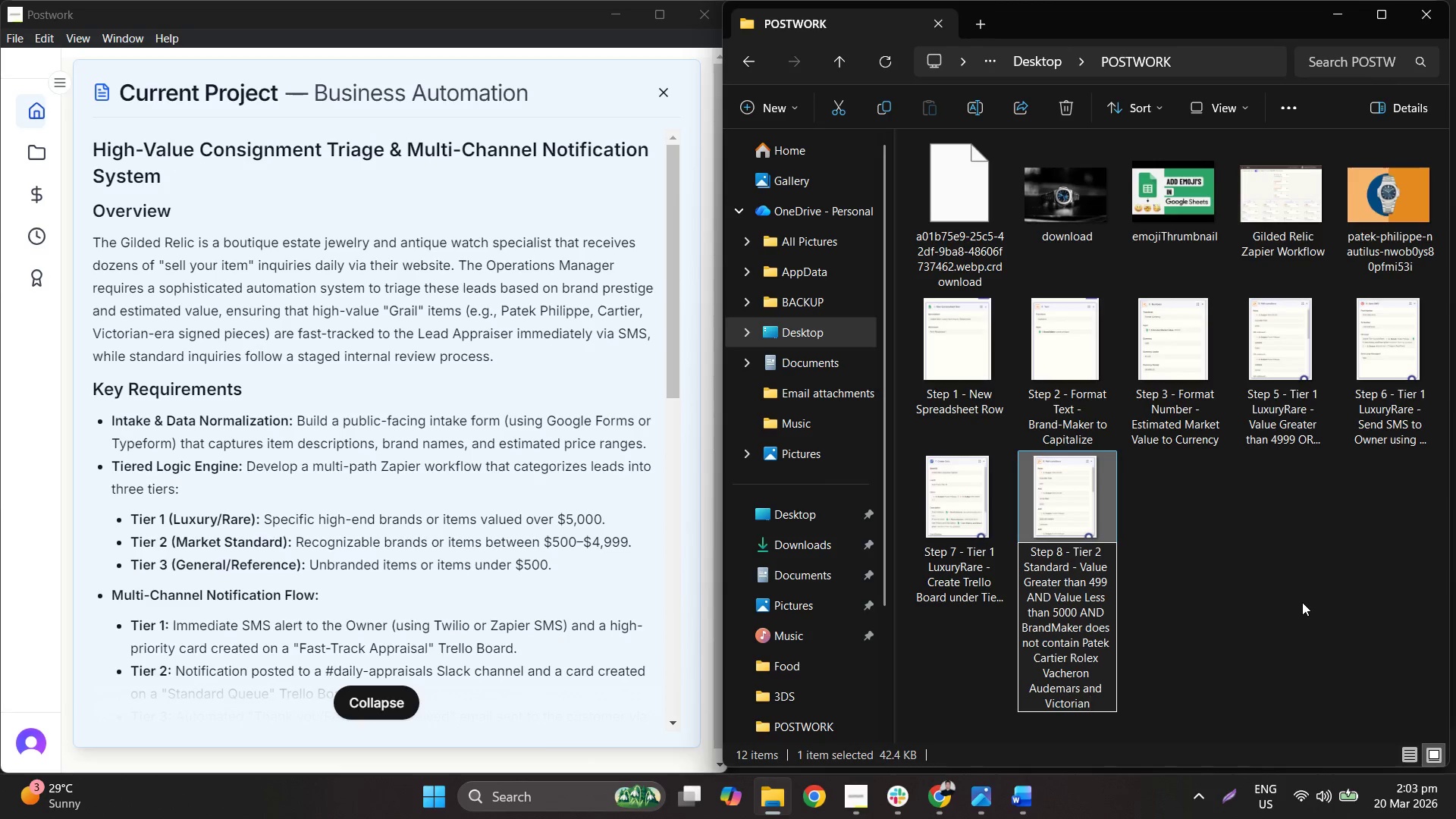 
left_click([1302, 601])
 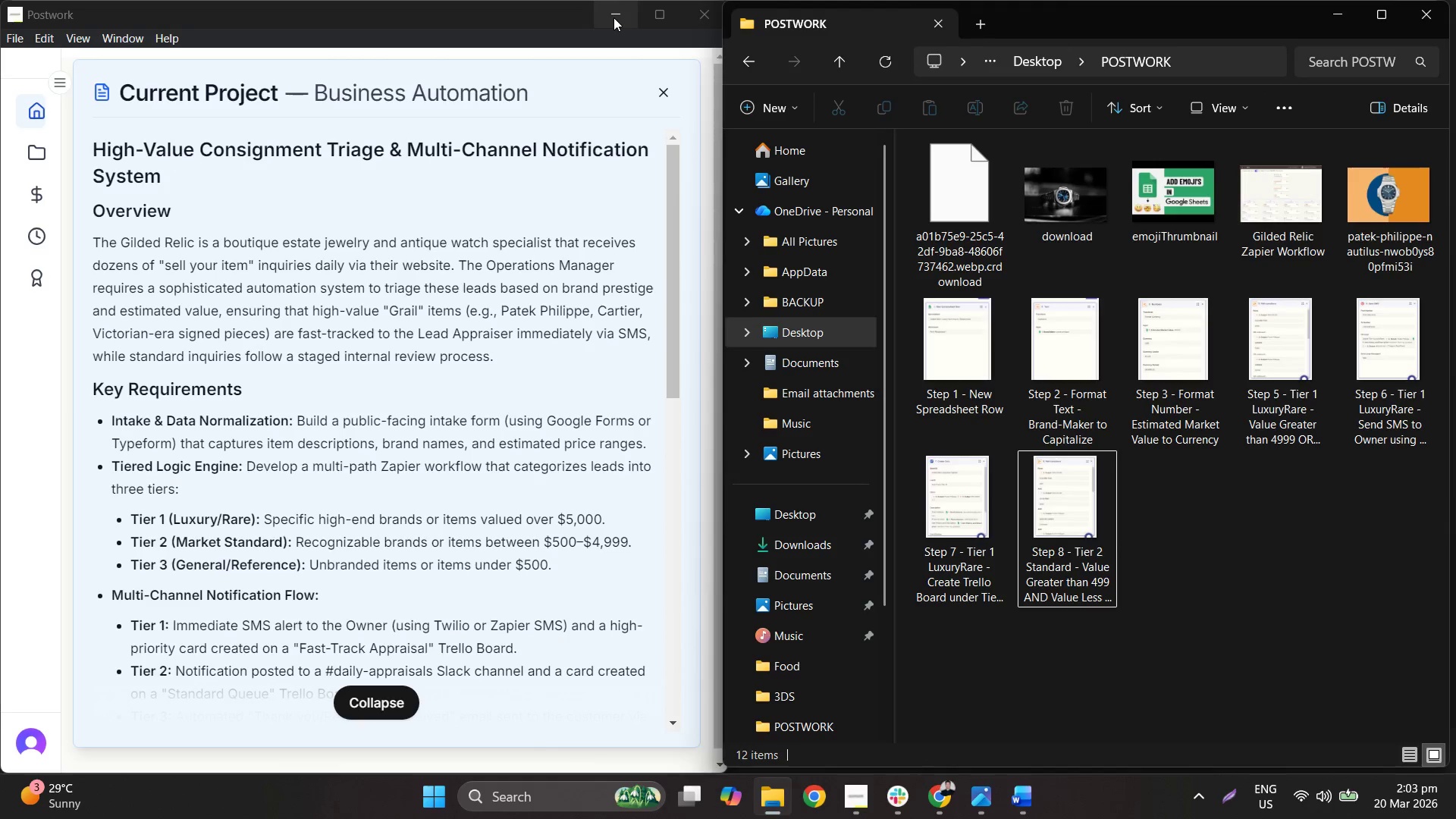 
left_click([613, 17])
 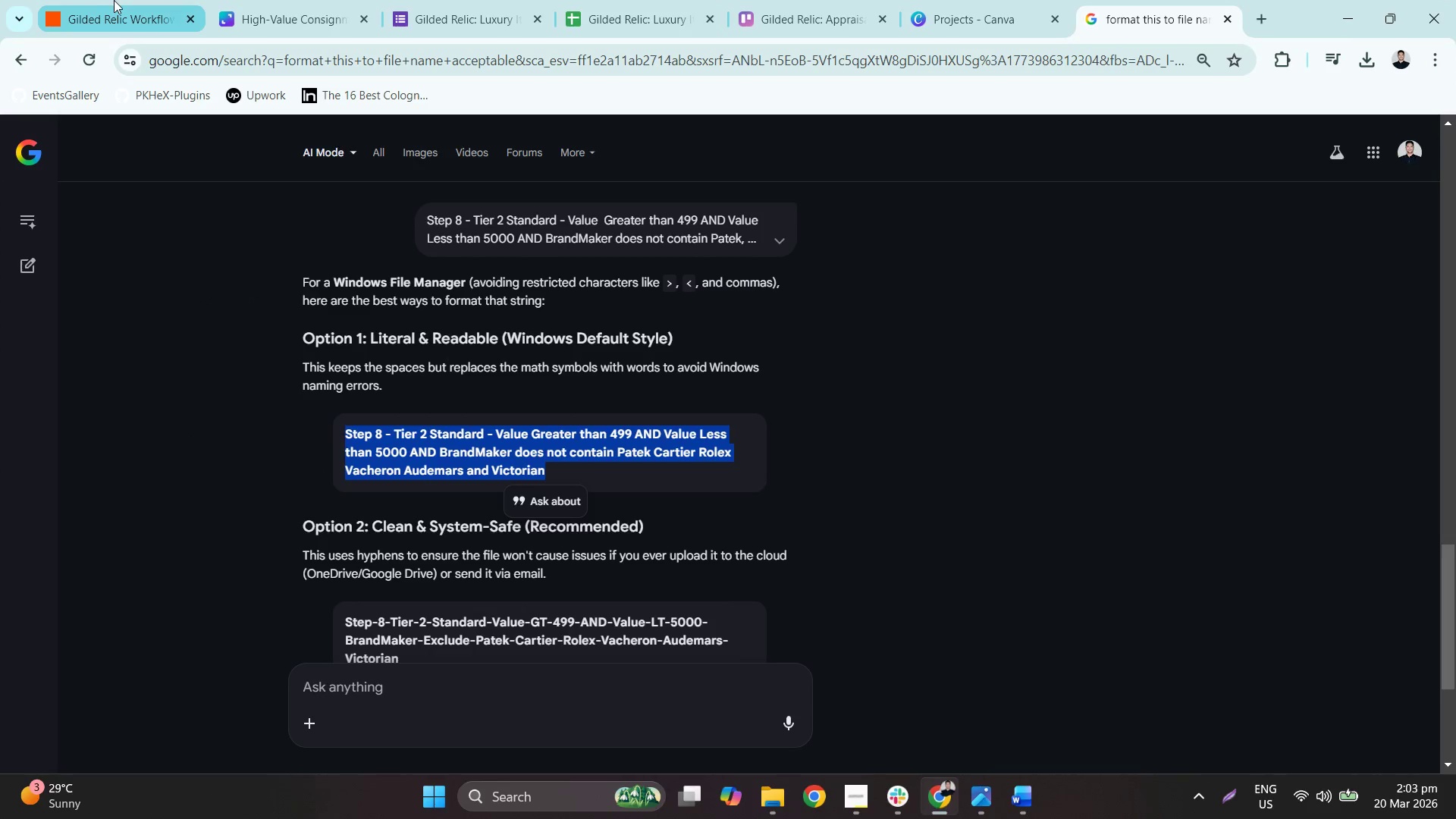 
left_click([143, 0])
 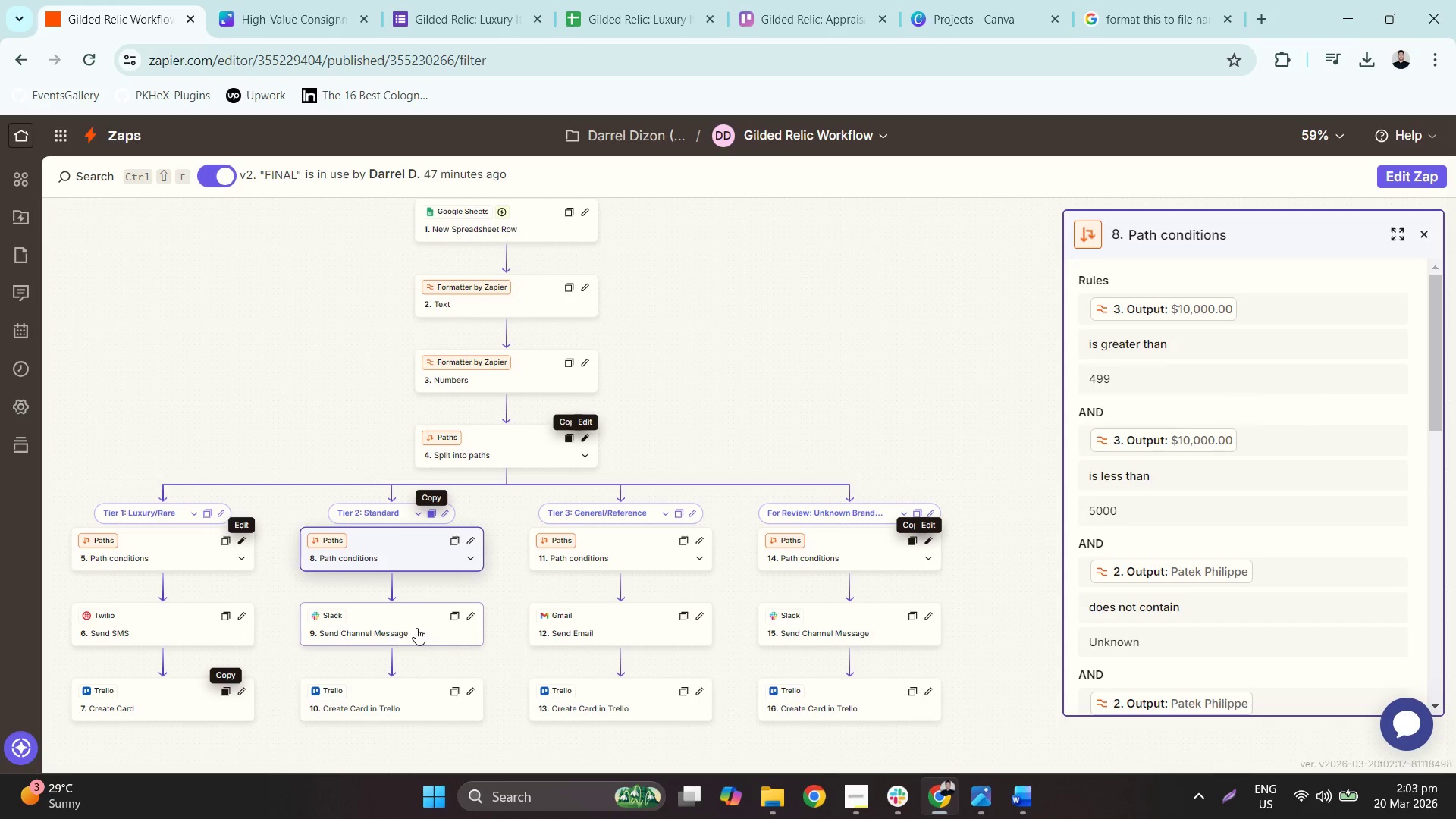 
left_click([416, 628])
 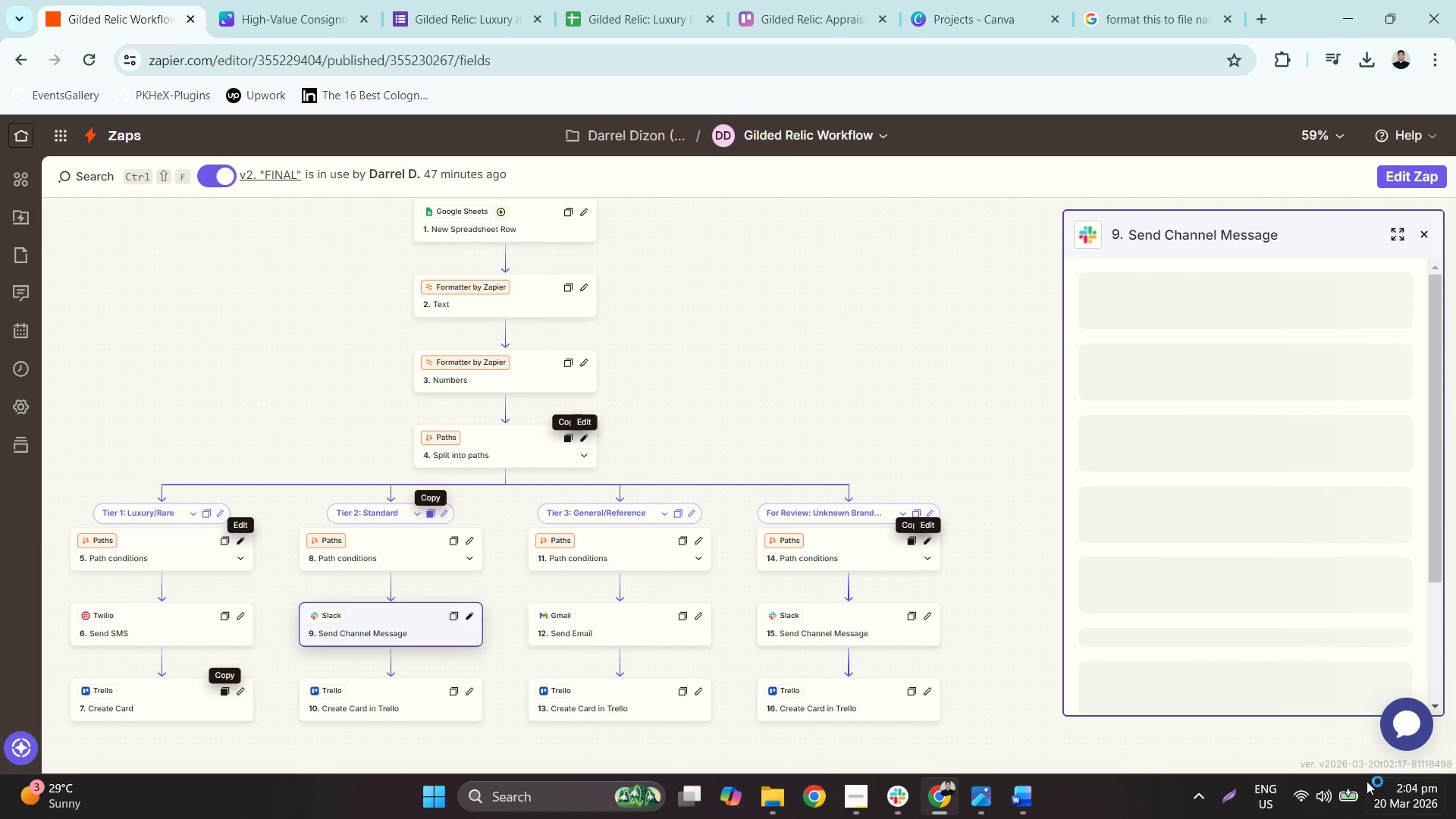 
mouse_move([1217, 796])
 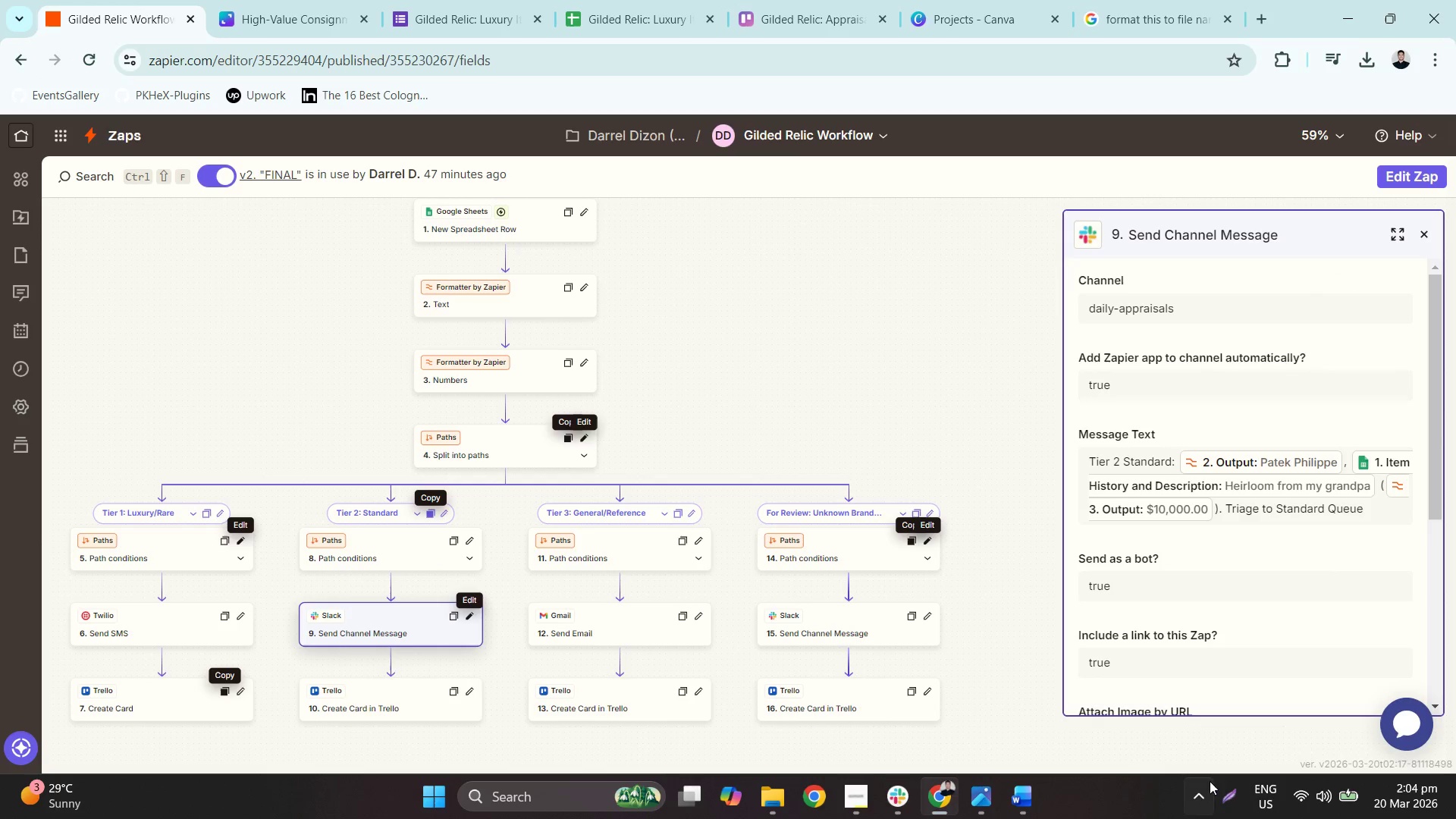 
left_click([1222, 795])
 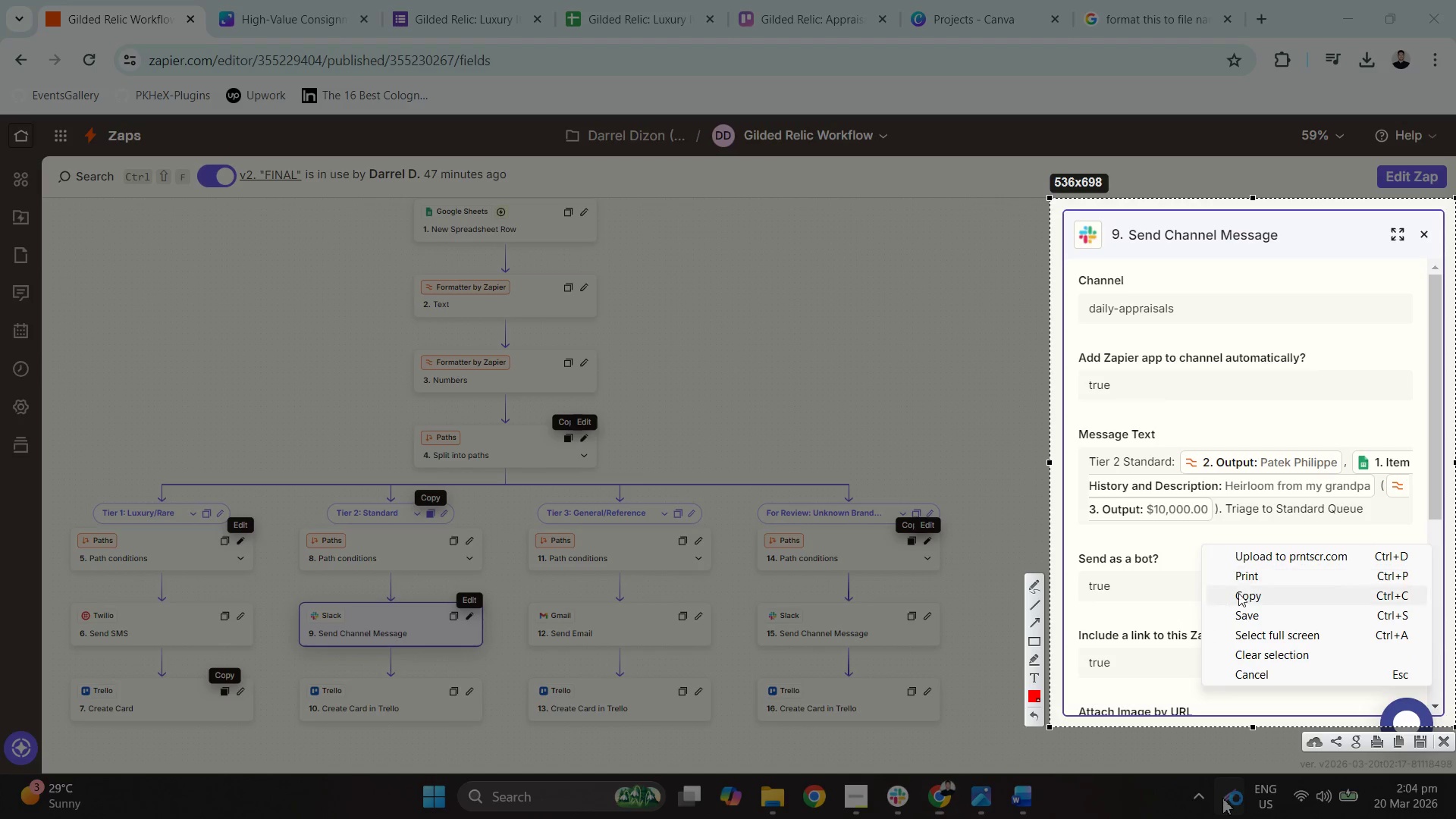 
left_click([1280, 612])
 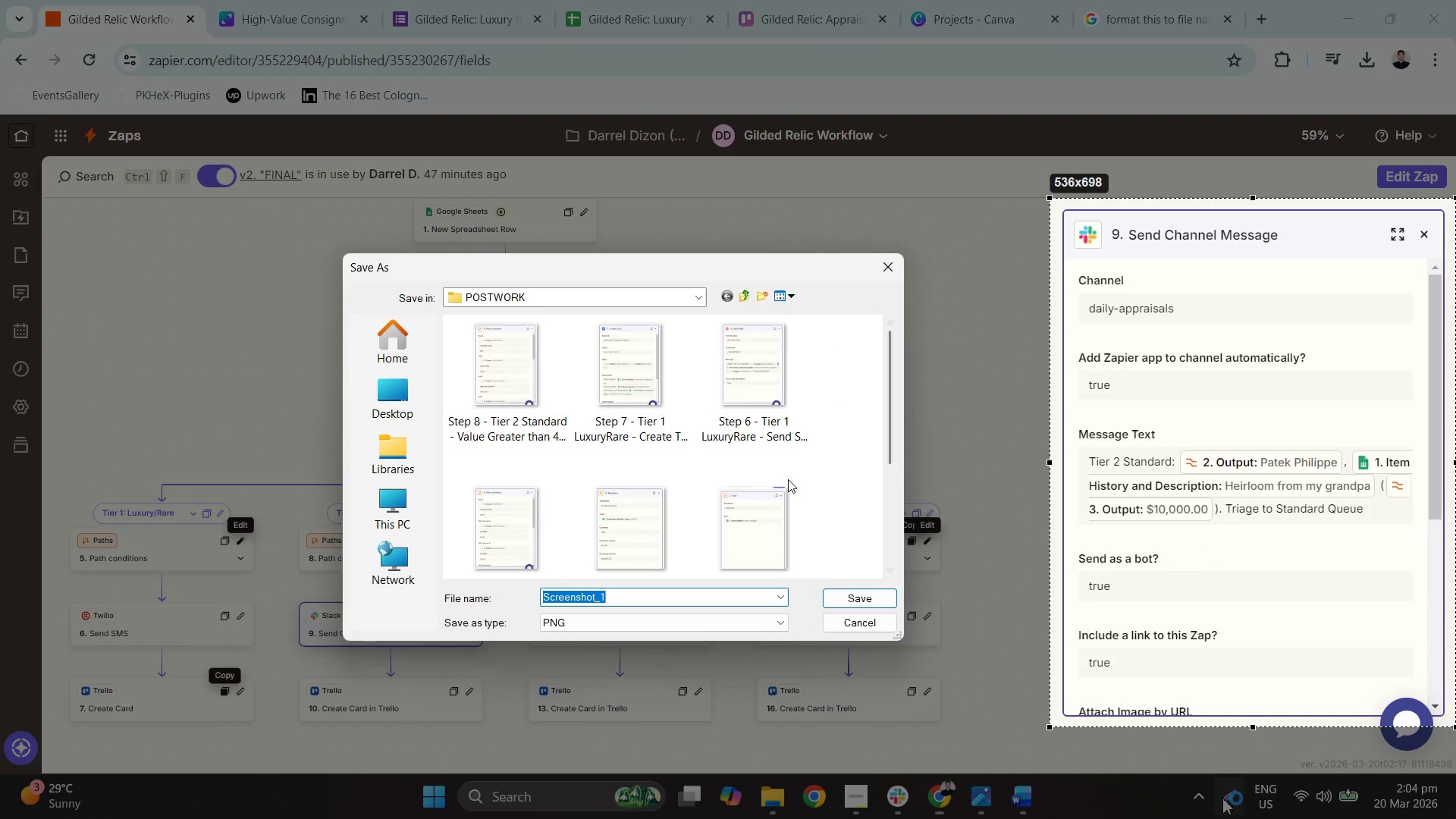 
left_click([768, 409])
 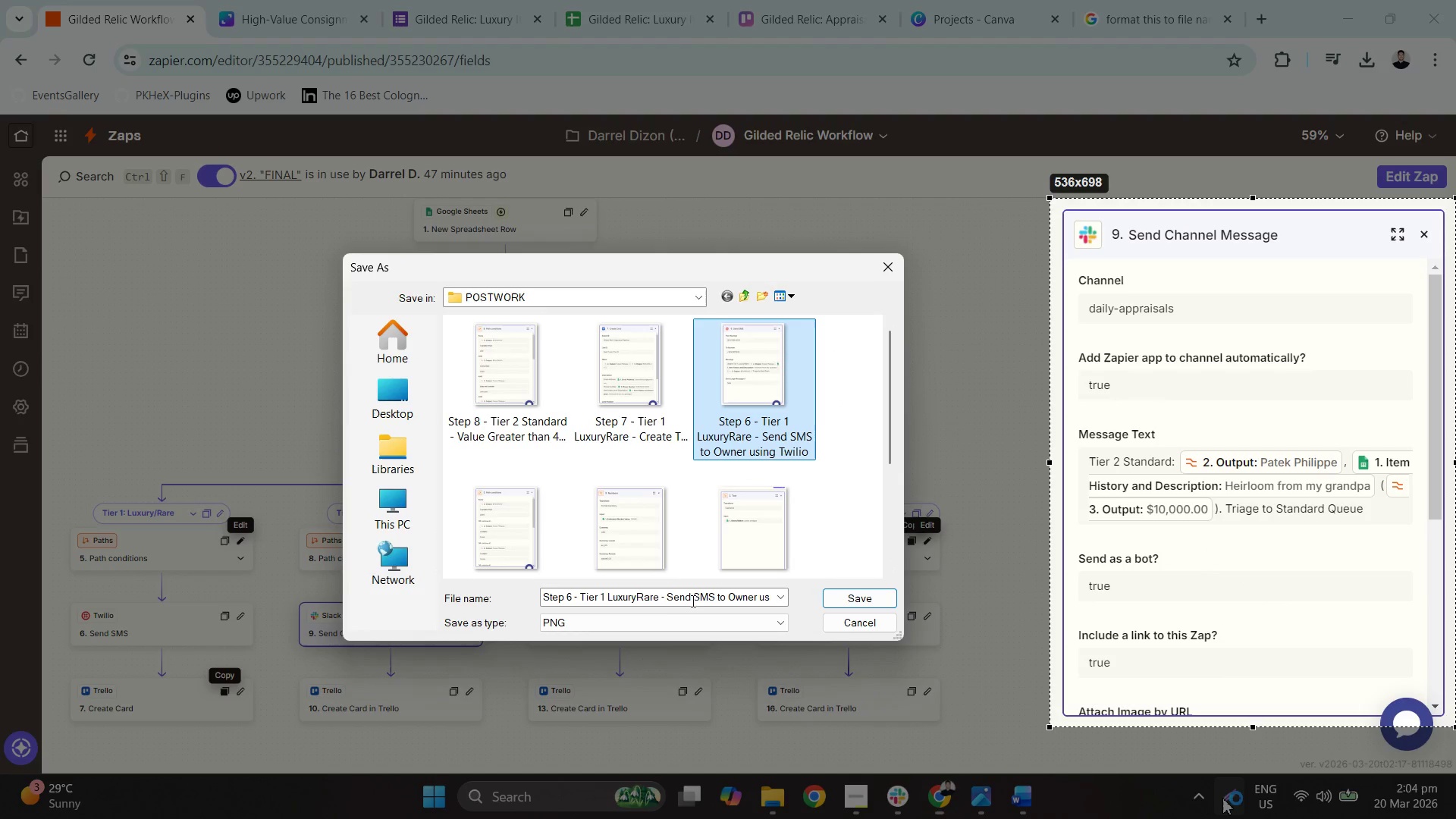 
left_click([624, 599])
 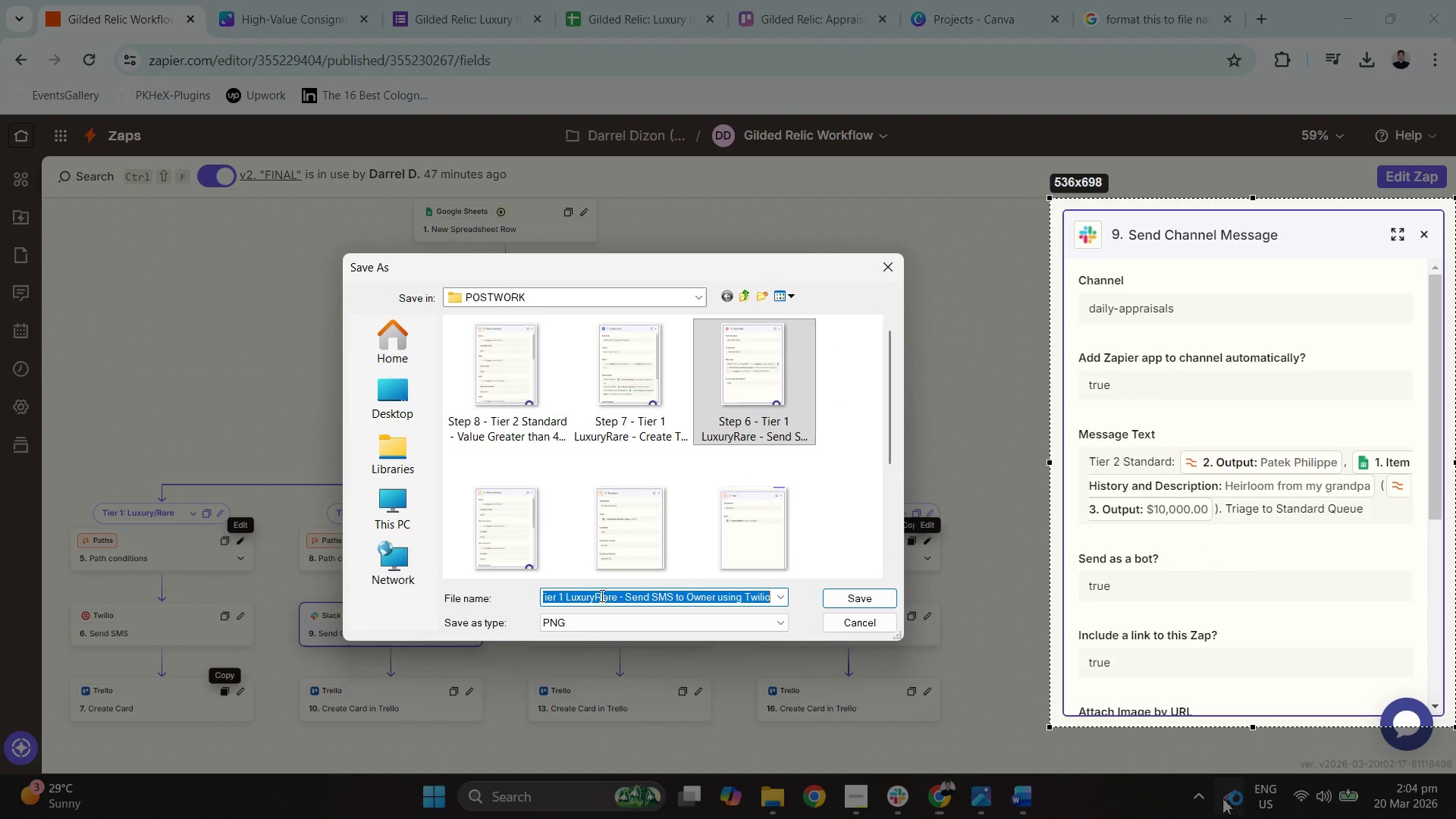 
left_click_drag(start_coordinate=[585, 594], to_coordinate=[572, 592])
 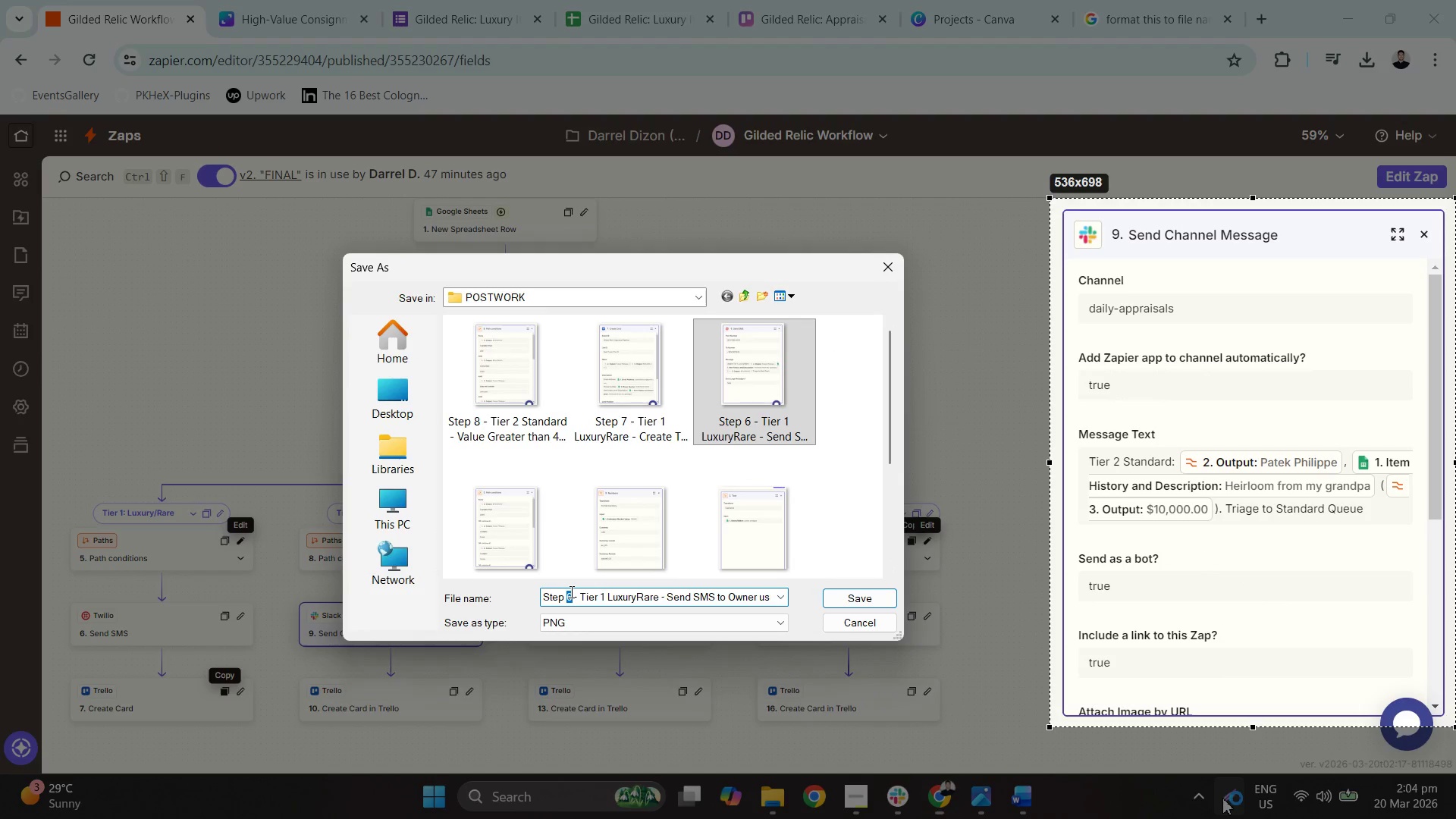 
key(9)
 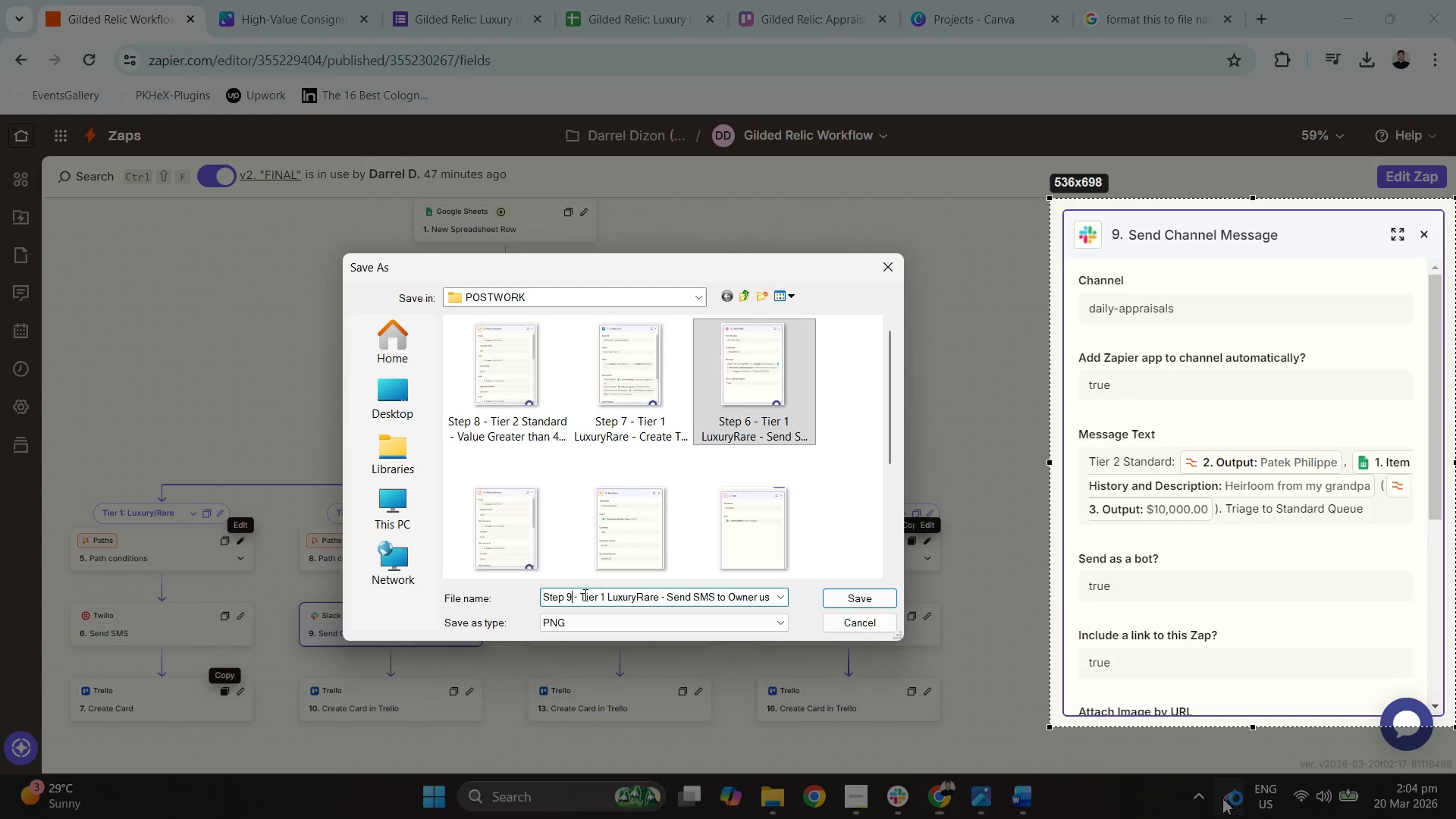 
left_click([584, 595])
 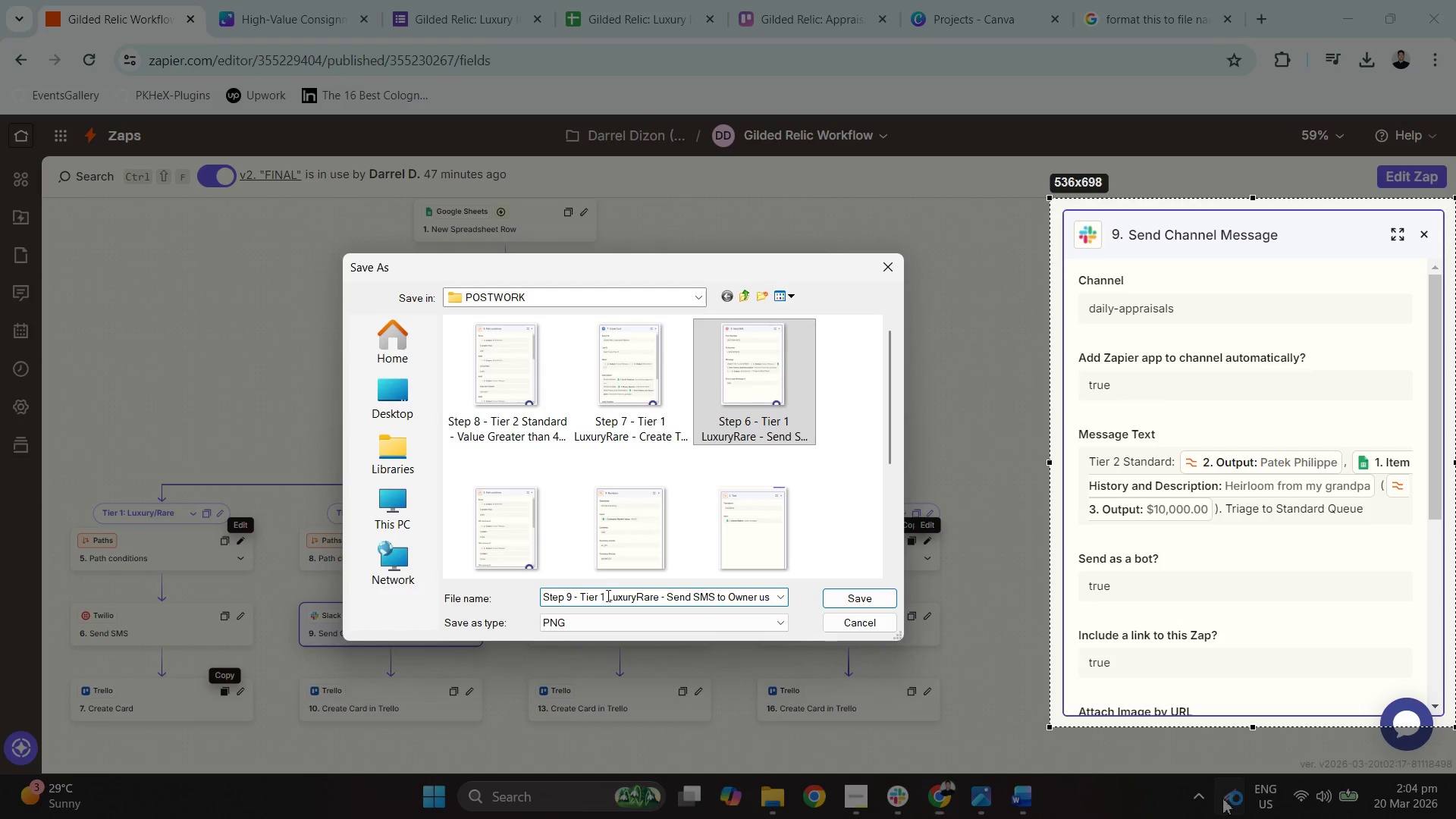 
left_click_drag(start_coordinate=[603, 594], to_coordinate=[657, 598])
 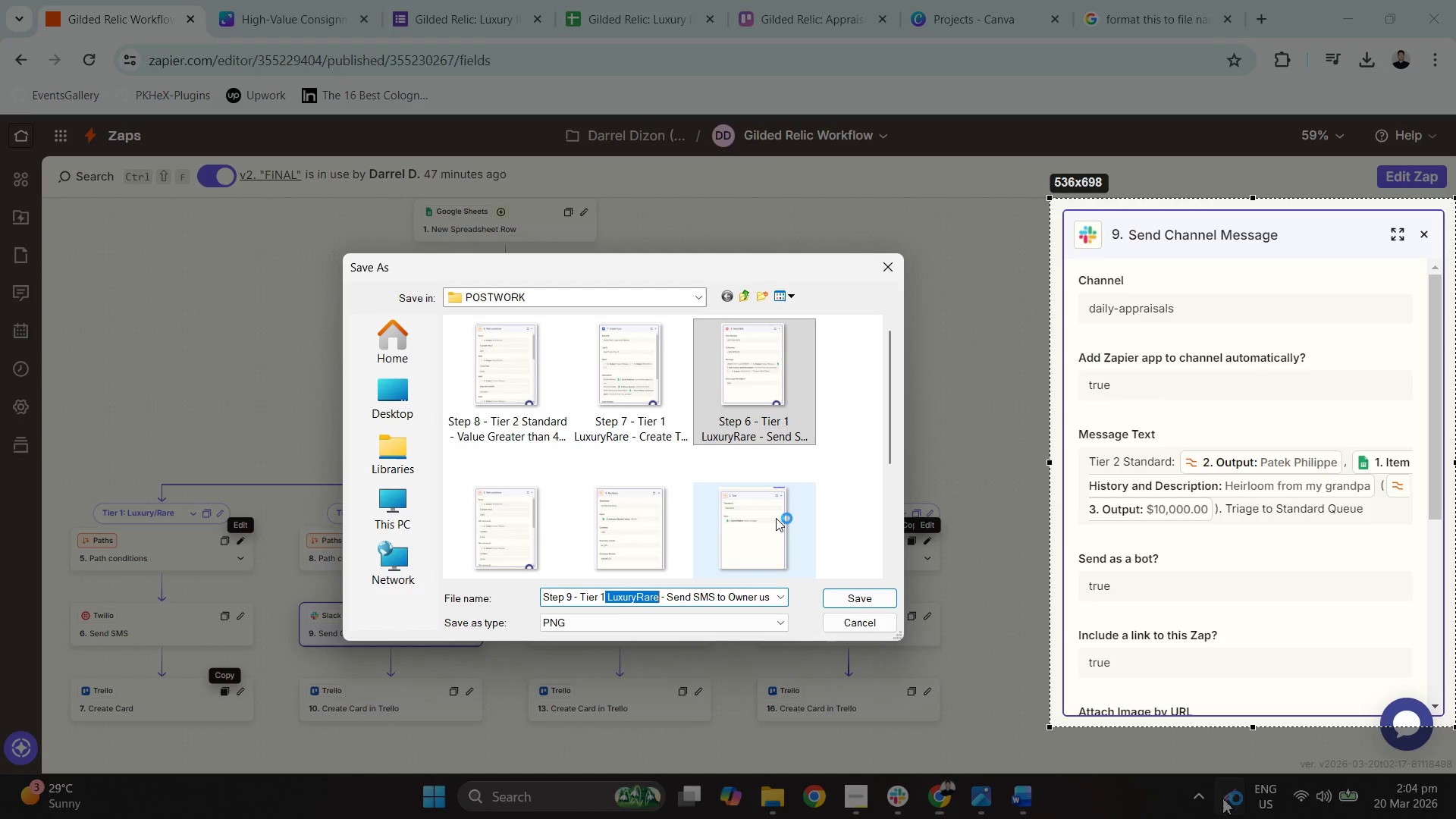 
key(Backspace)
key(Backspace)
type(2 Standard)
 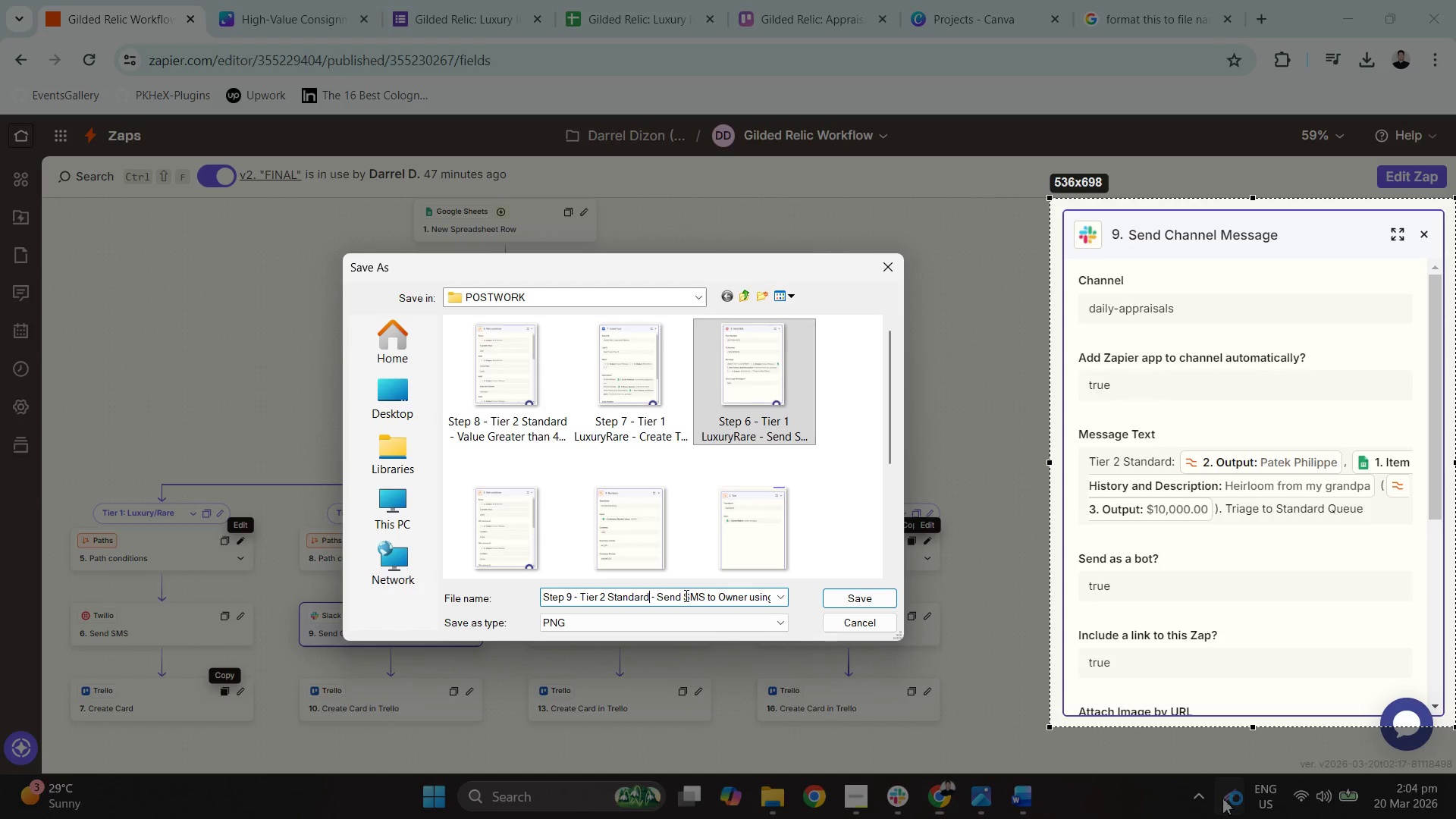 
double_click([685, 595])
 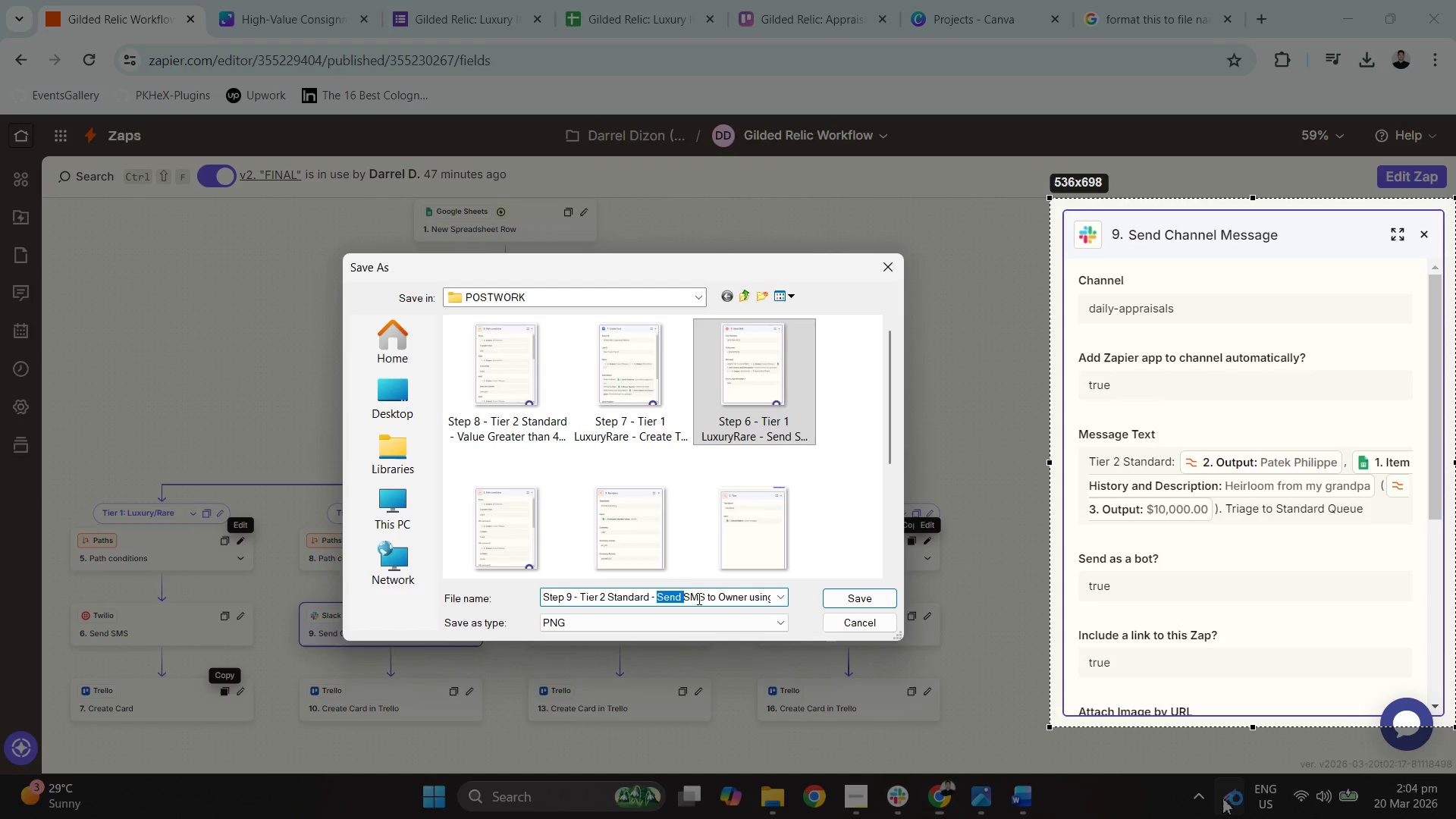 
double_click([698, 598])
 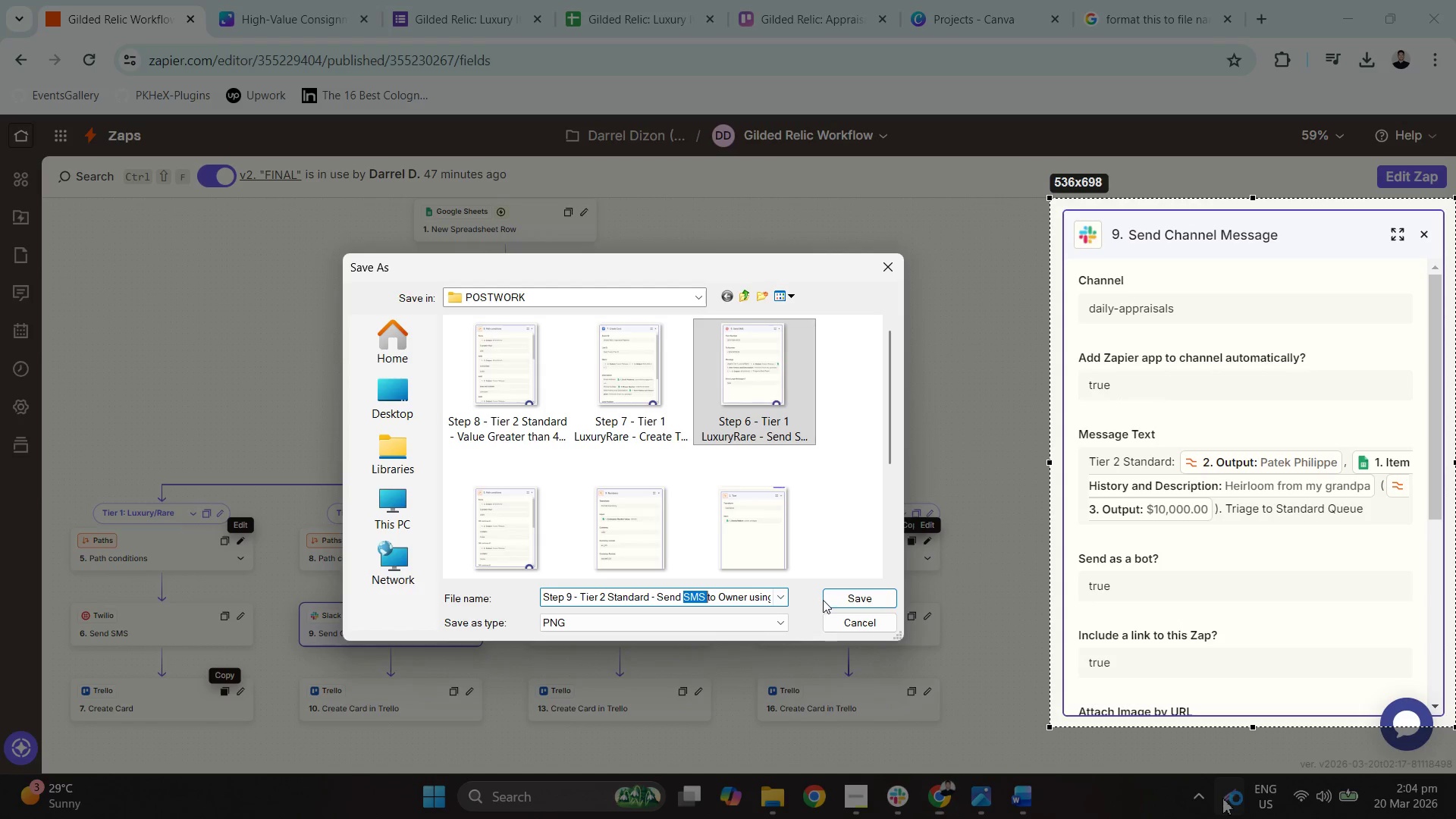 
left_click([834, 596])
 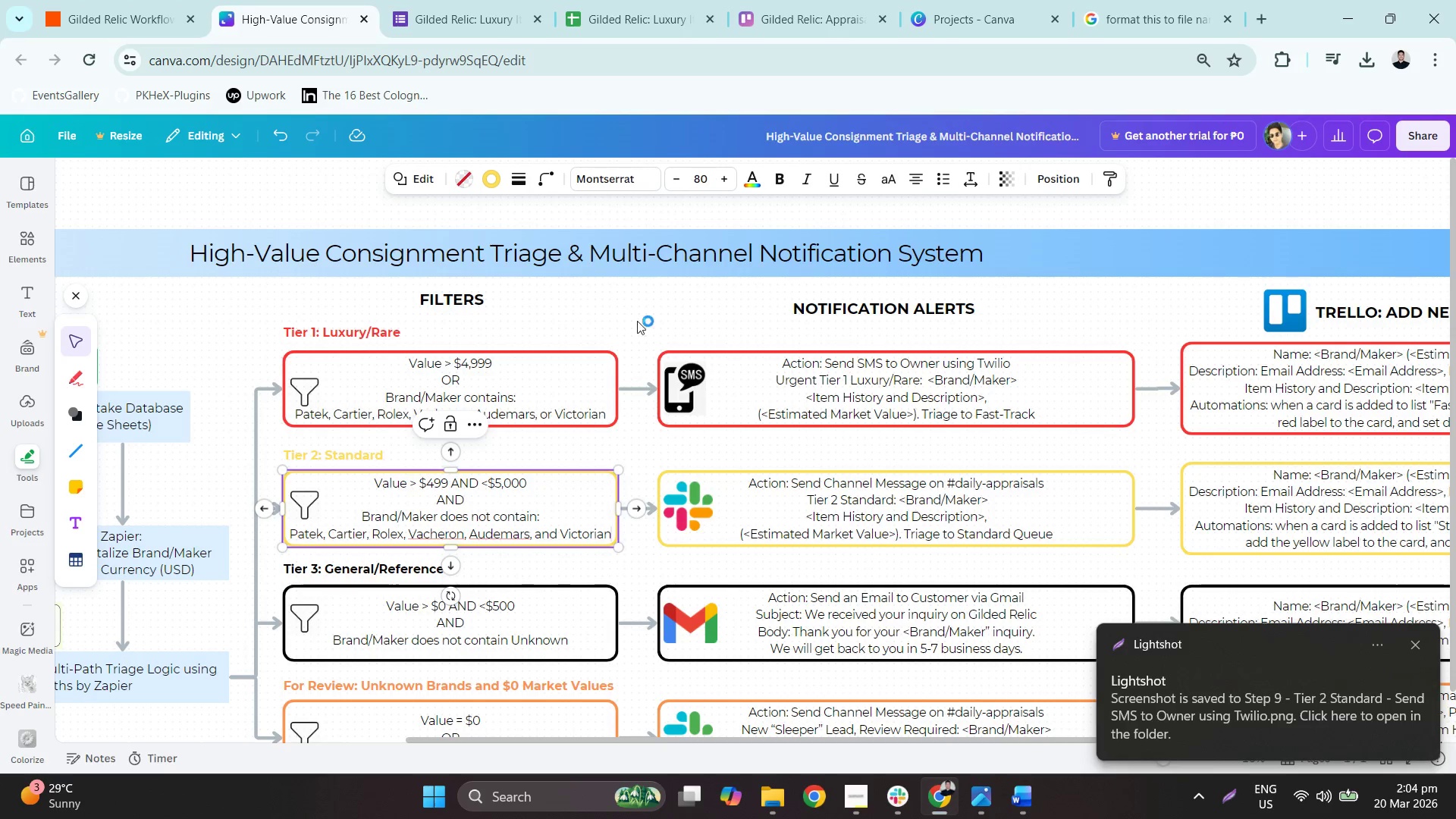 
left_click([860, 362])
 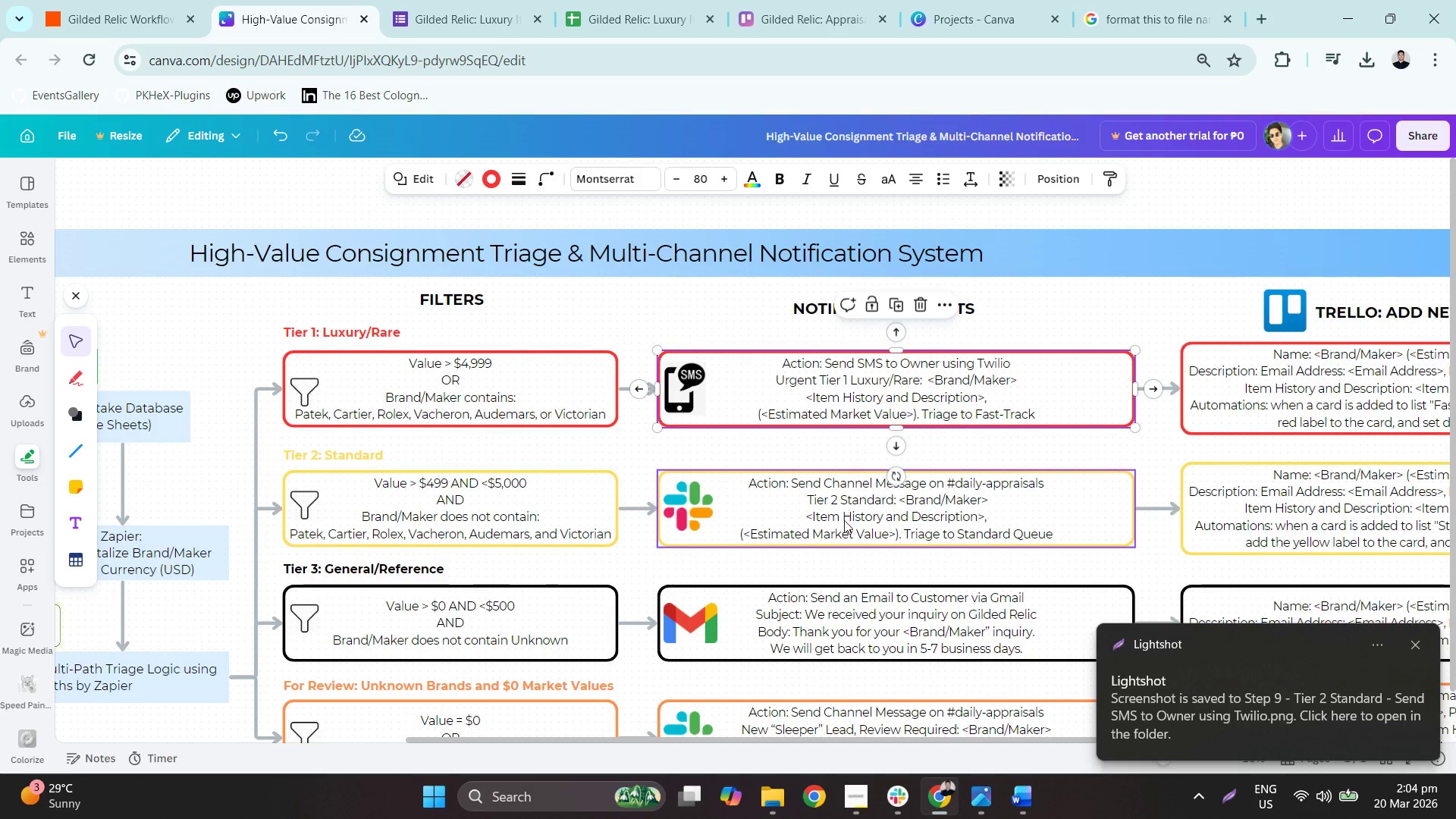 
double_click([844, 519])
 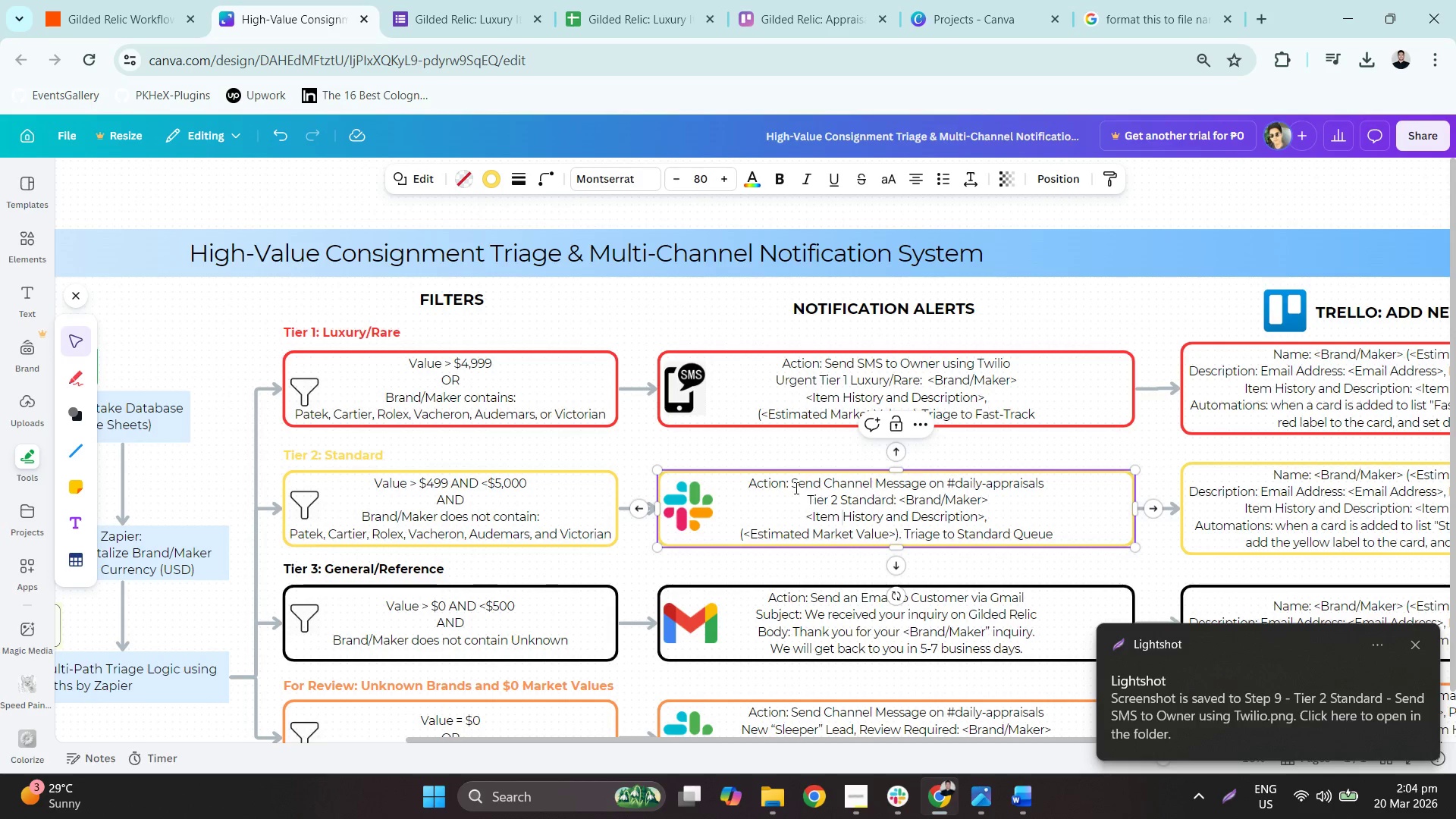 
left_click([791, 486])
 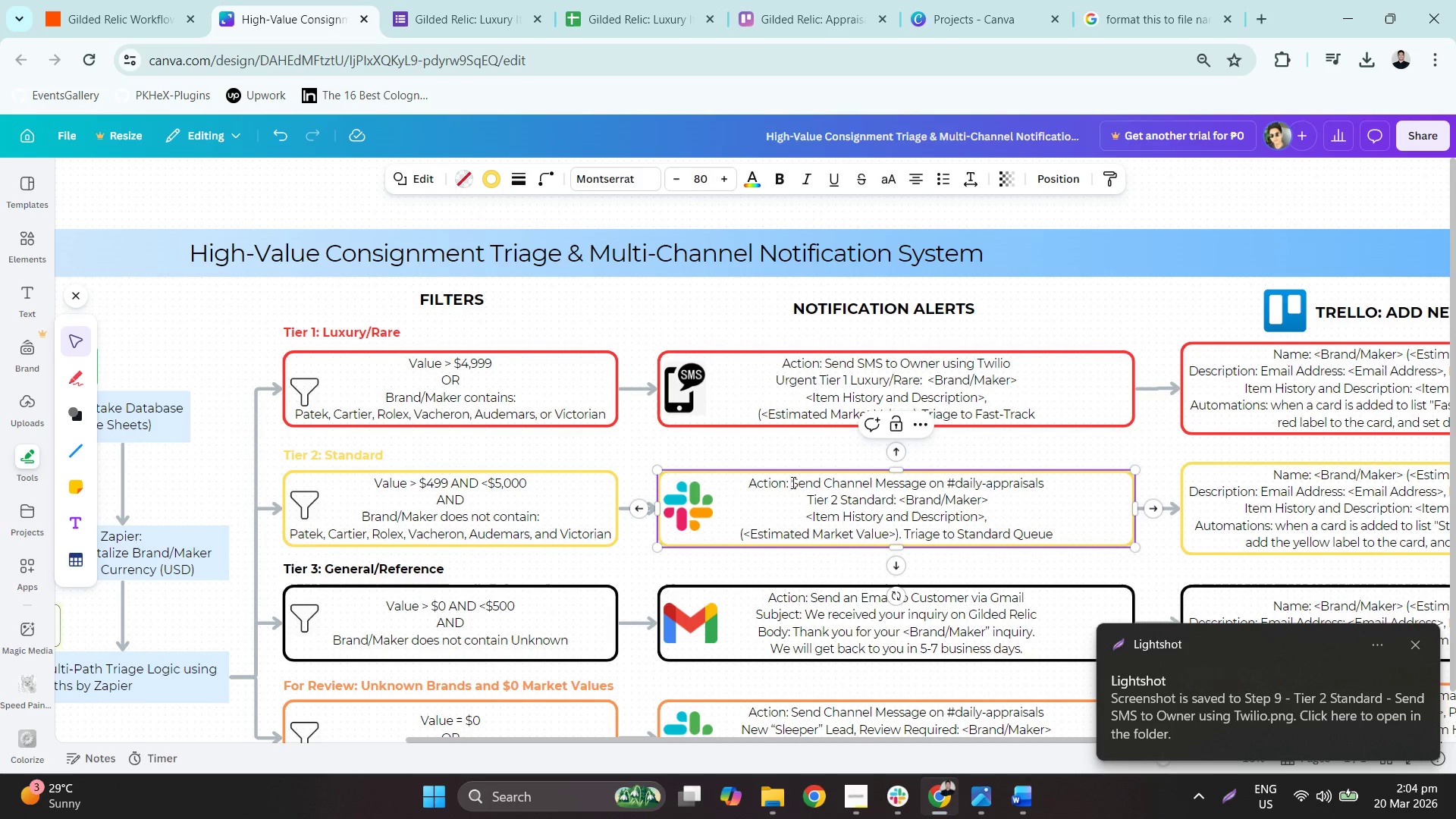 
left_click_drag(start_coordinate=[794, 479], to_coordinate=[1066, 478])
 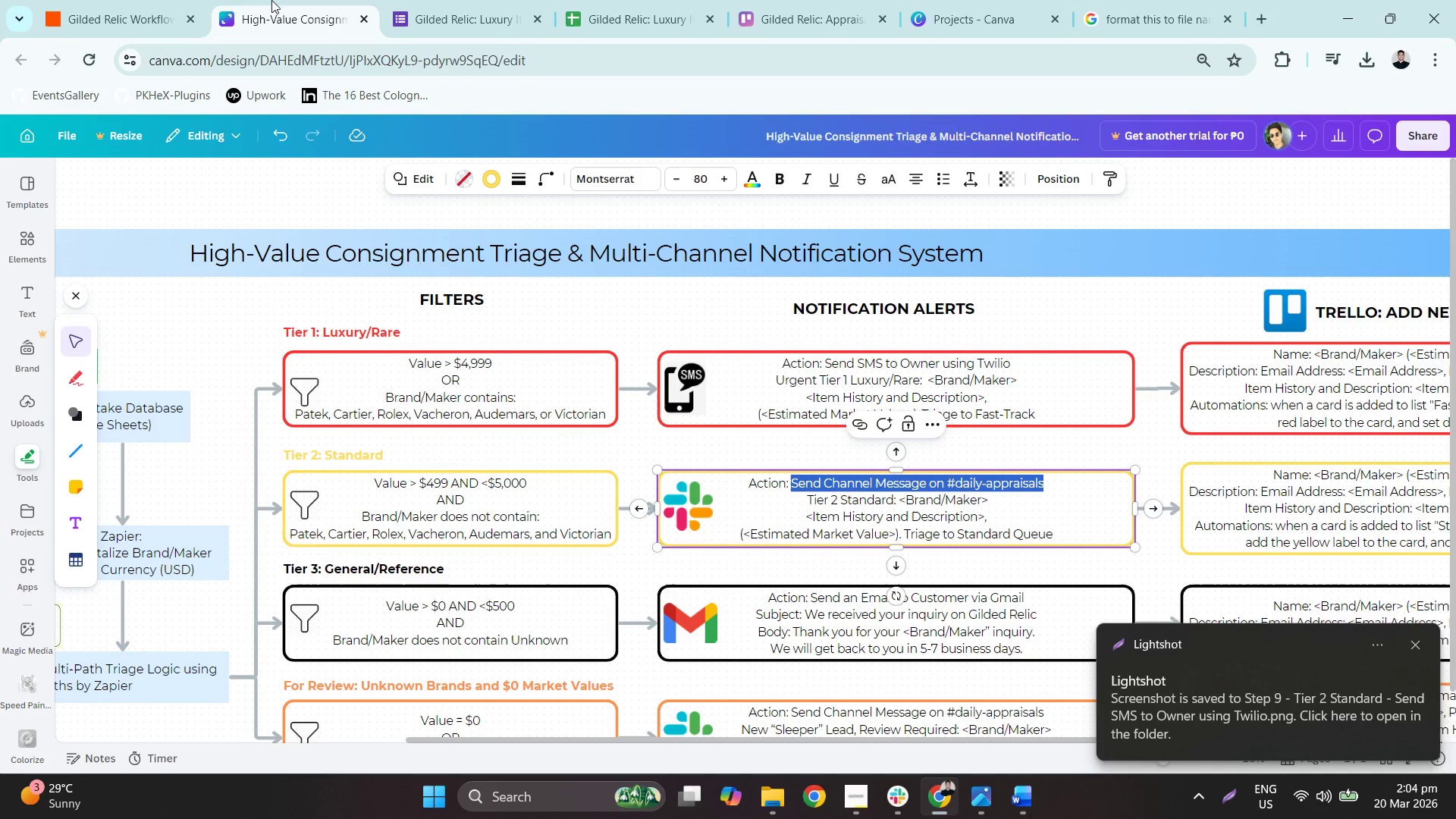 
key(Control+C)
 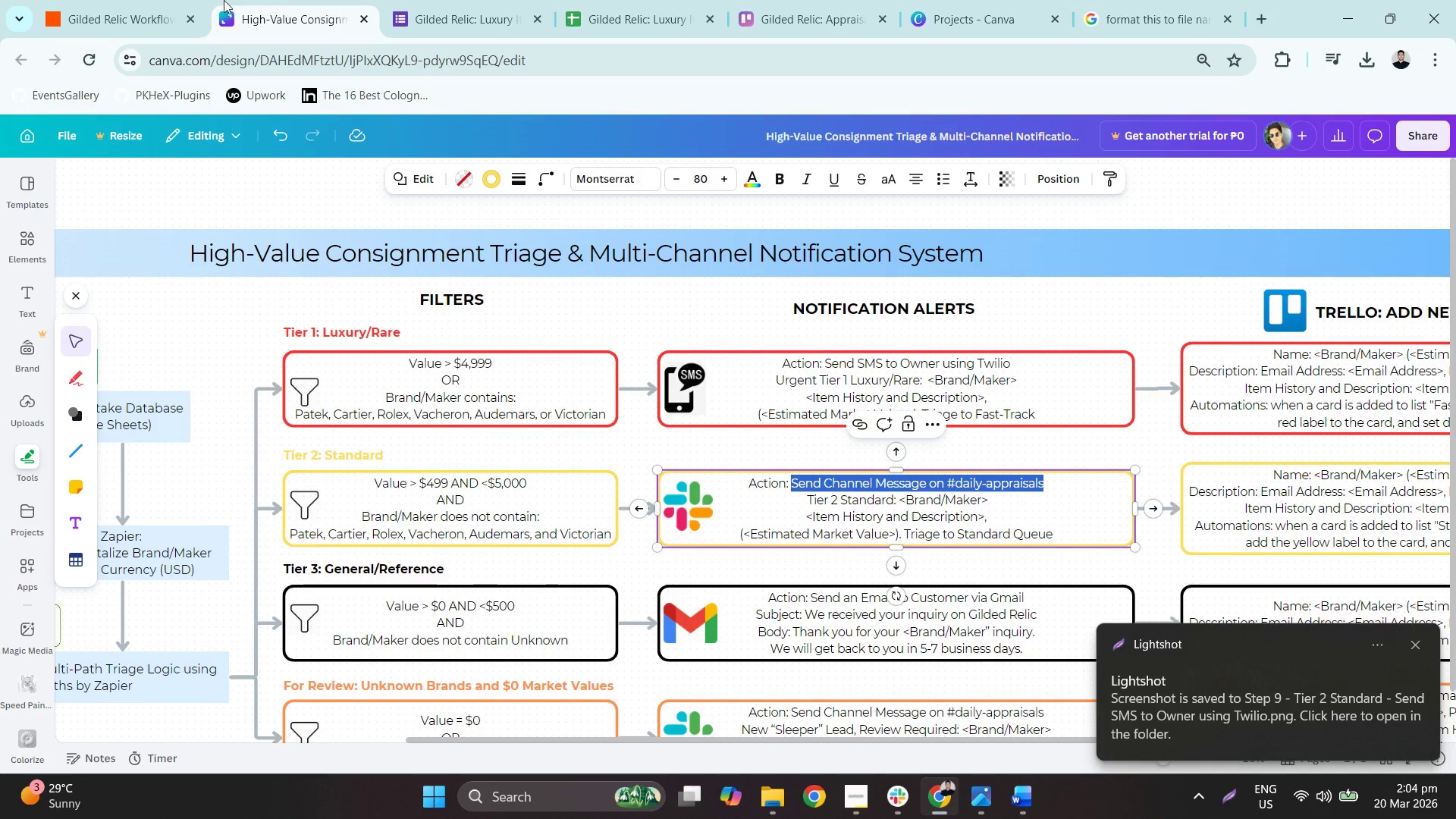 
left_click([144, 0])
 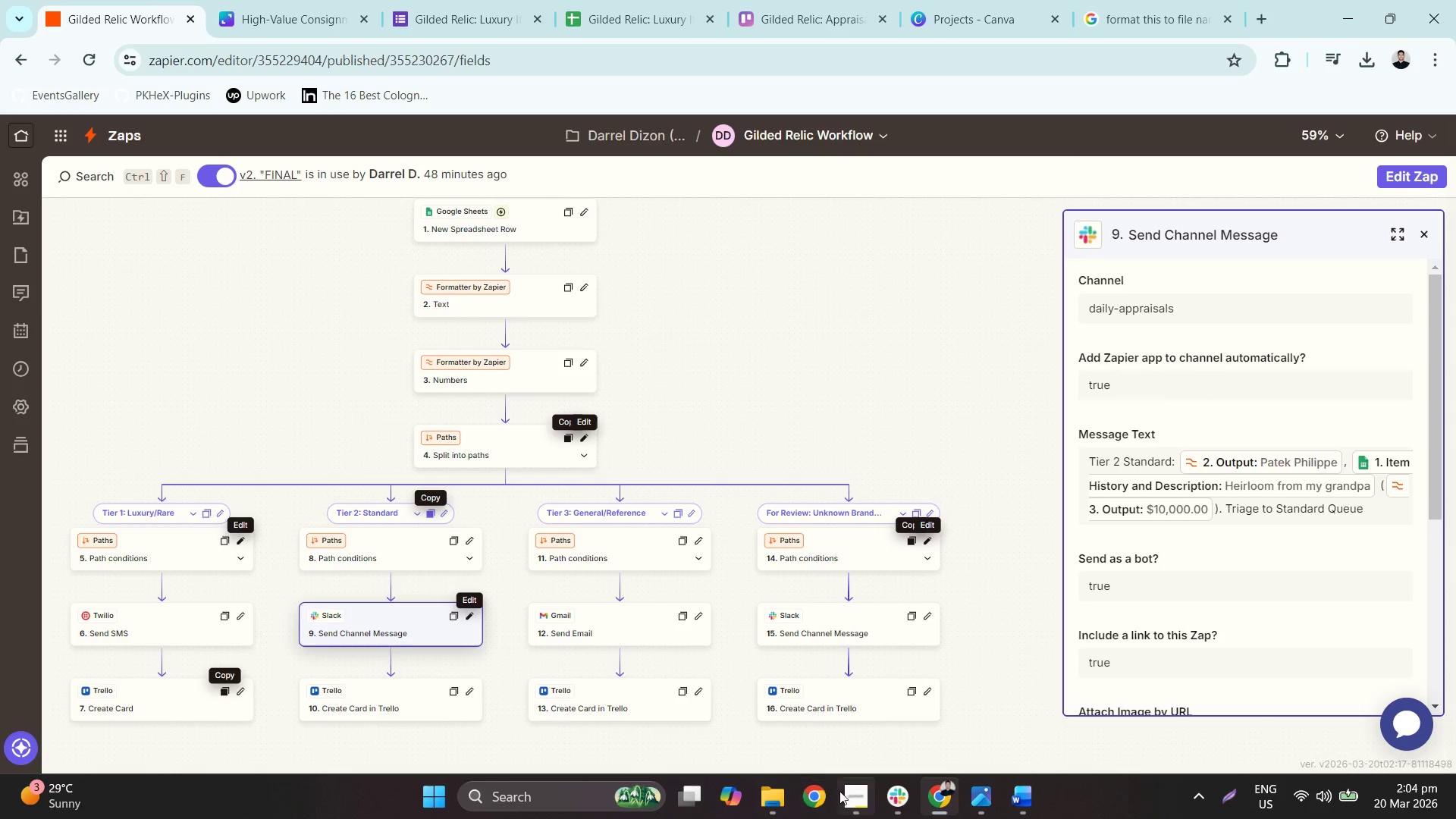 
left_click([774, 794])
 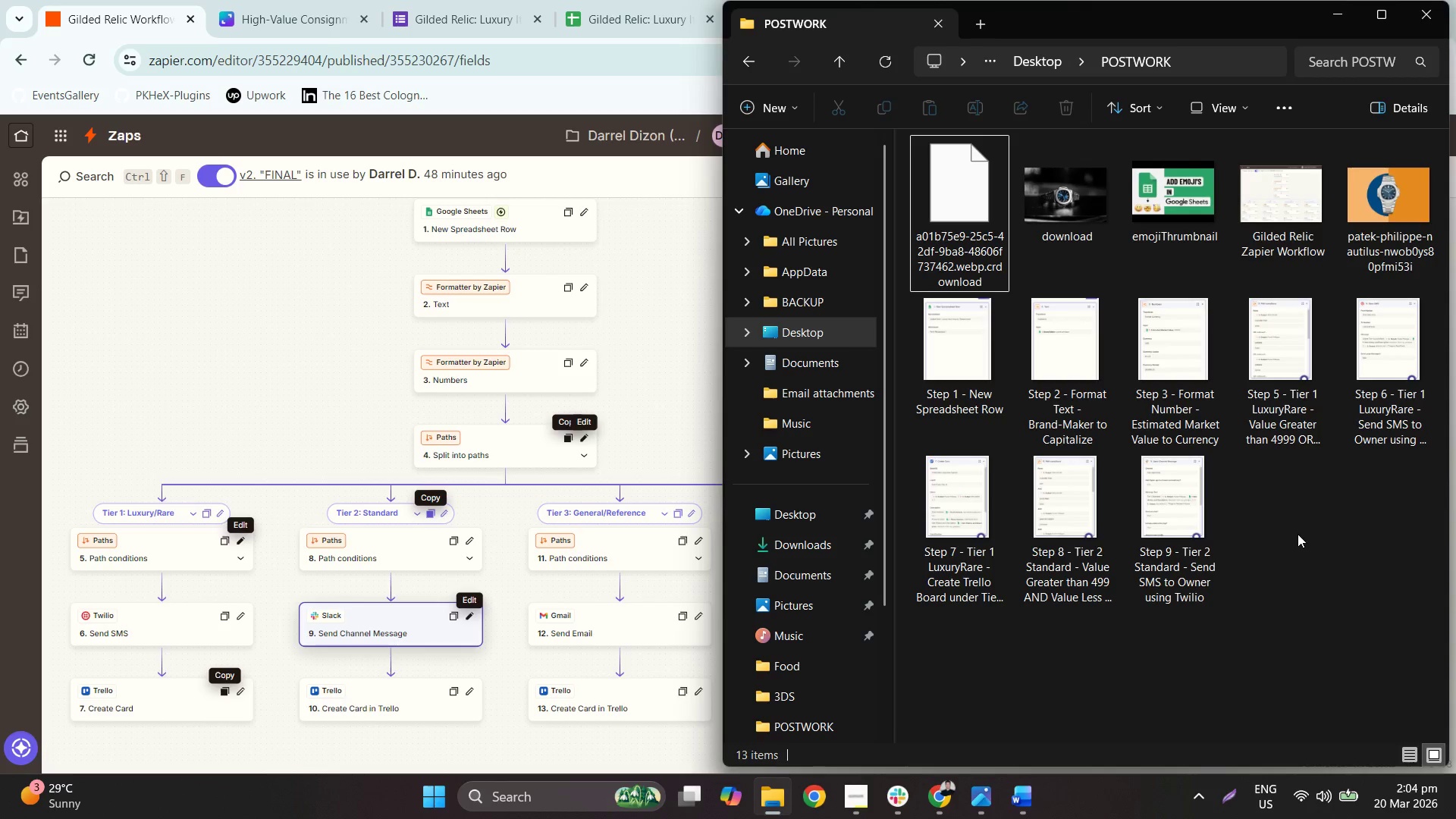 
double_click([1197, 525])
 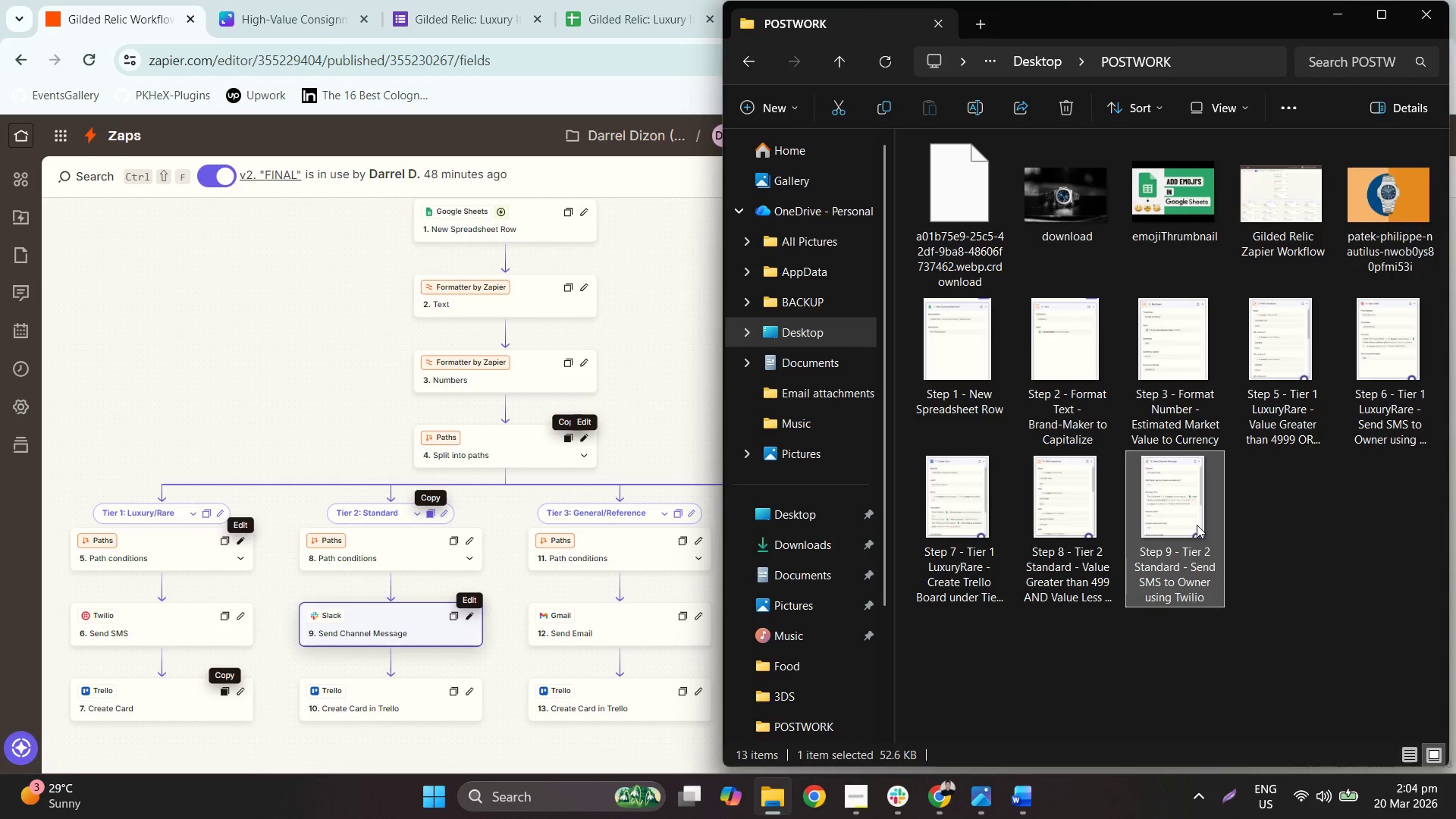 
right_click([1197, 525])
 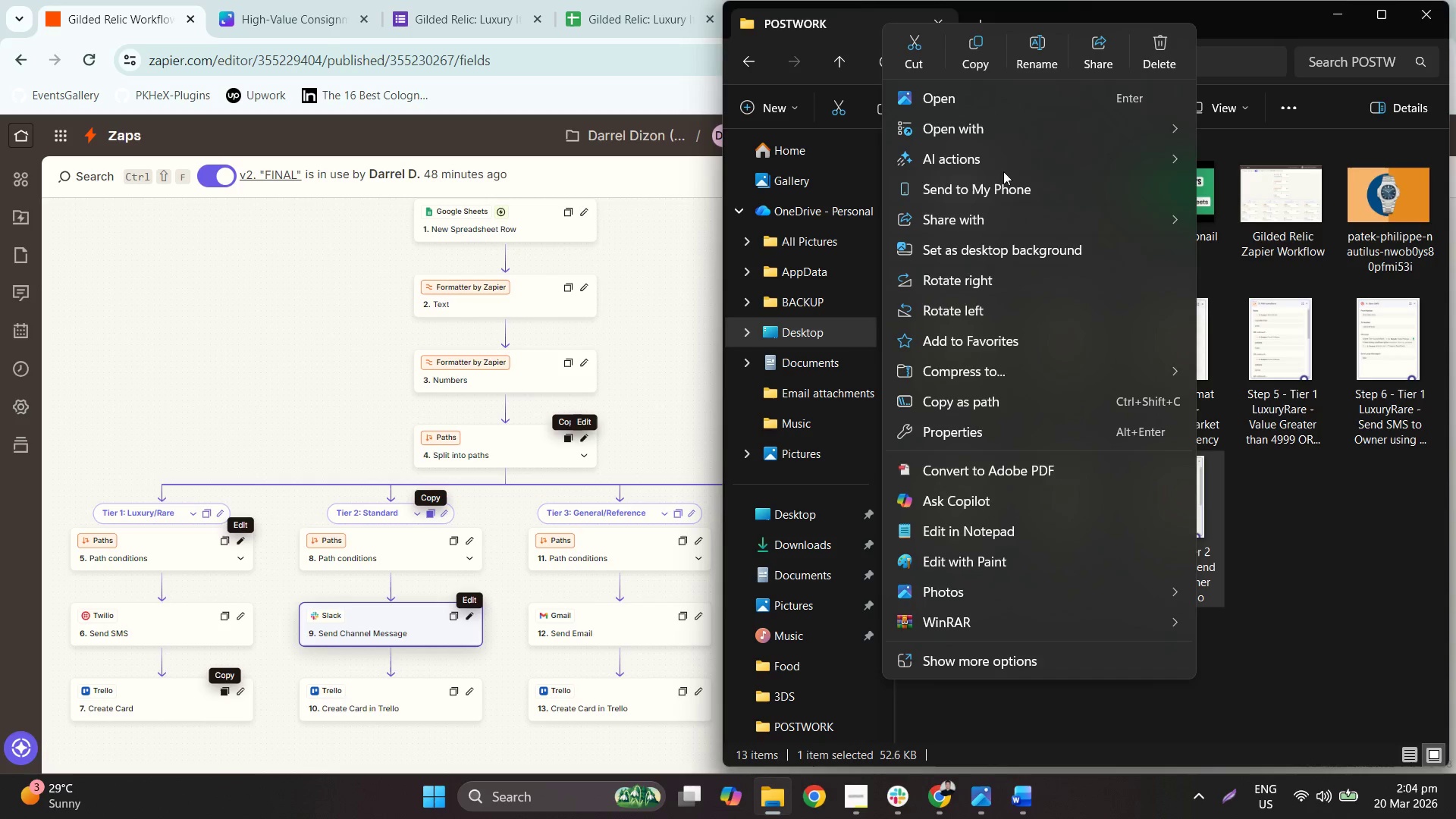 
left_click([1036, 58])
 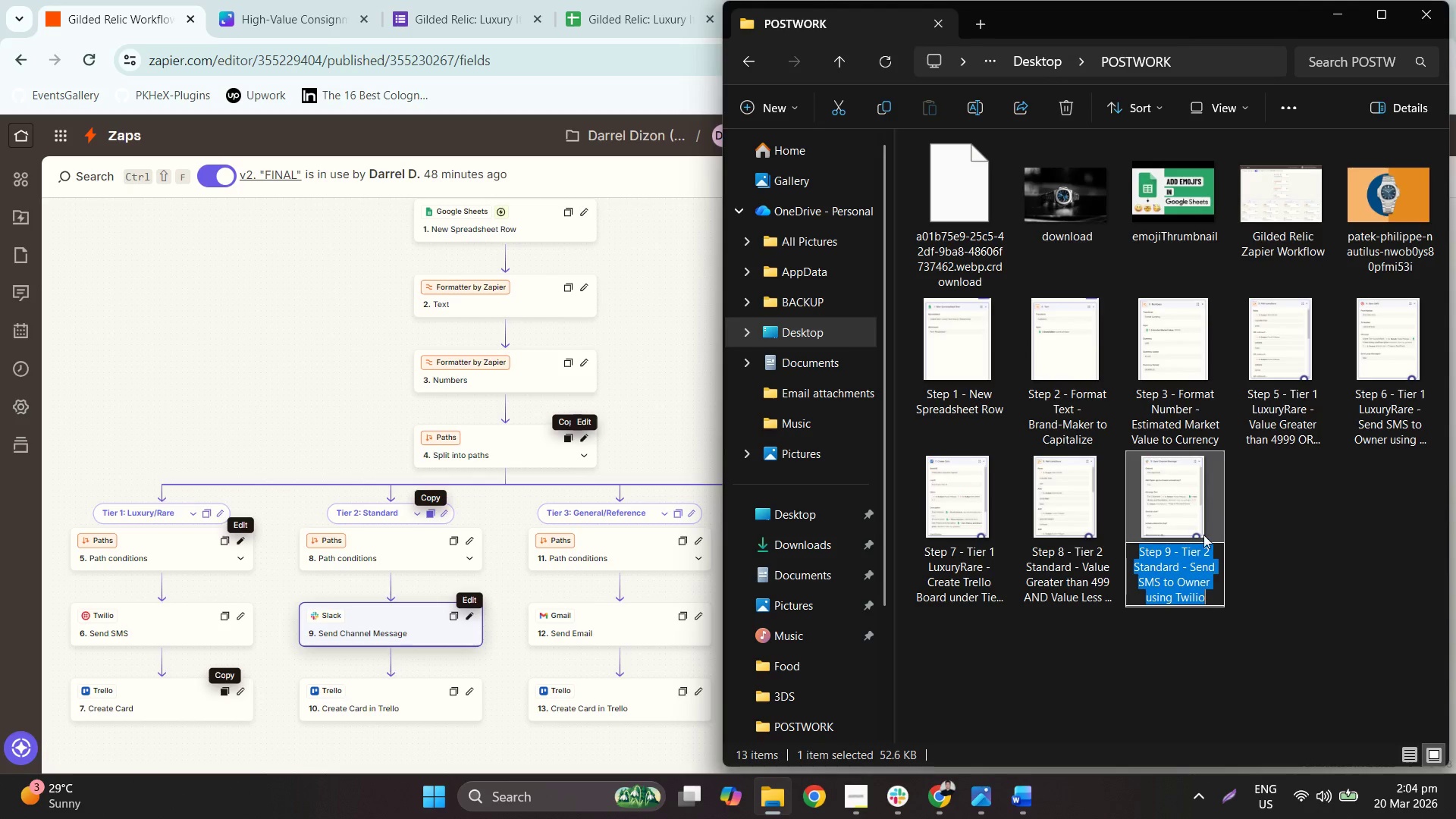 
left_click([1188, 568])
 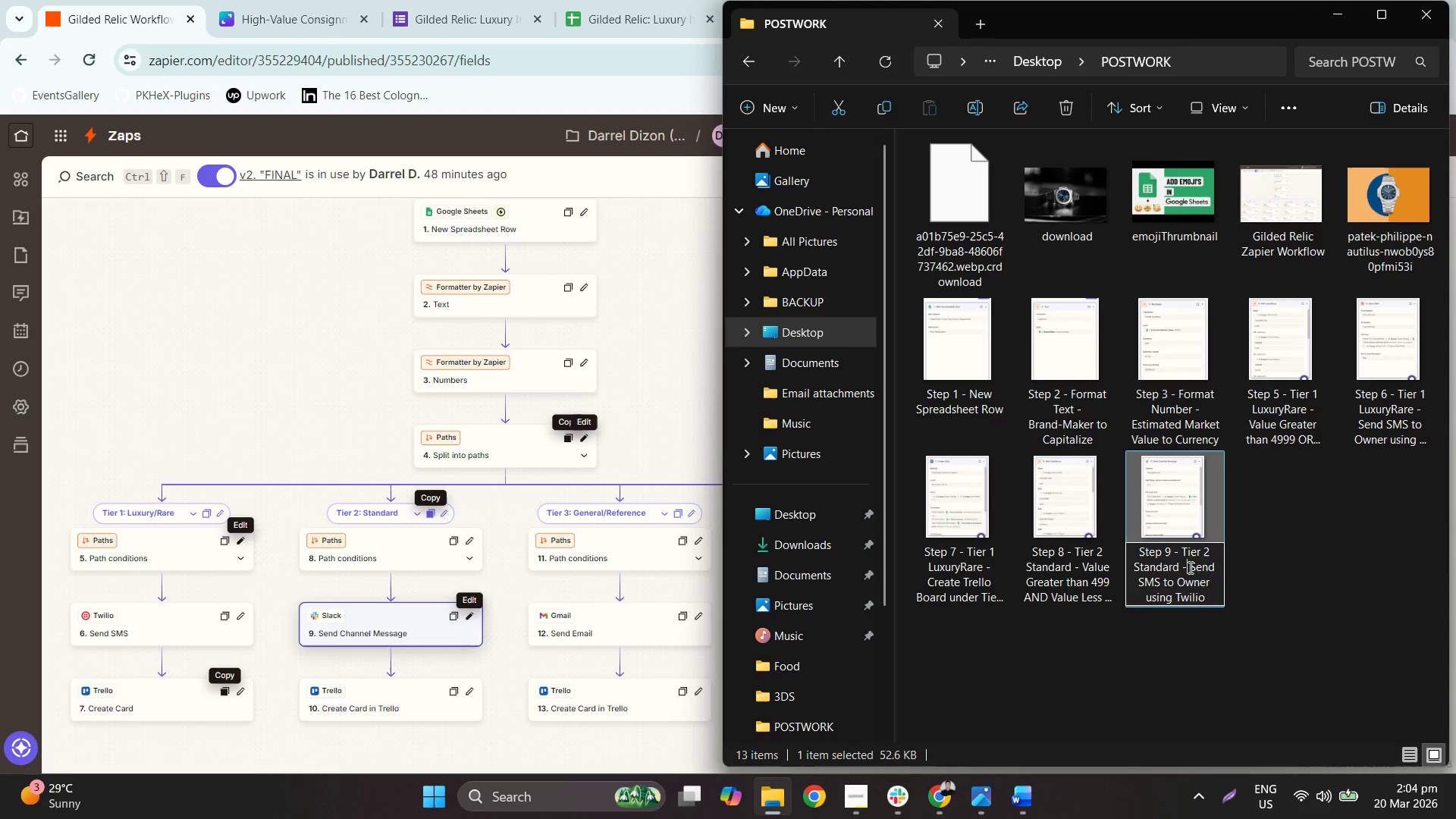 
left_click_drag(start_coordinate=[1191, 566], to_coordinate=[1219, 609])
 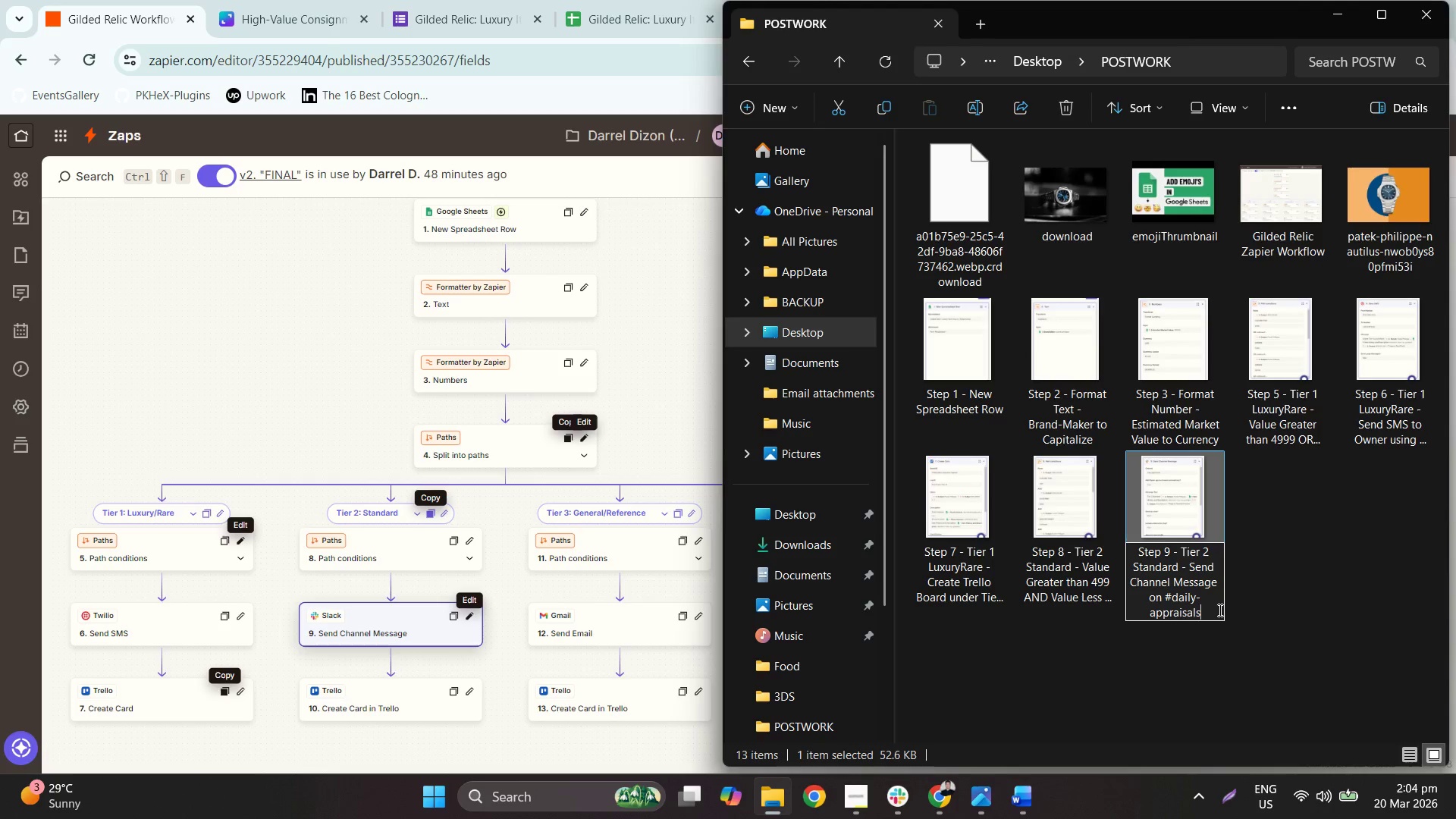 
key(Control+ControlLeft)
 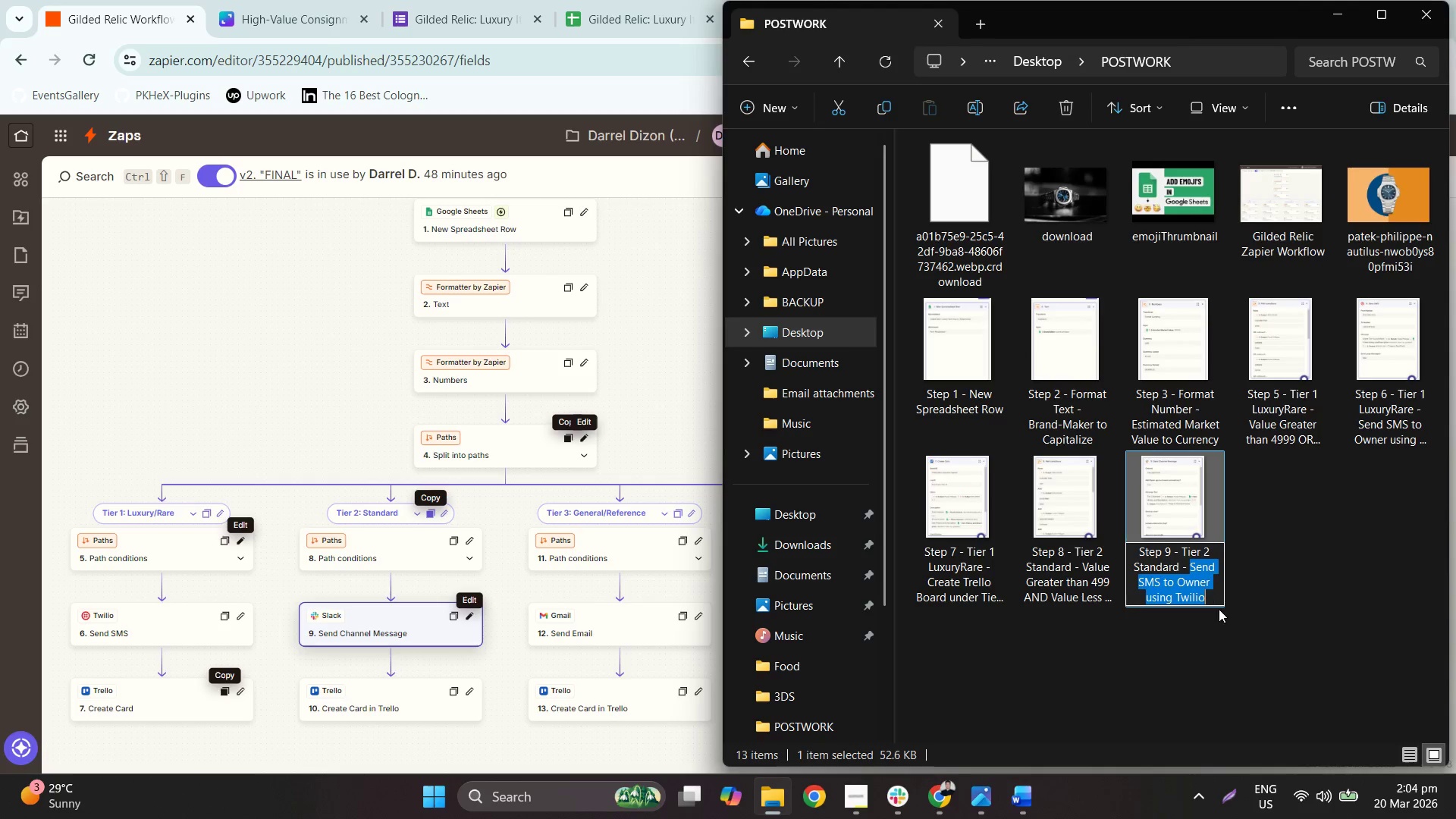 
key(Control+V)
 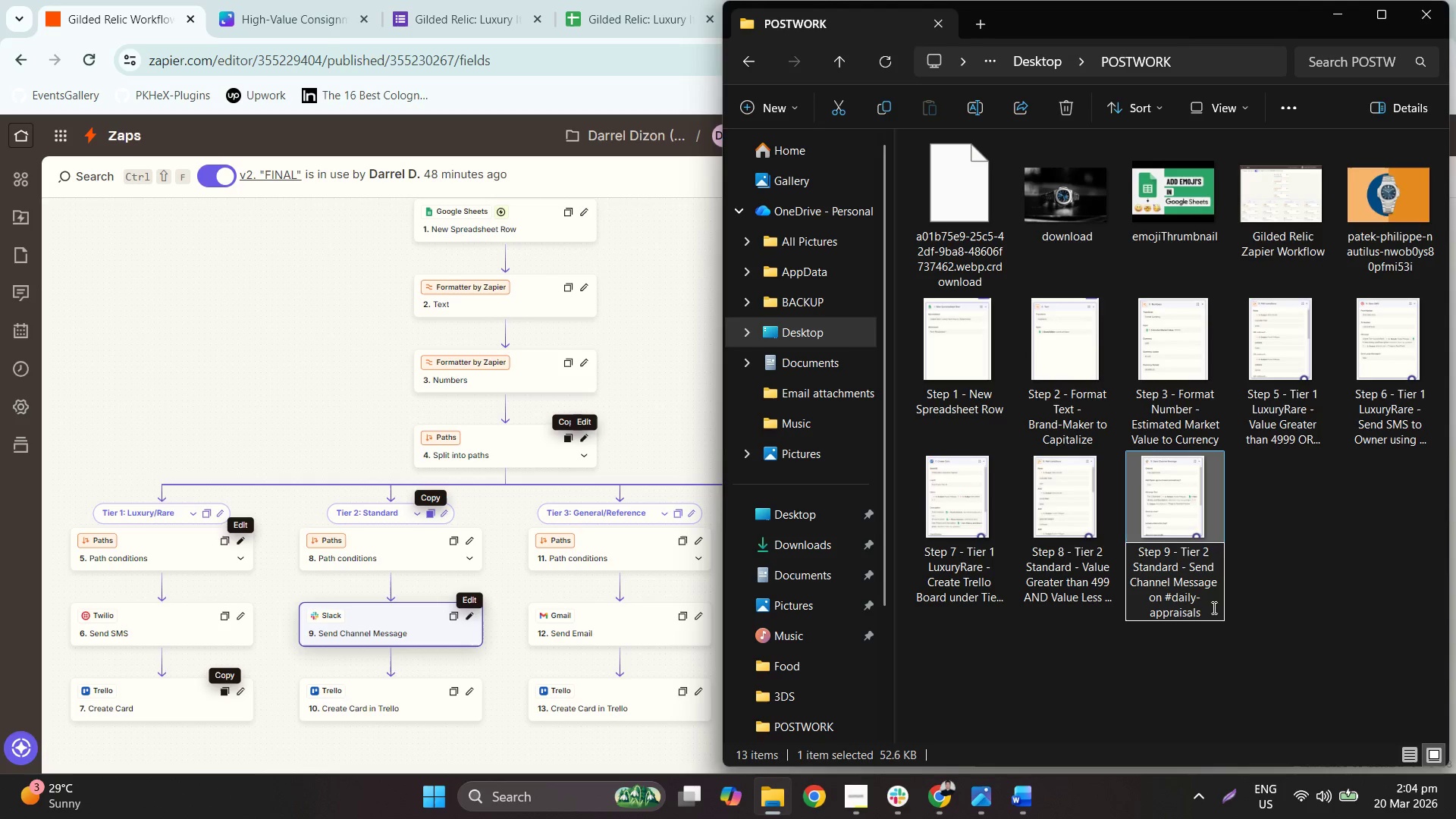 
left_click([1171, 597])
 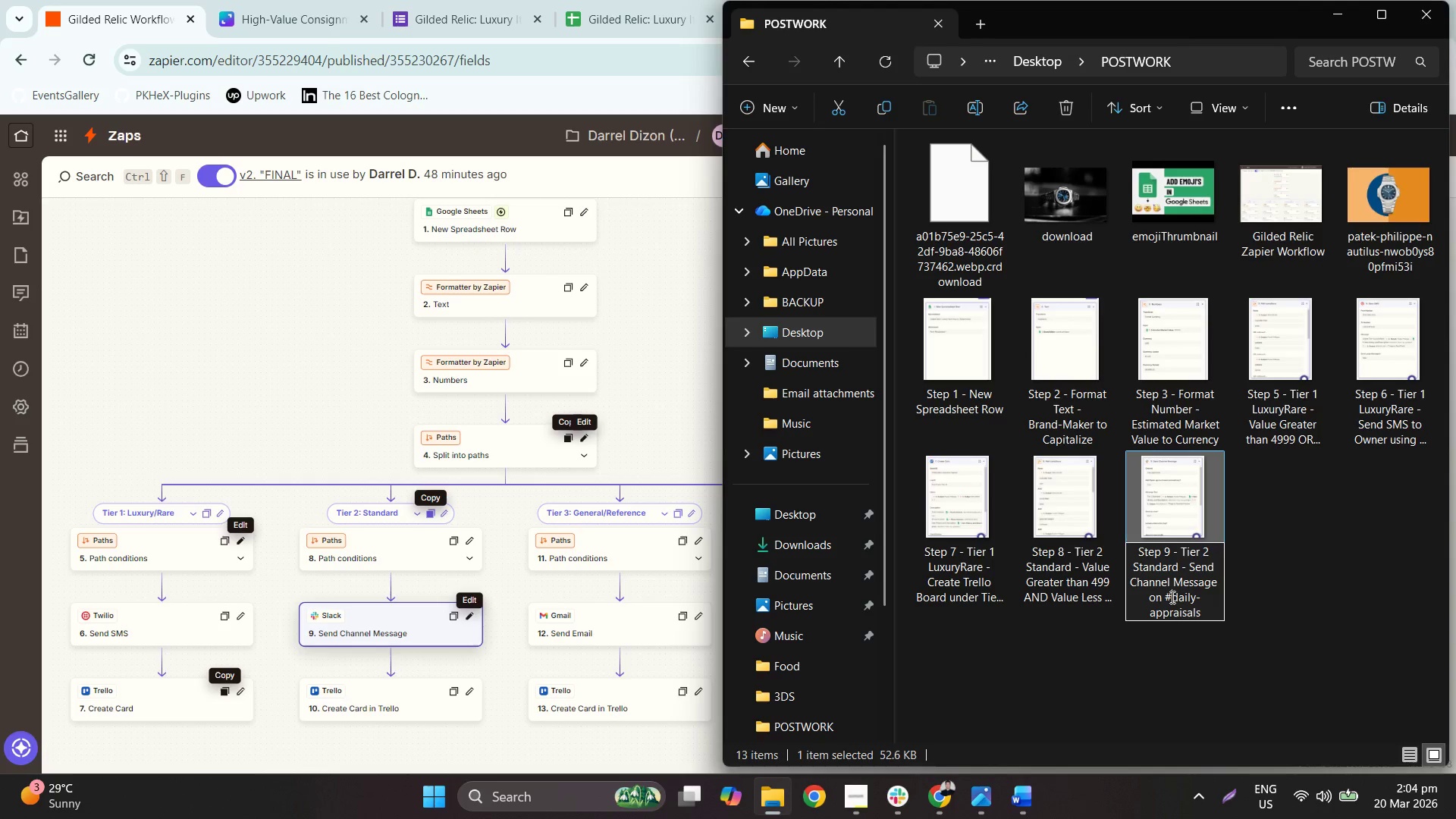 
key(Backspace)
 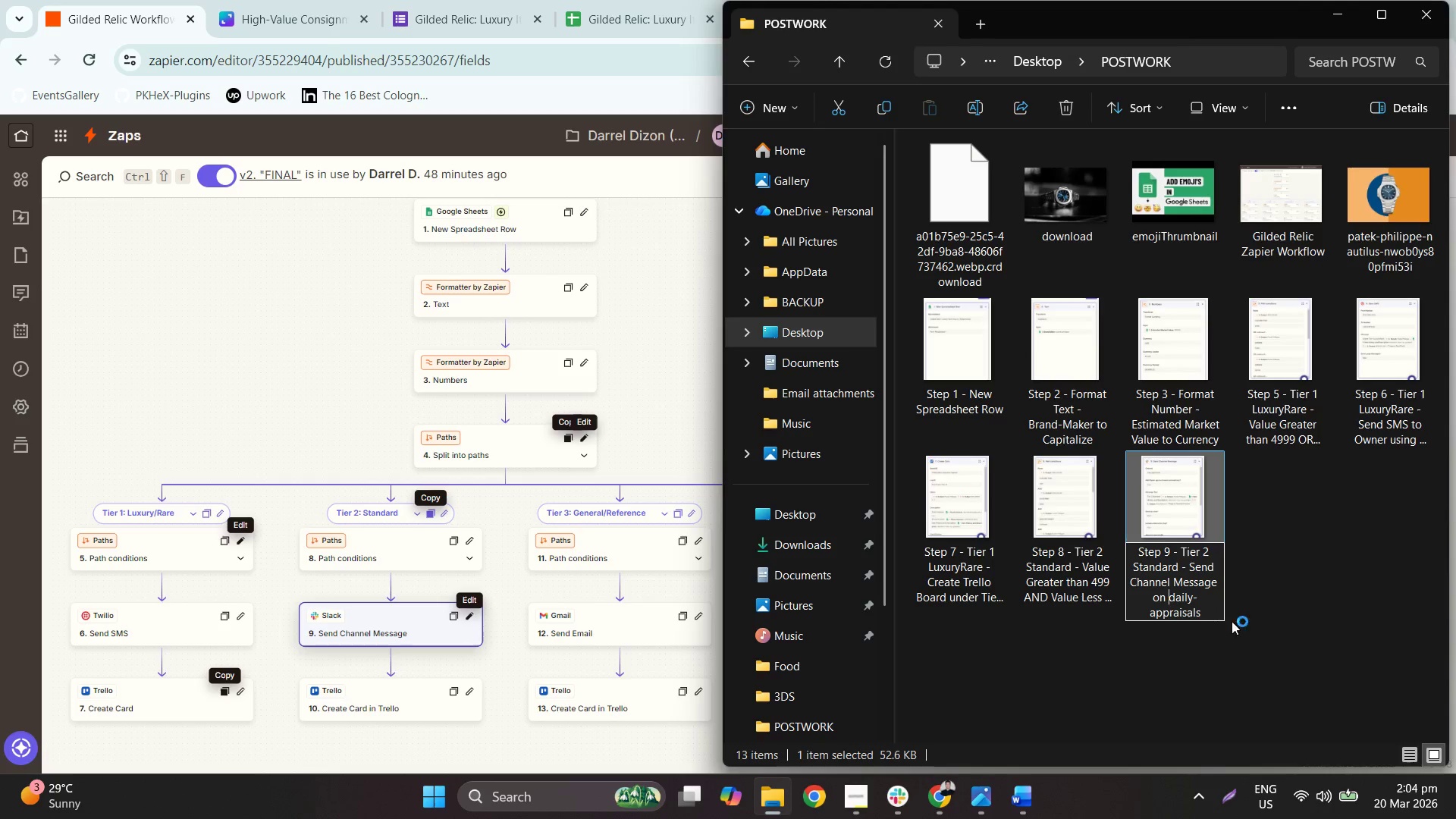 
key(Enter)
 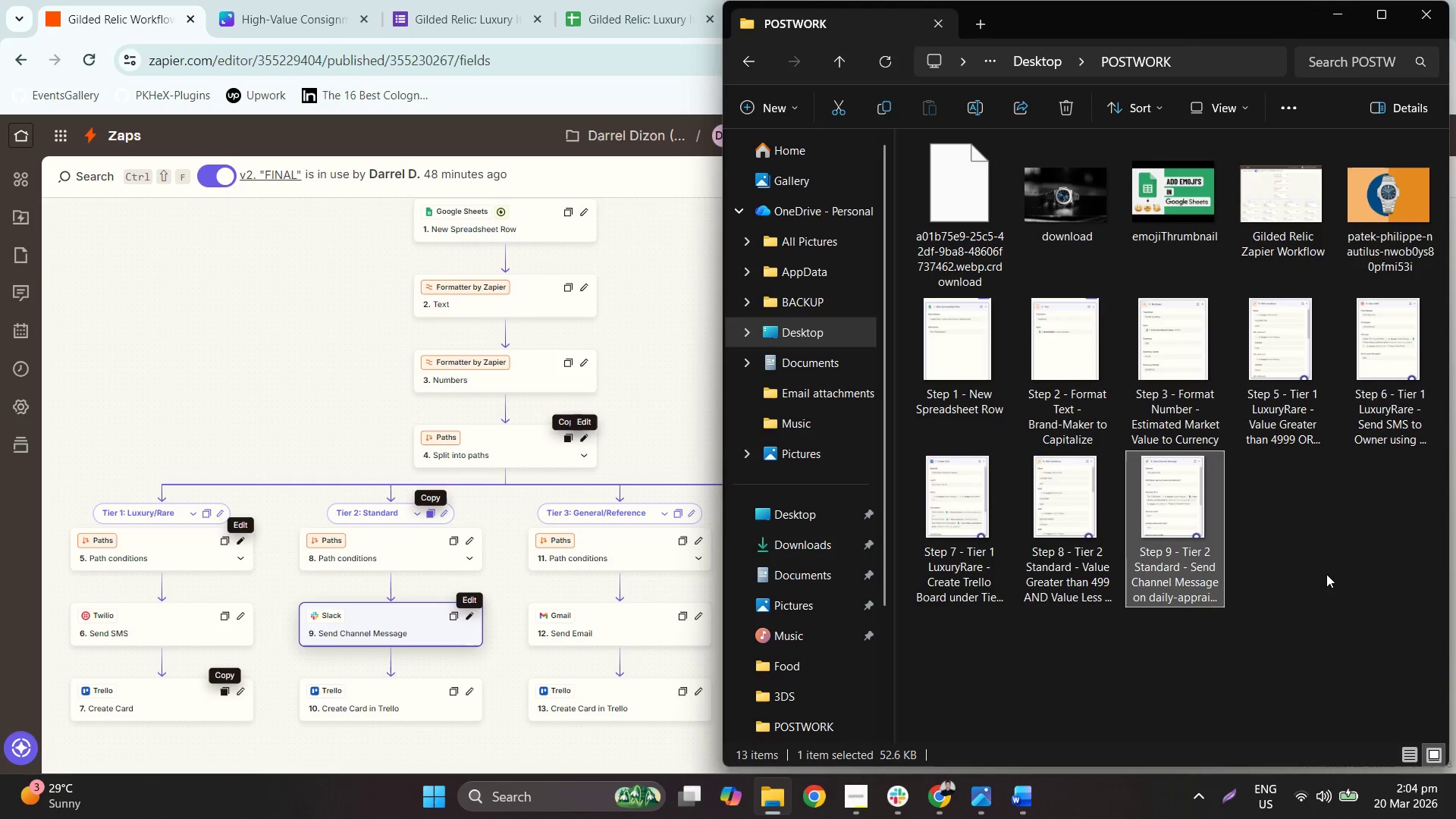 
wait(5.59)
 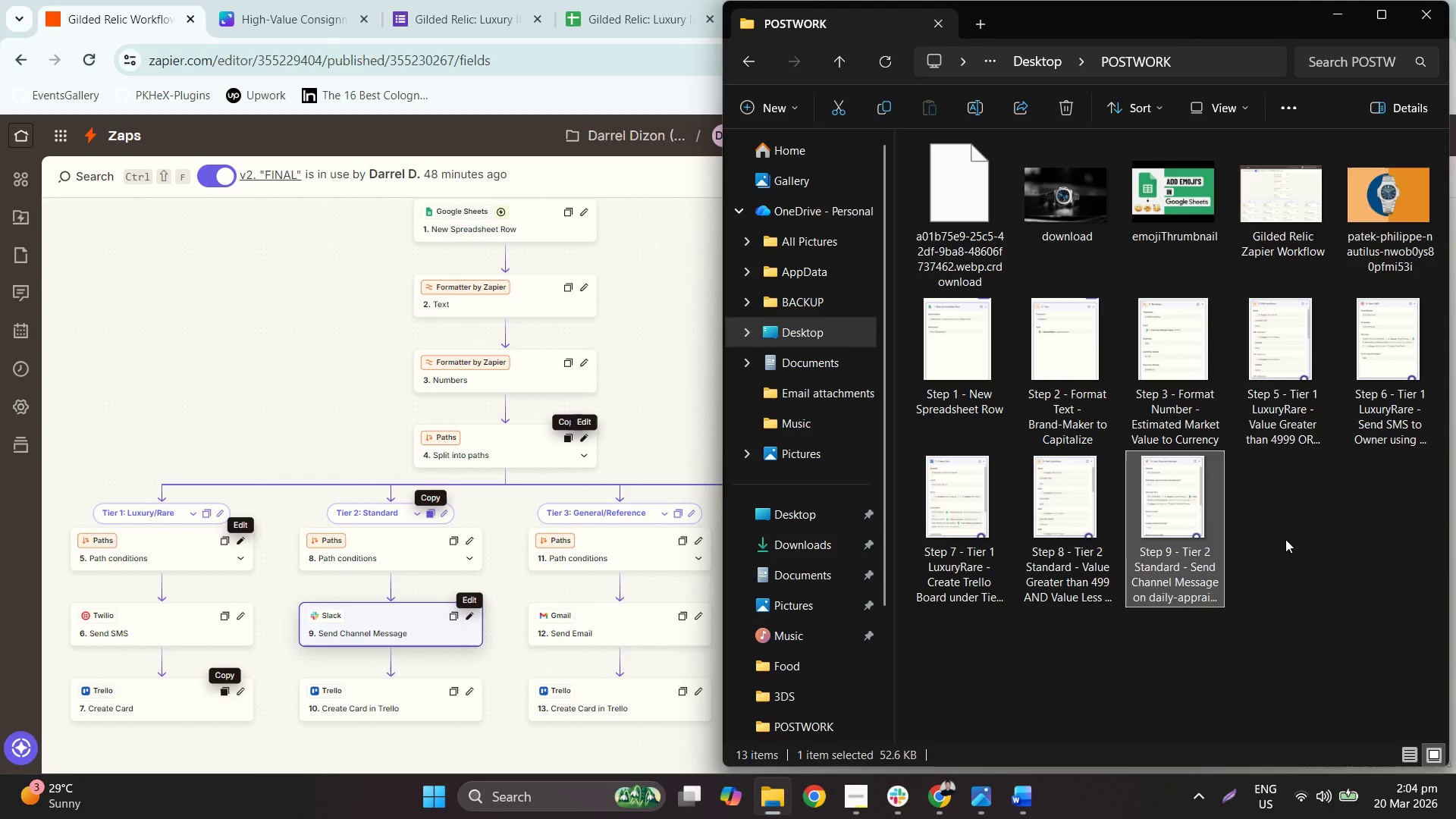 
left_click([663, 345])
 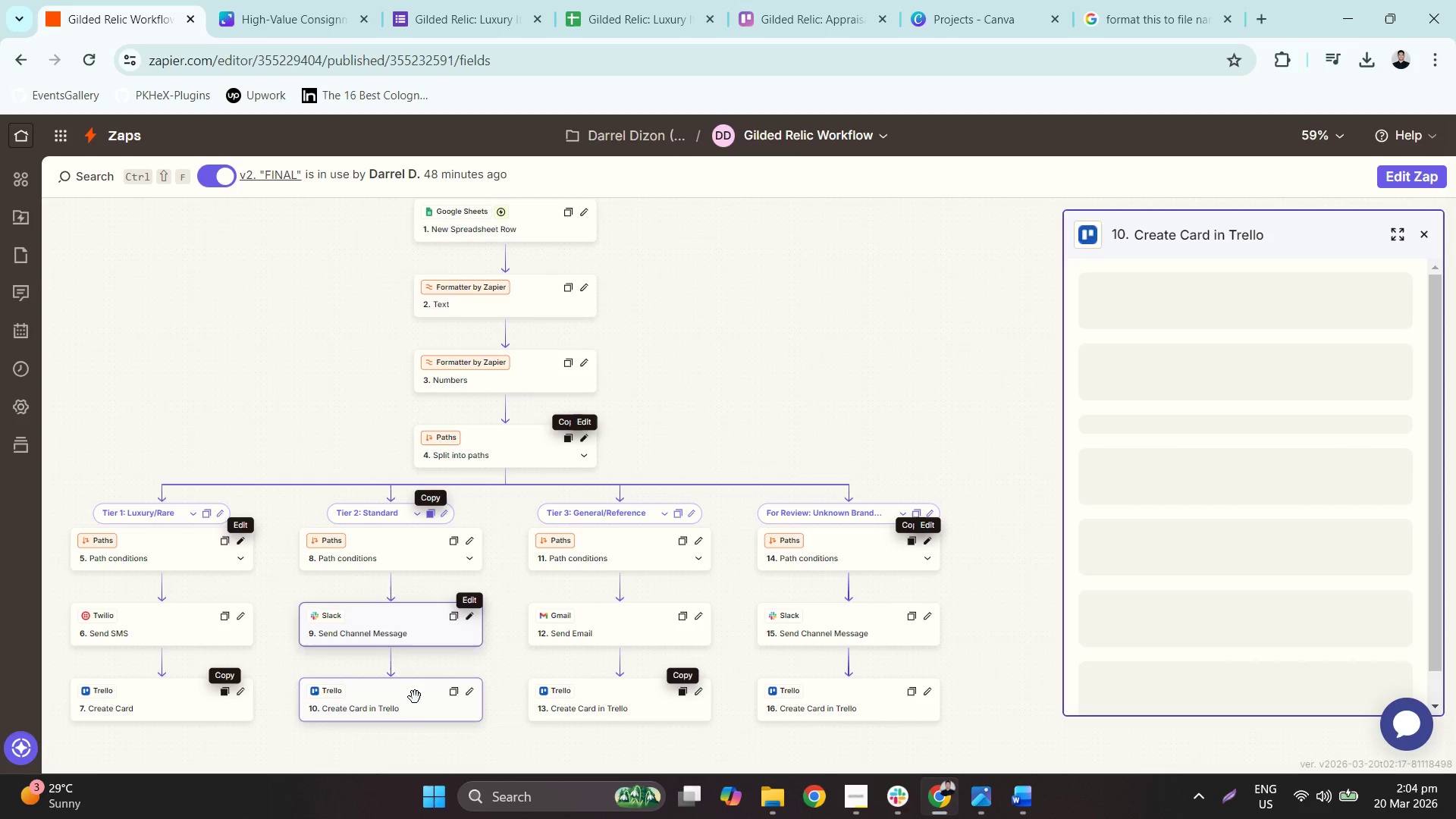 
mouse_move([1226, 795])
 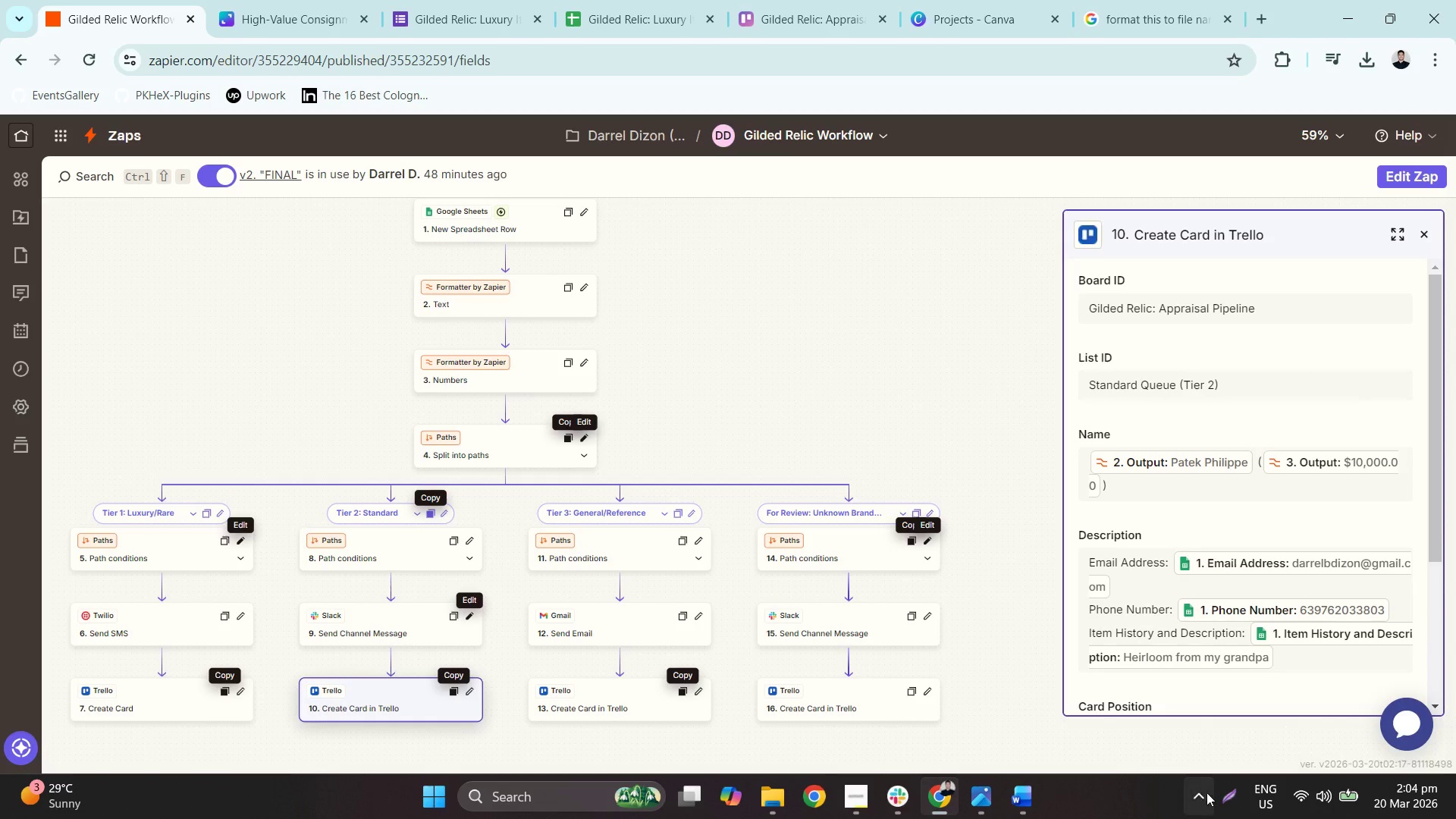 
left_click([1226, 799])
 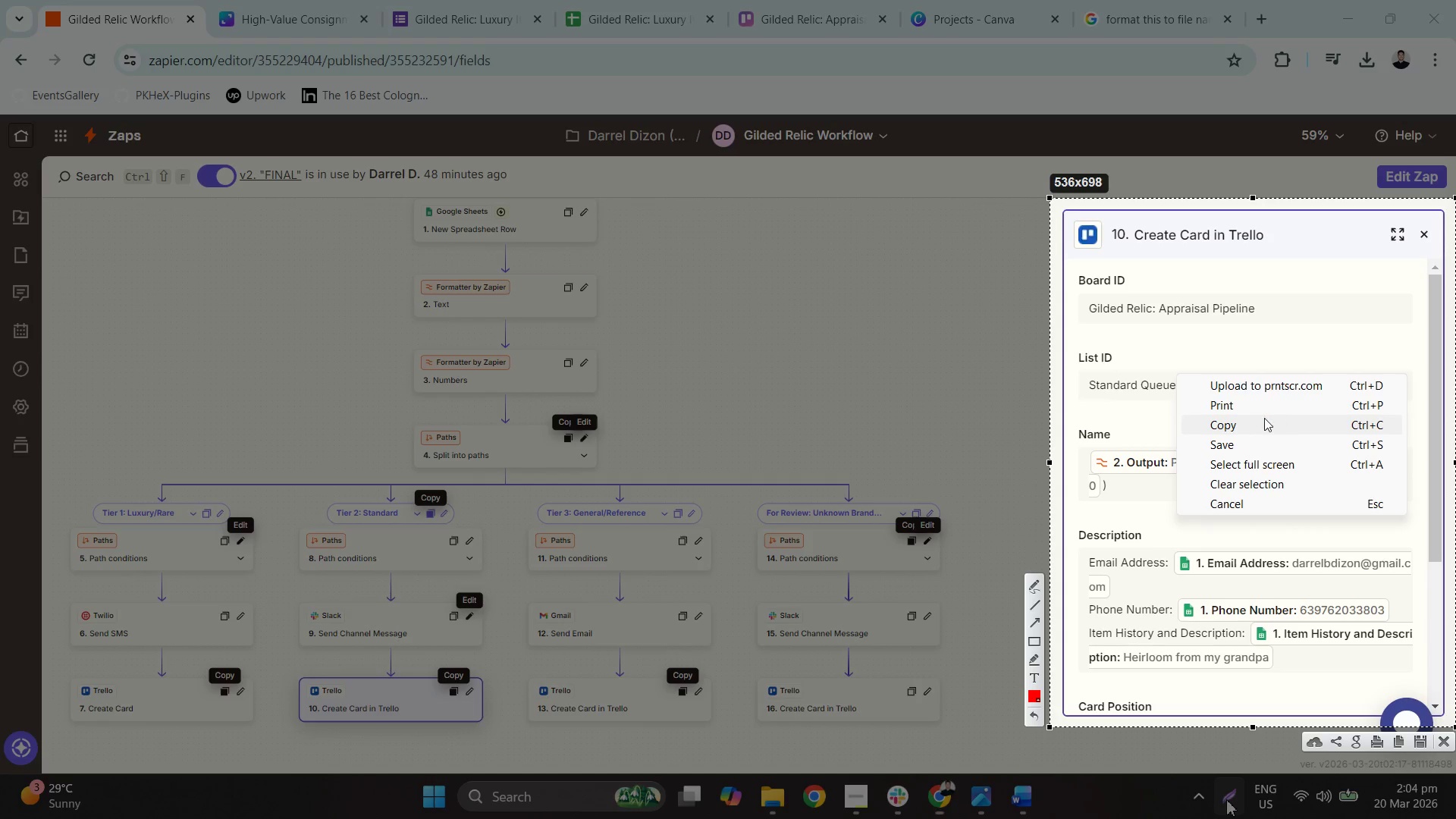 
left_click([1253, 438])
 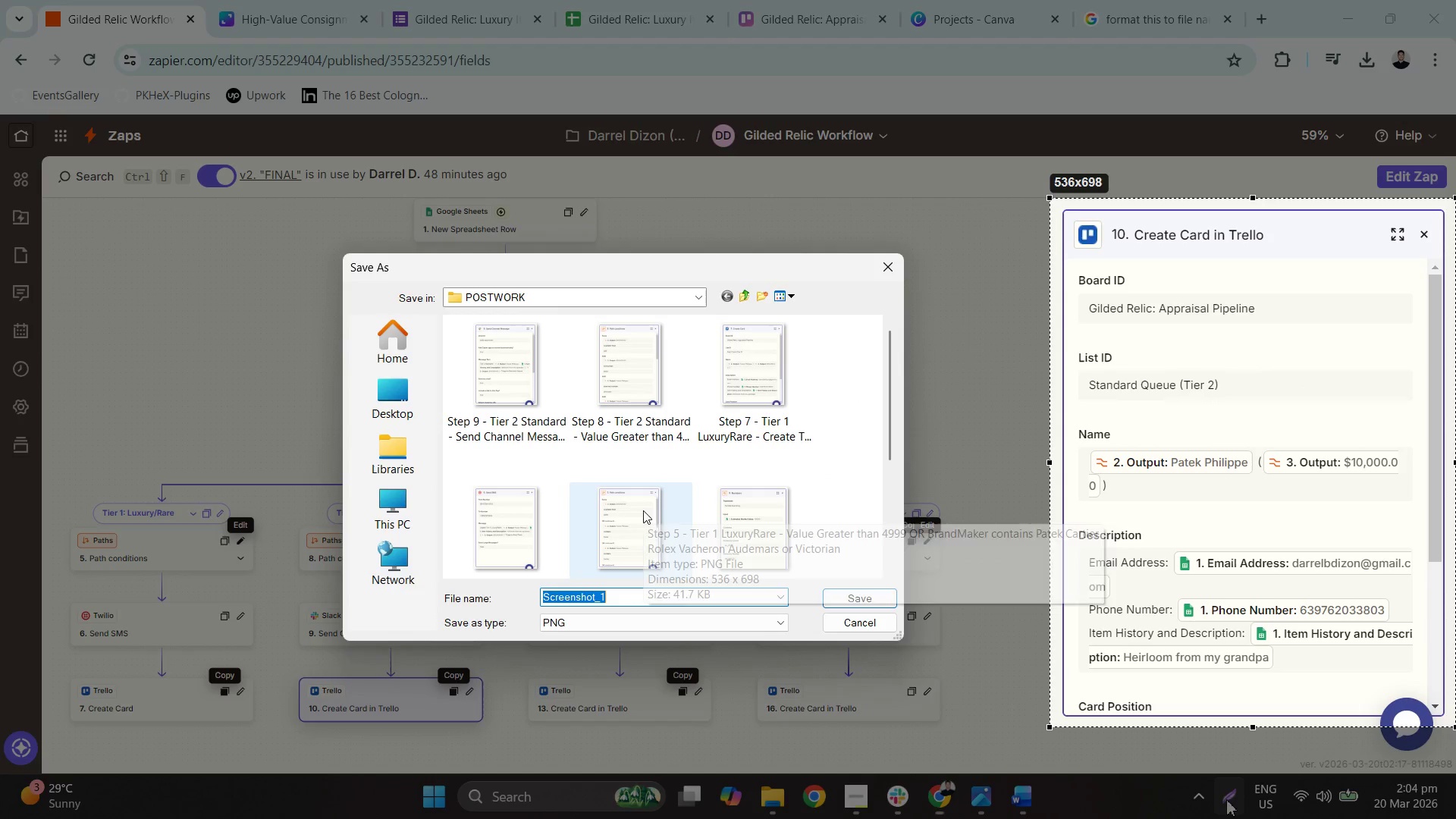 
scroll: coordinate [794, 434], scroll_direction: down, amount: 1.0
 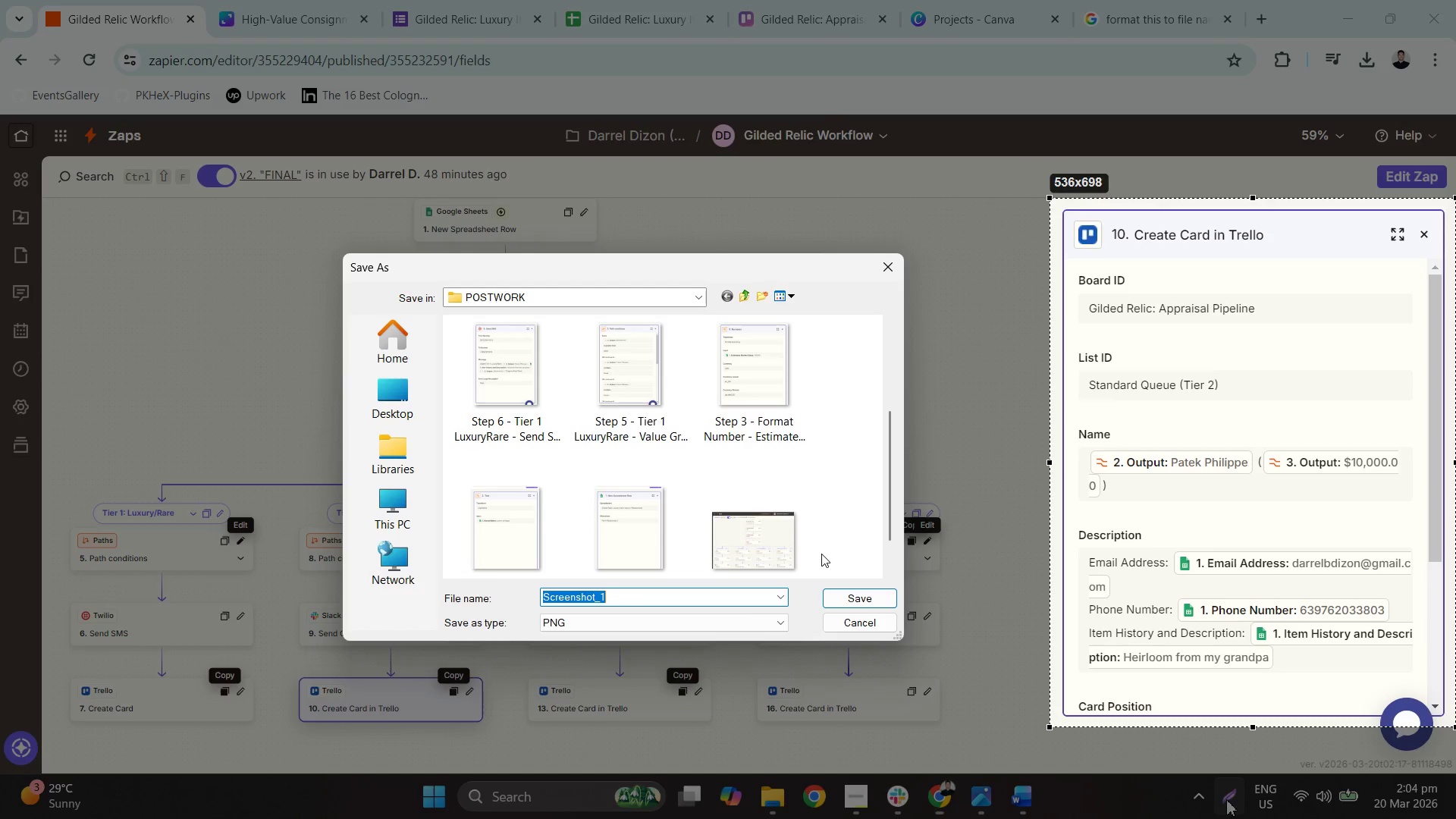 
mouse_move([497, 384])
 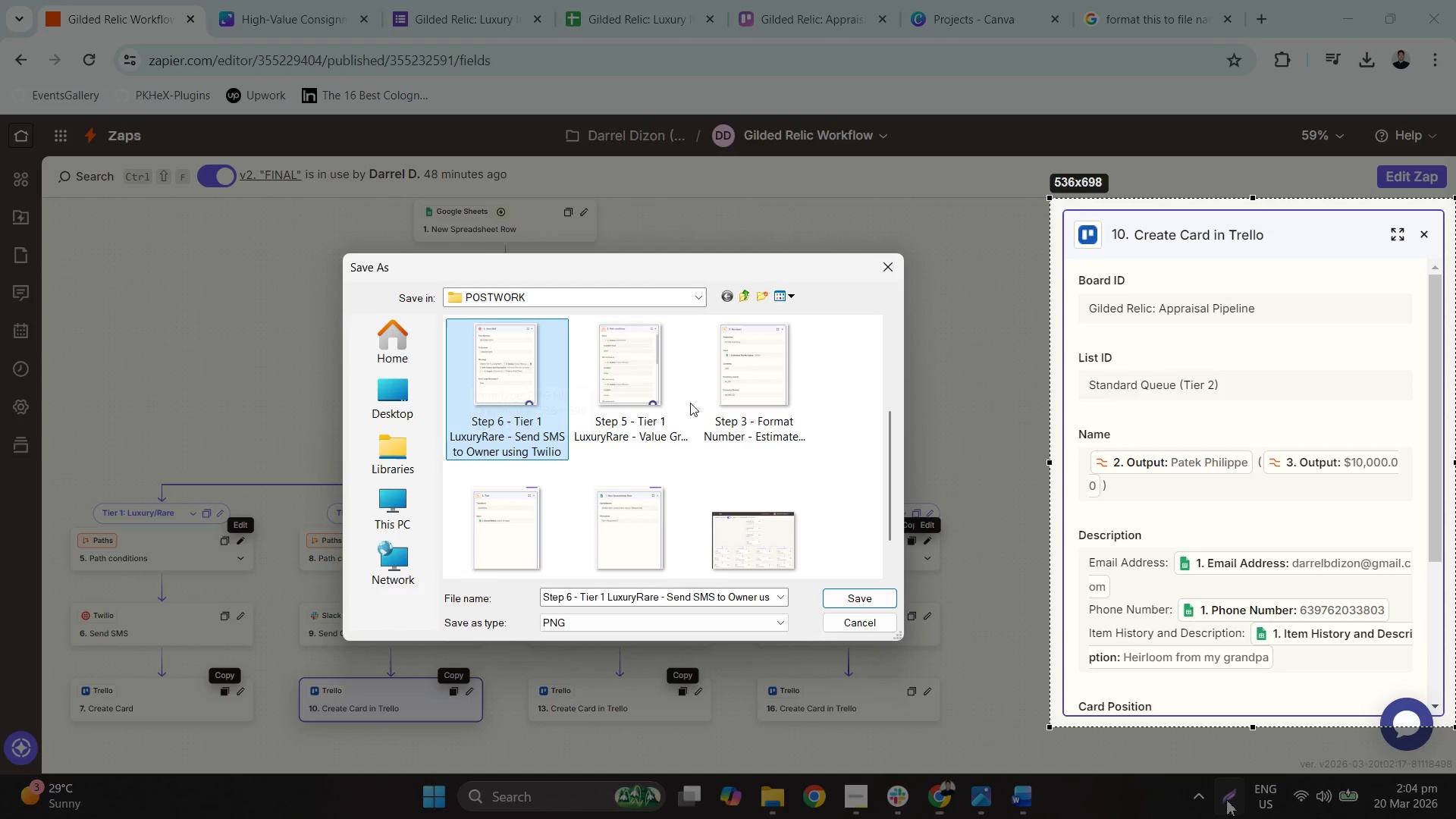 
left_click([658, 391])
 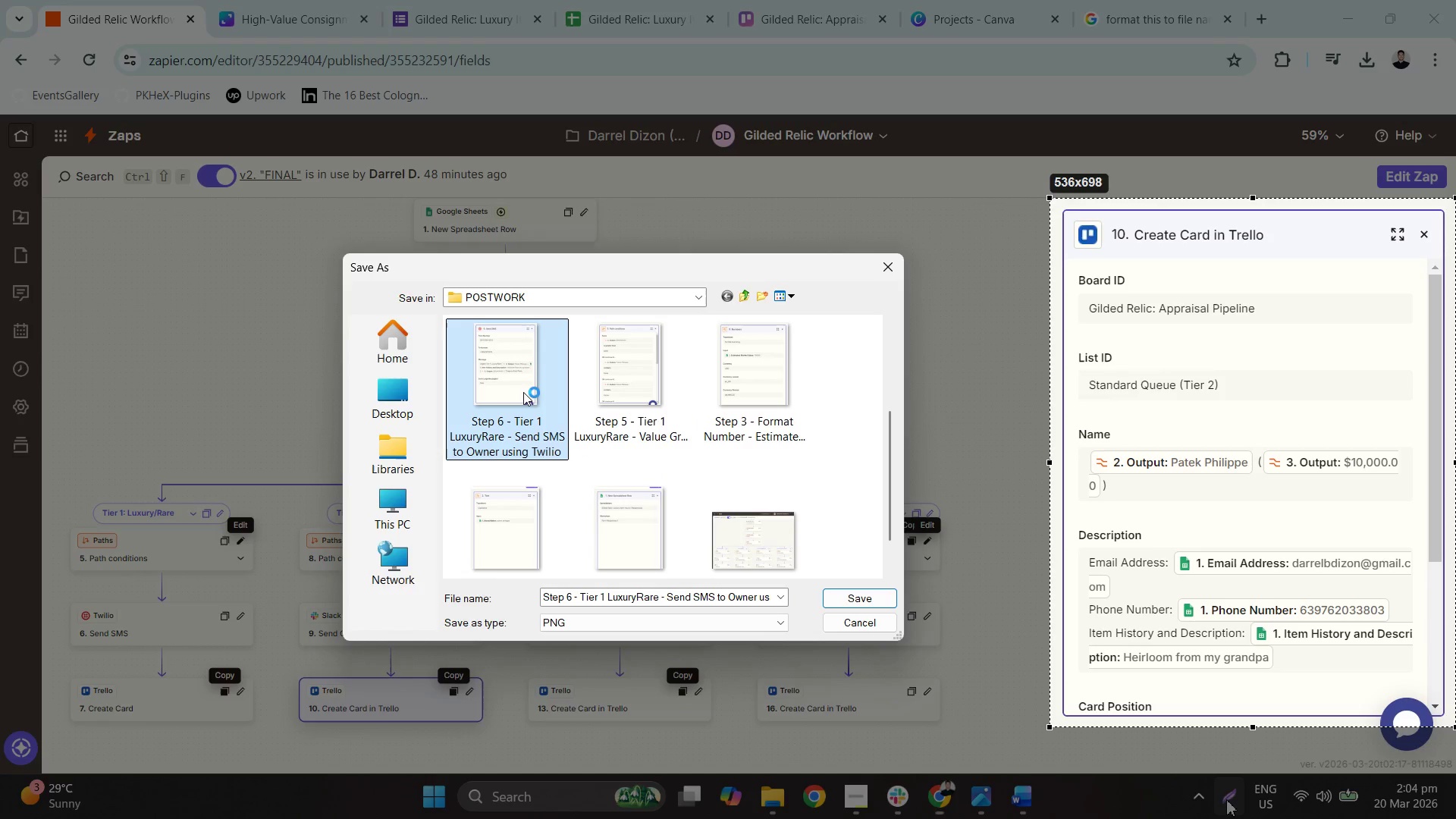 
scroll: coordinate [620, 435], scroll_direction: up, amount: 1.0
 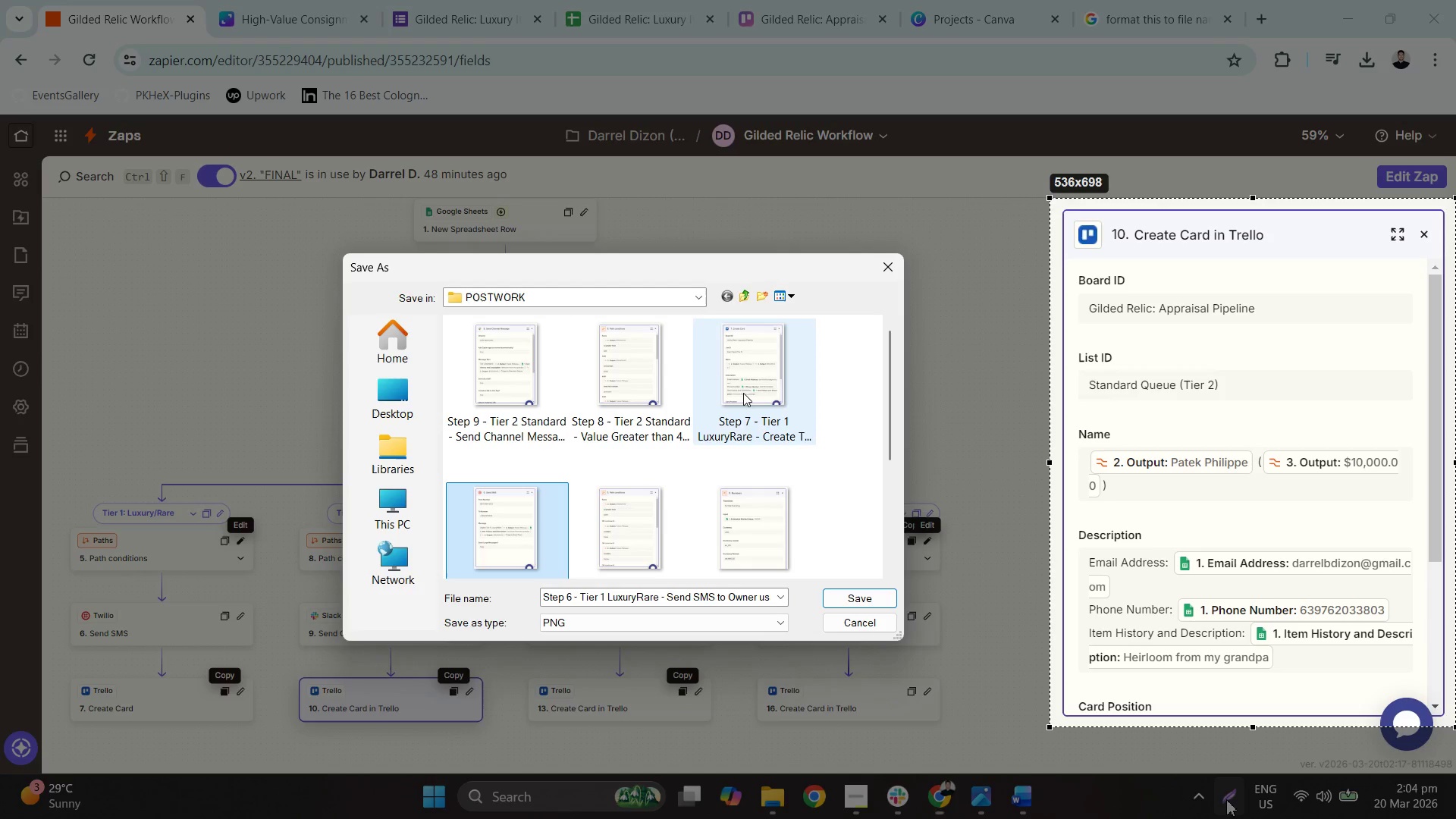 
left_click([743, 393])
 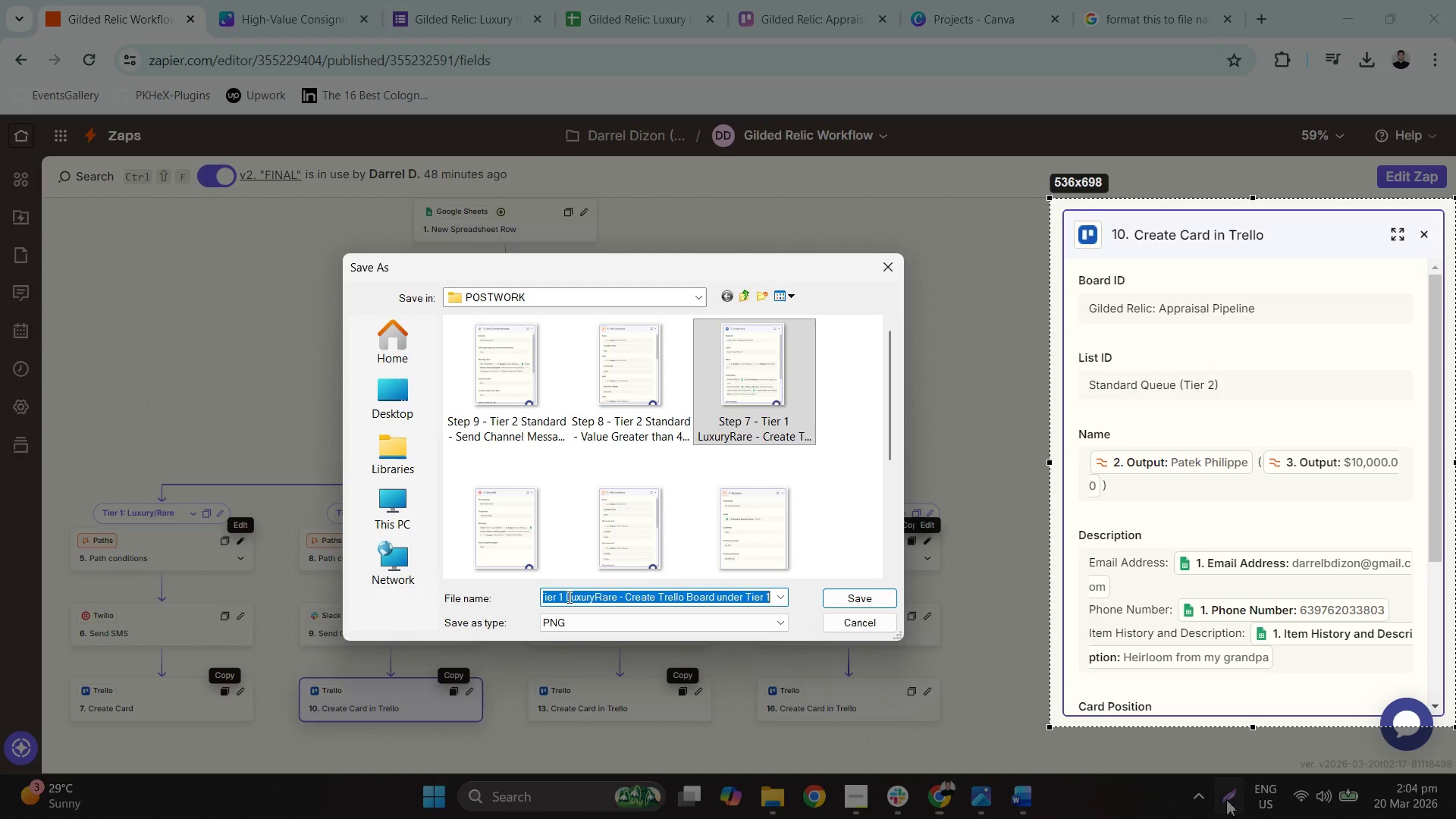 
triple_click([584, 600])
 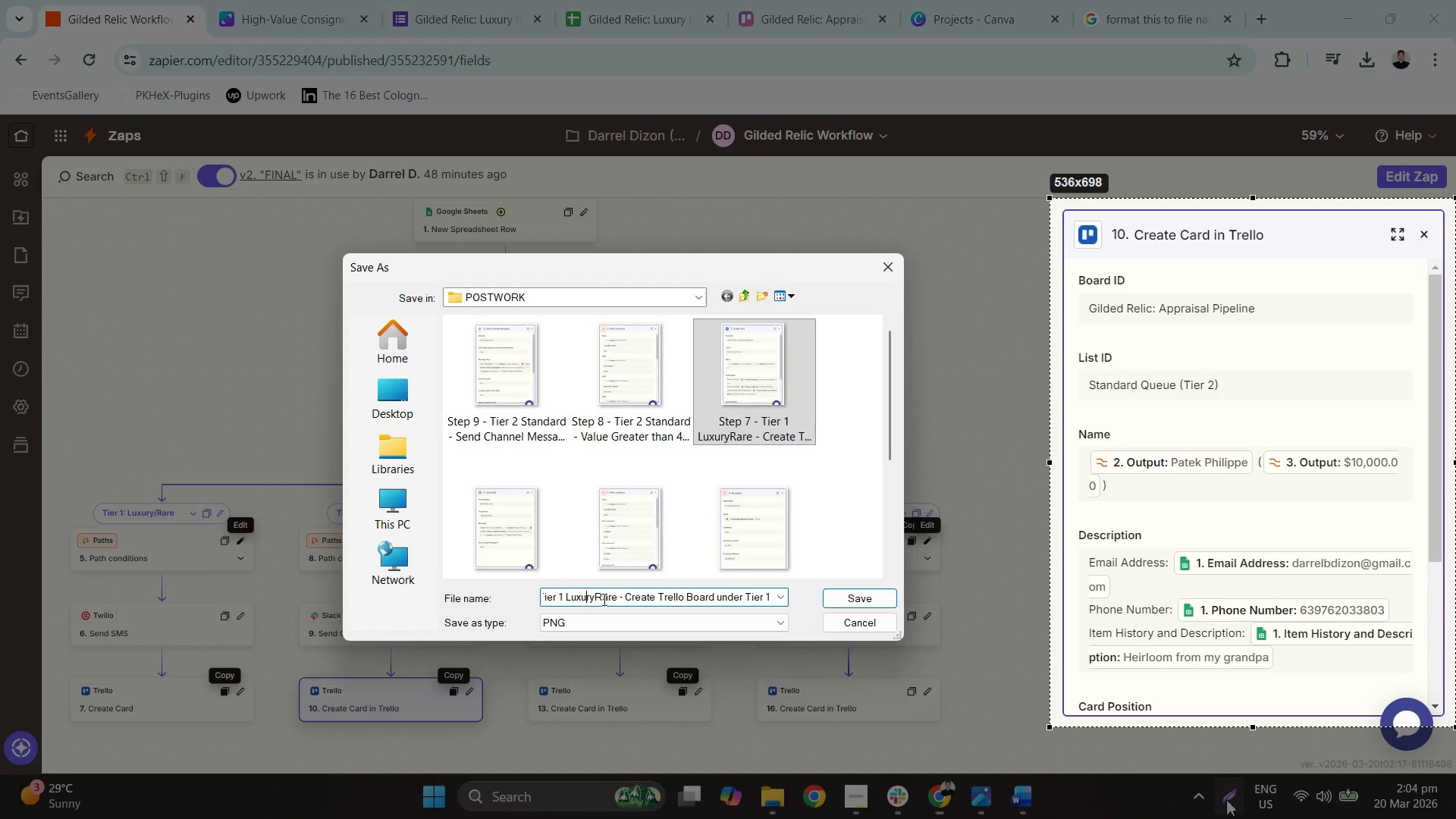 
left_click_drag(start_coordinate=[610, 598], to_coordinate=[571, 597])
 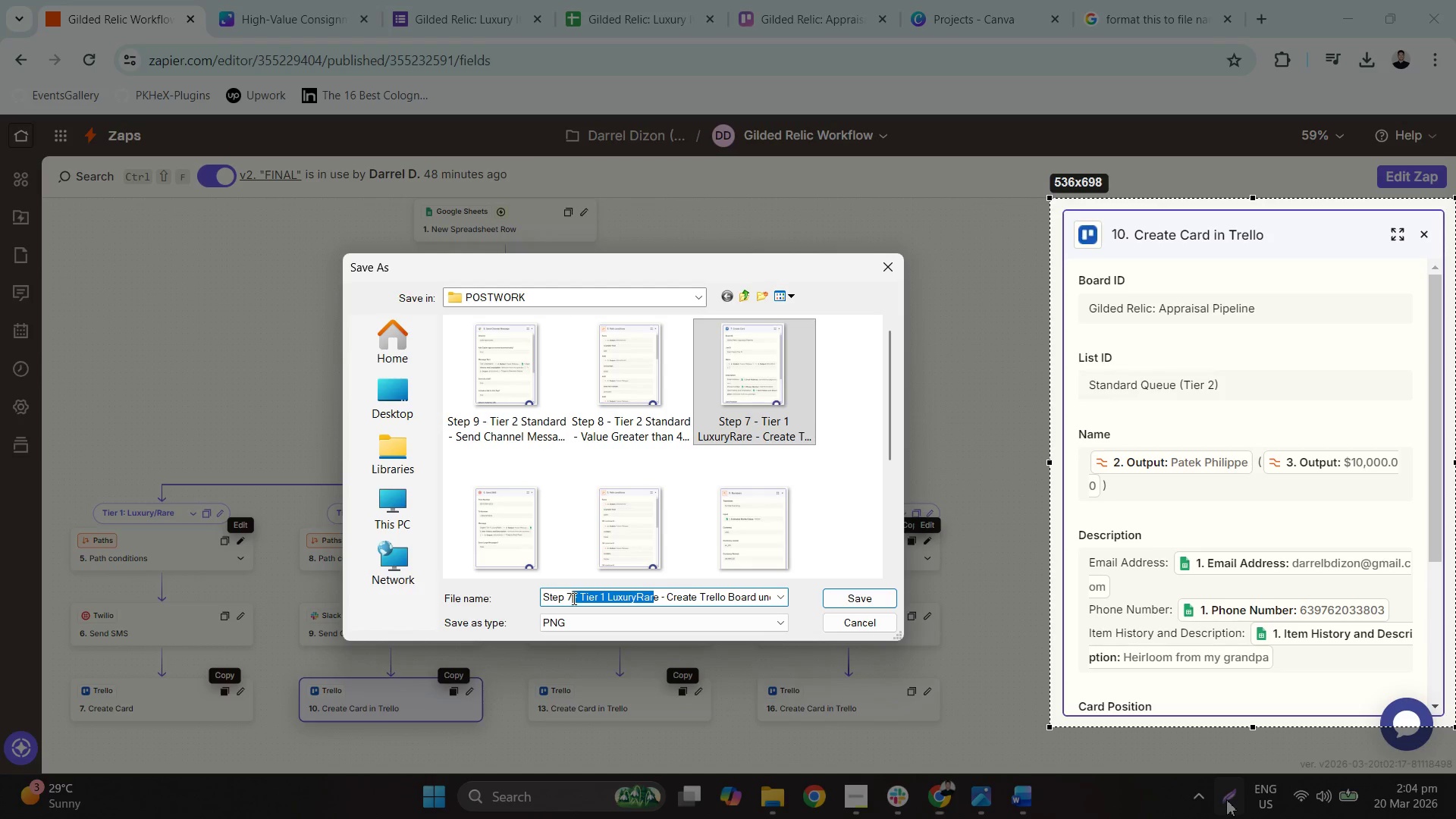 
left_click_drag(start_coordinate=[575, 598], to_coordinate=[566, 596])
 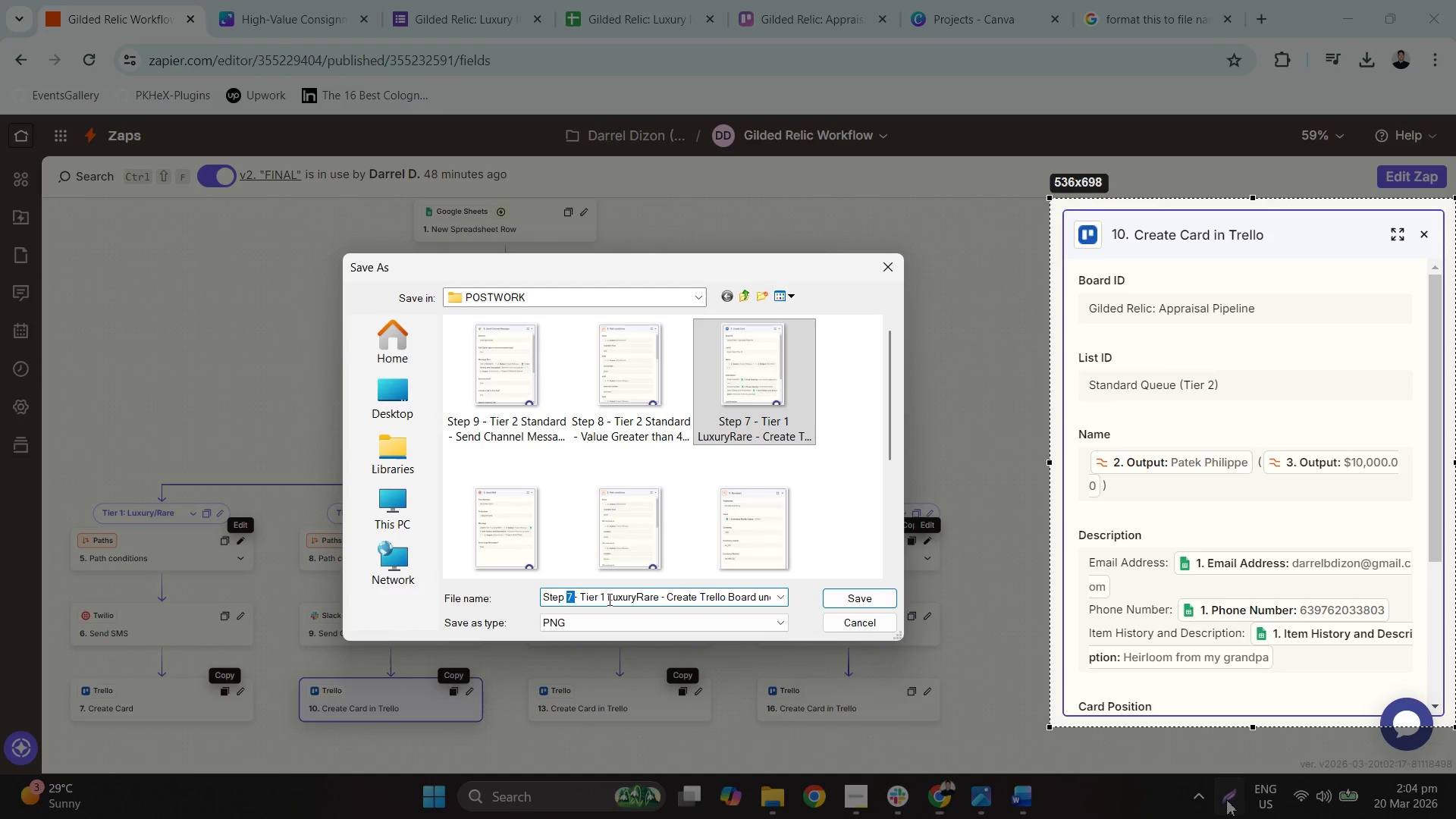 
type(10 )
 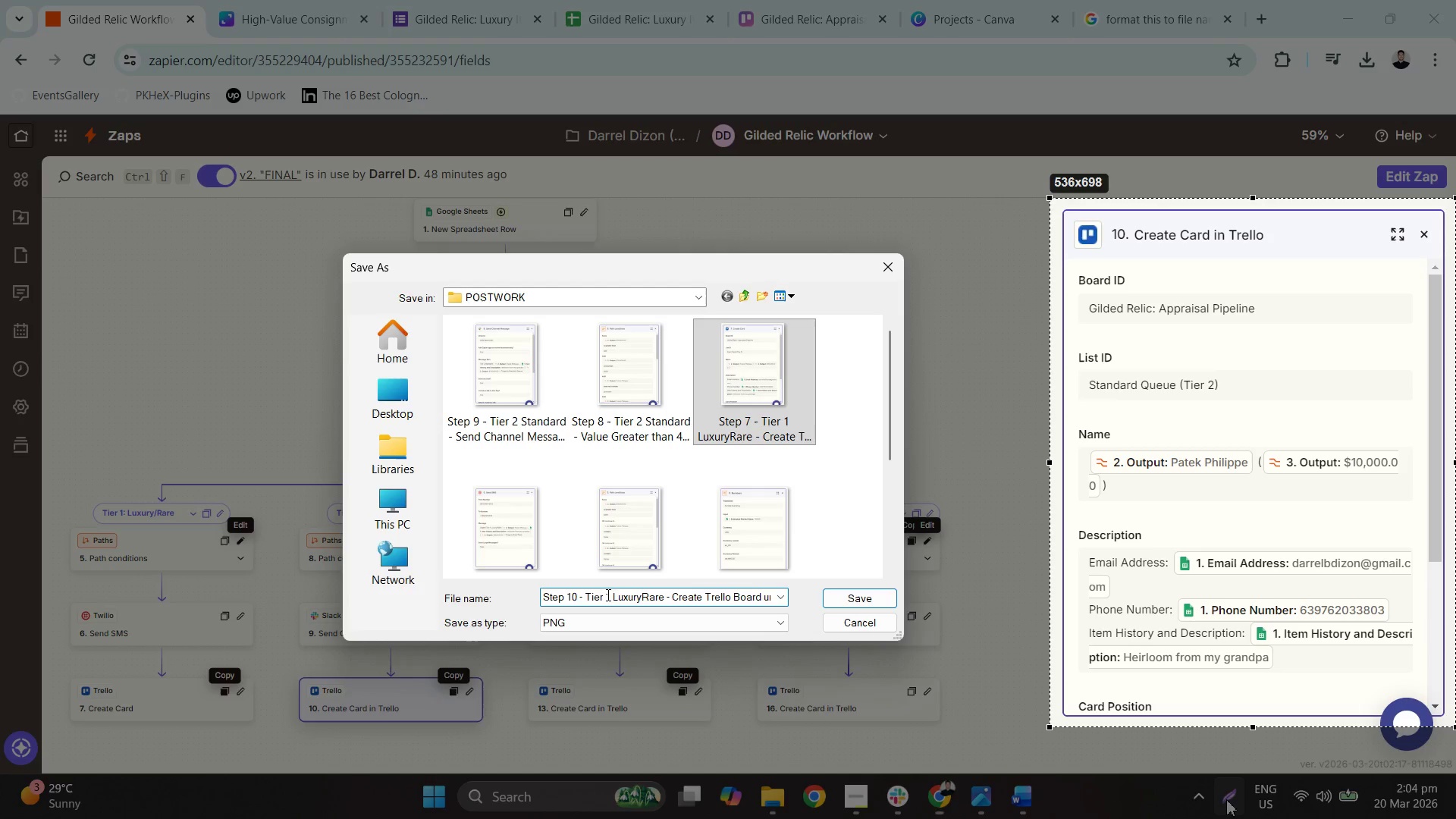 
left_click([609, 595])
 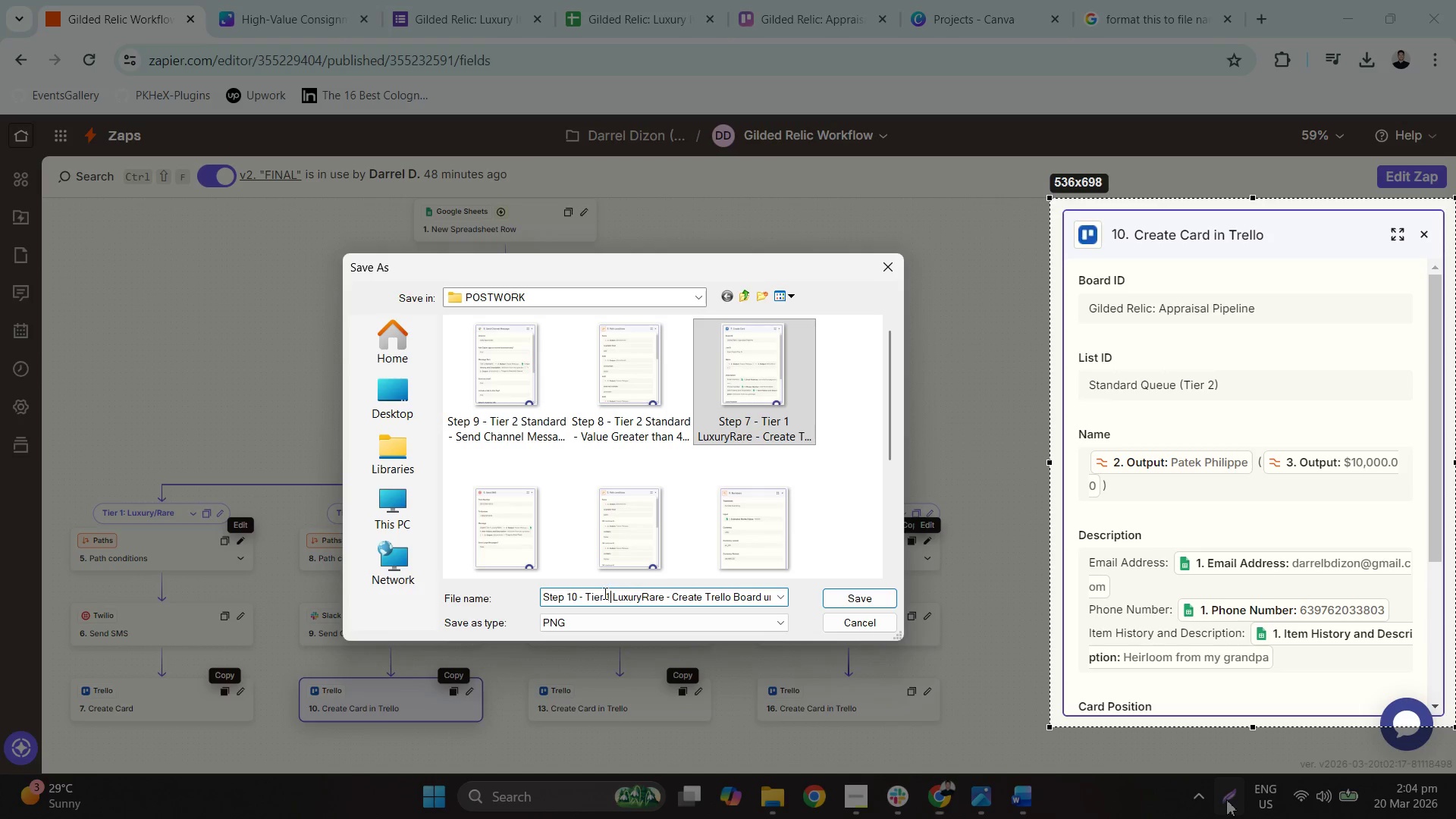 
left_click_drag(start_coordinate=[604, 593], to_coordinate=[608, 594])
 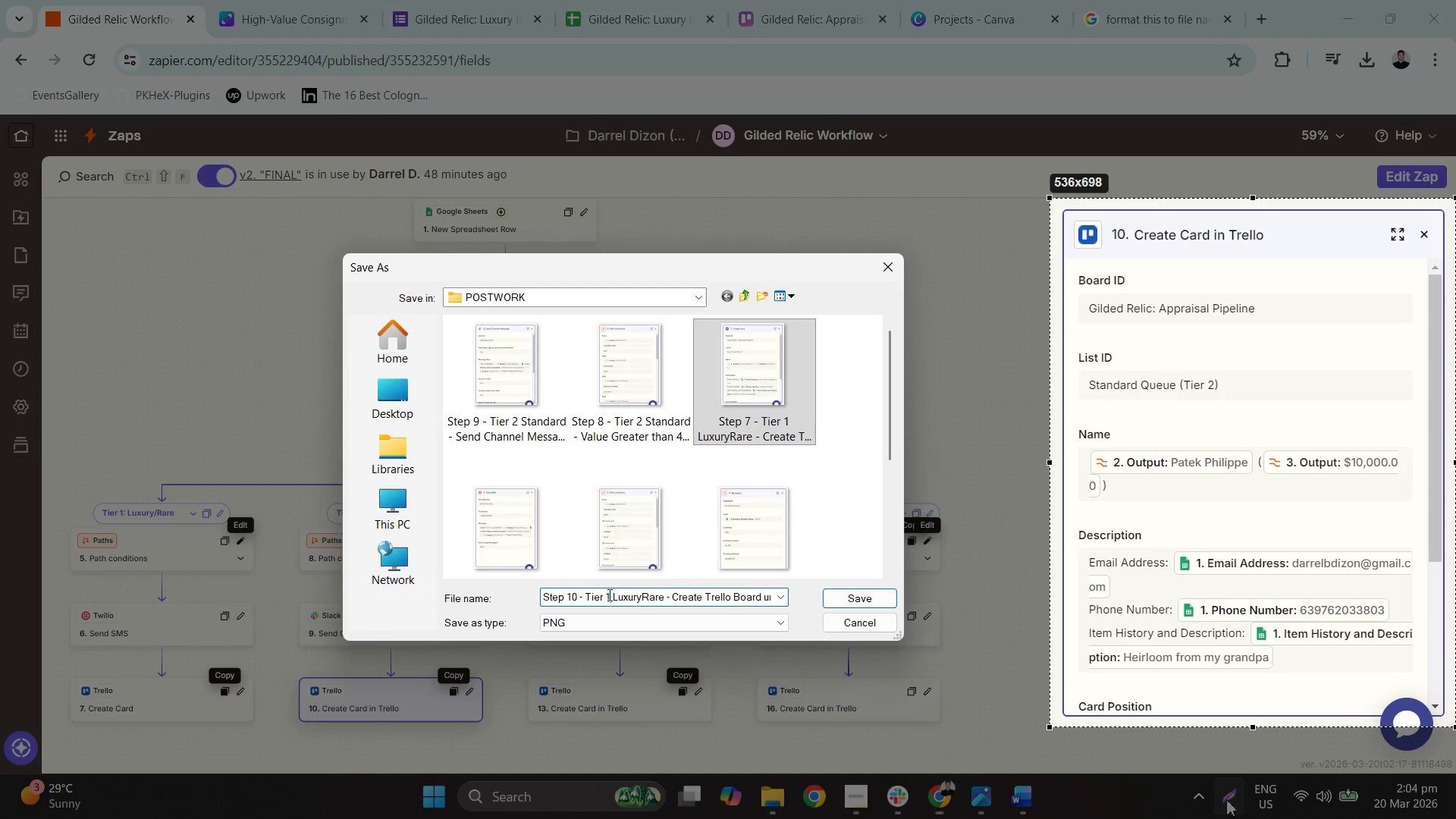 
left_click([608, 595])
 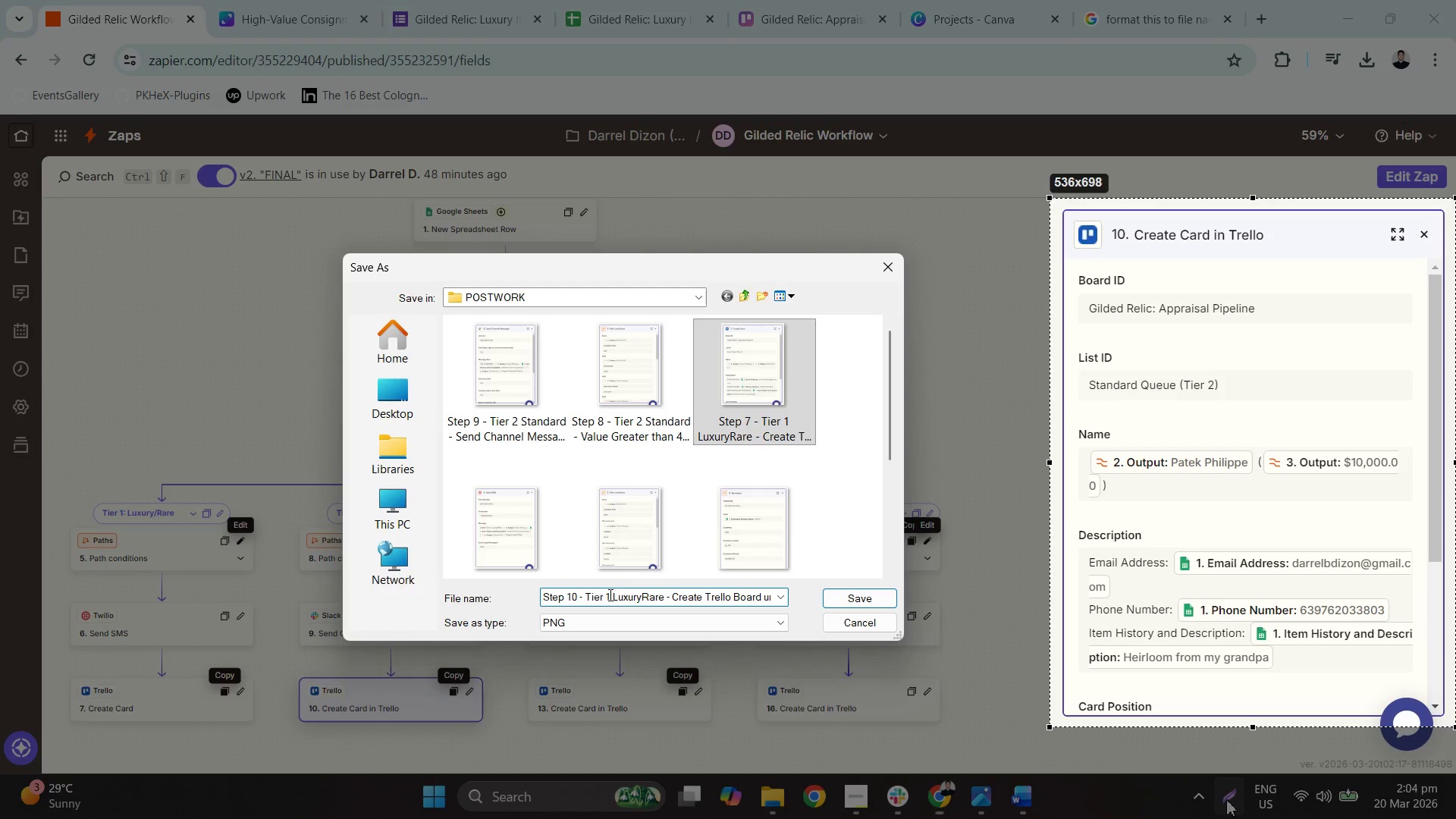 
left_click_drag(start_coordinate=[607, 595], to_coordinate=[663, 597])
 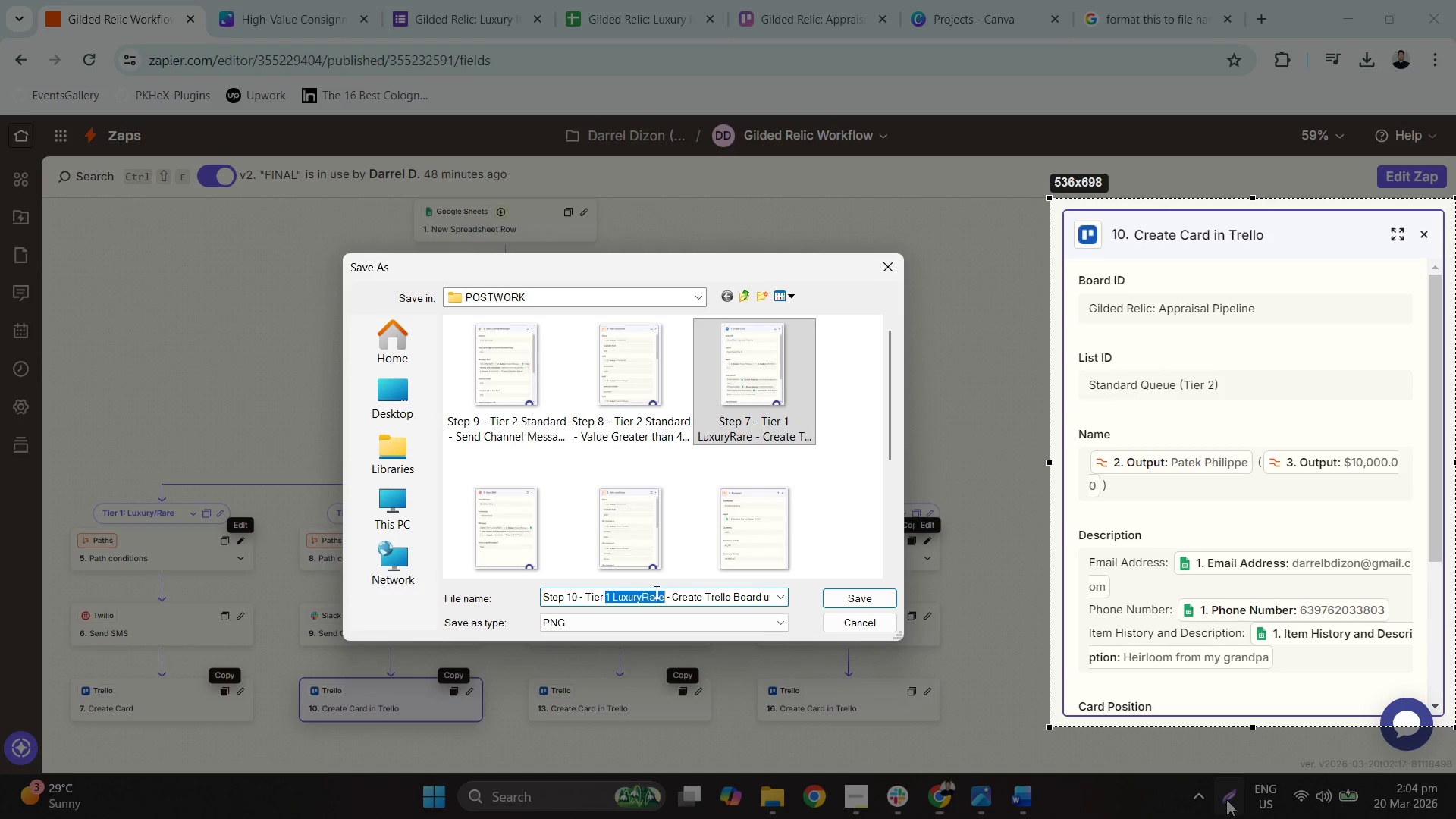 
type(2 STAndard)
 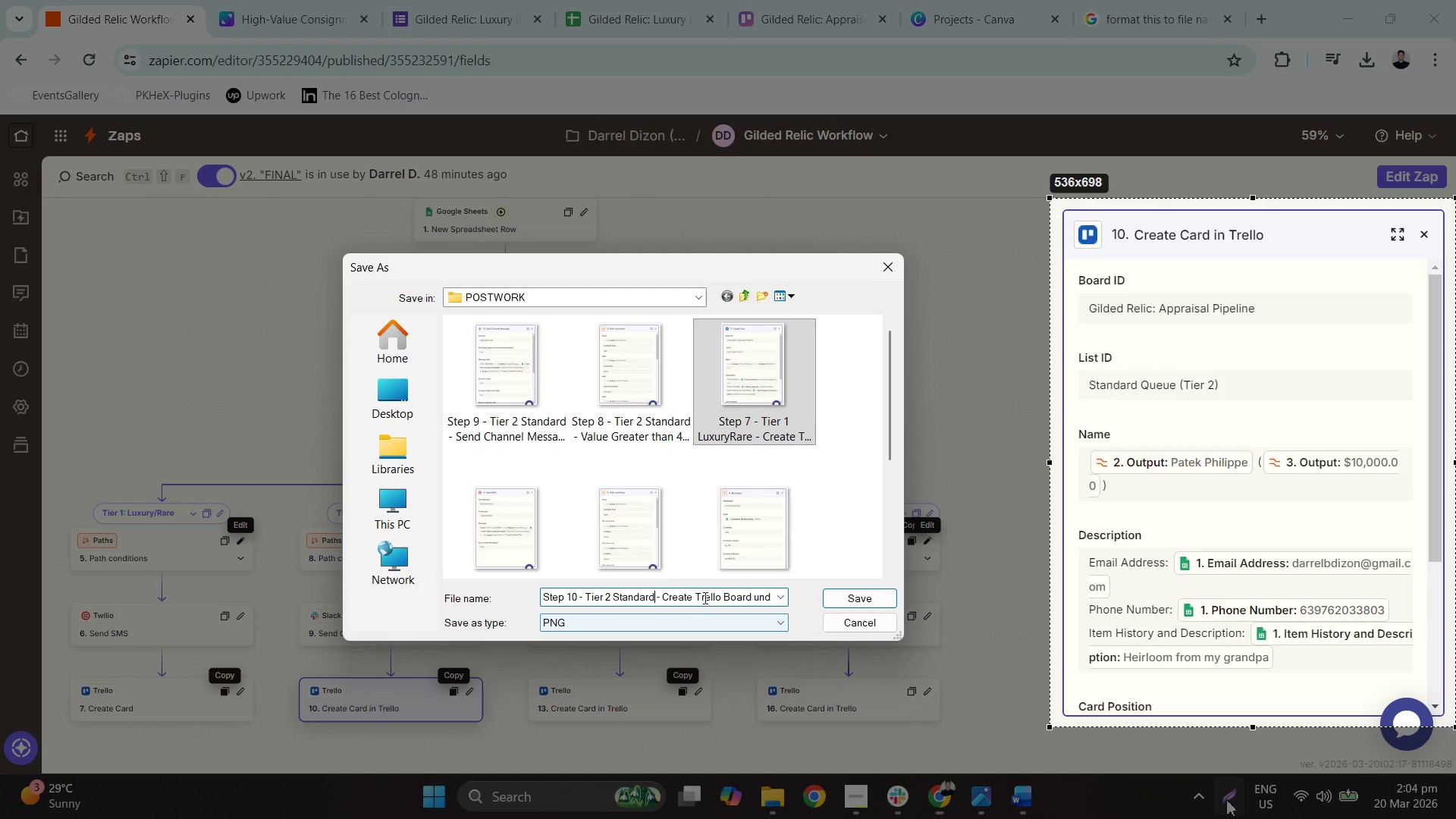 
left_click_drag(start_coordinate=[705, 589], to_coordinate=[755, 586])
 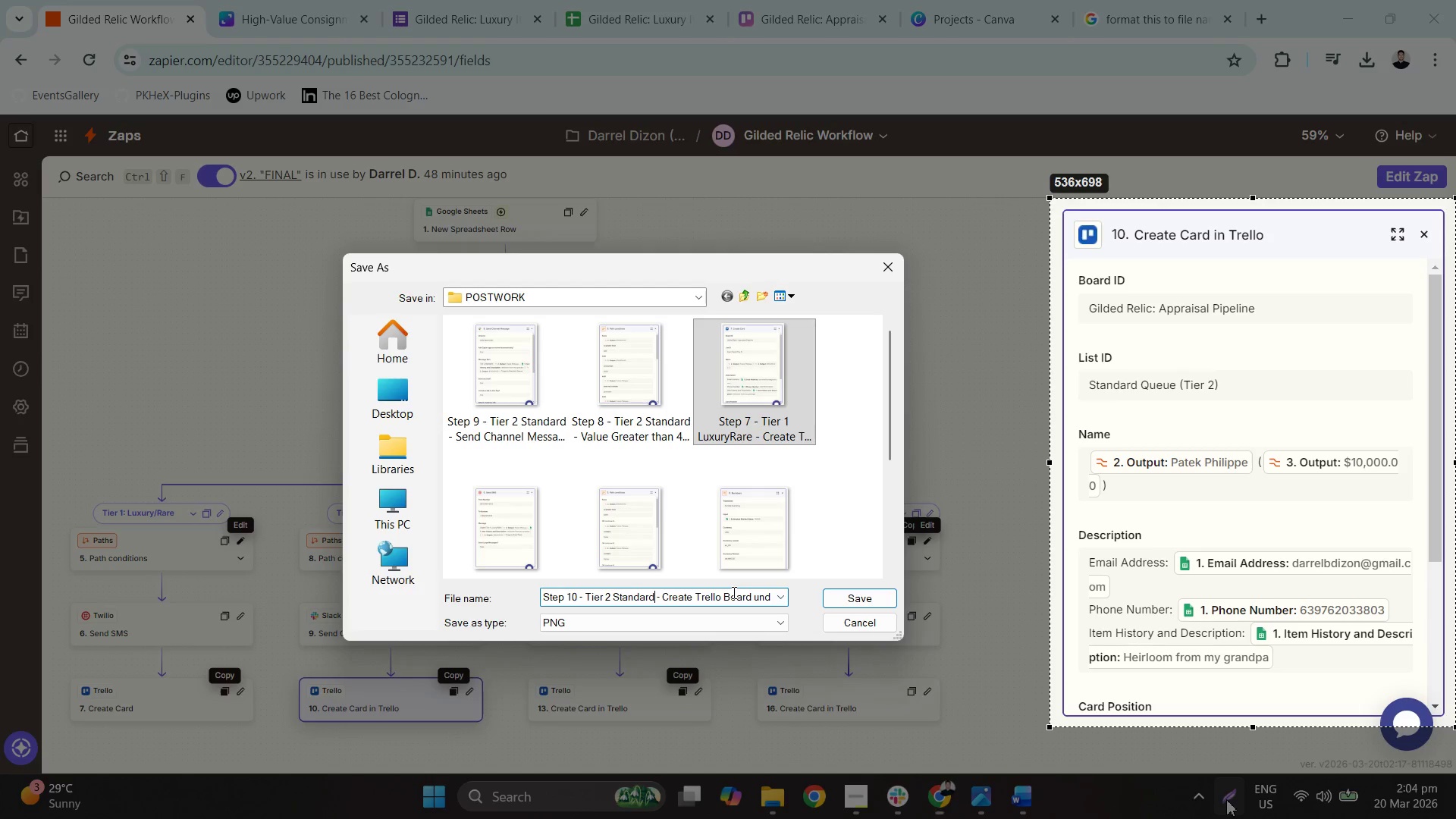 
left_click_drag(start_coordinate=[731, 595], to_coordinate=[780, 601])
 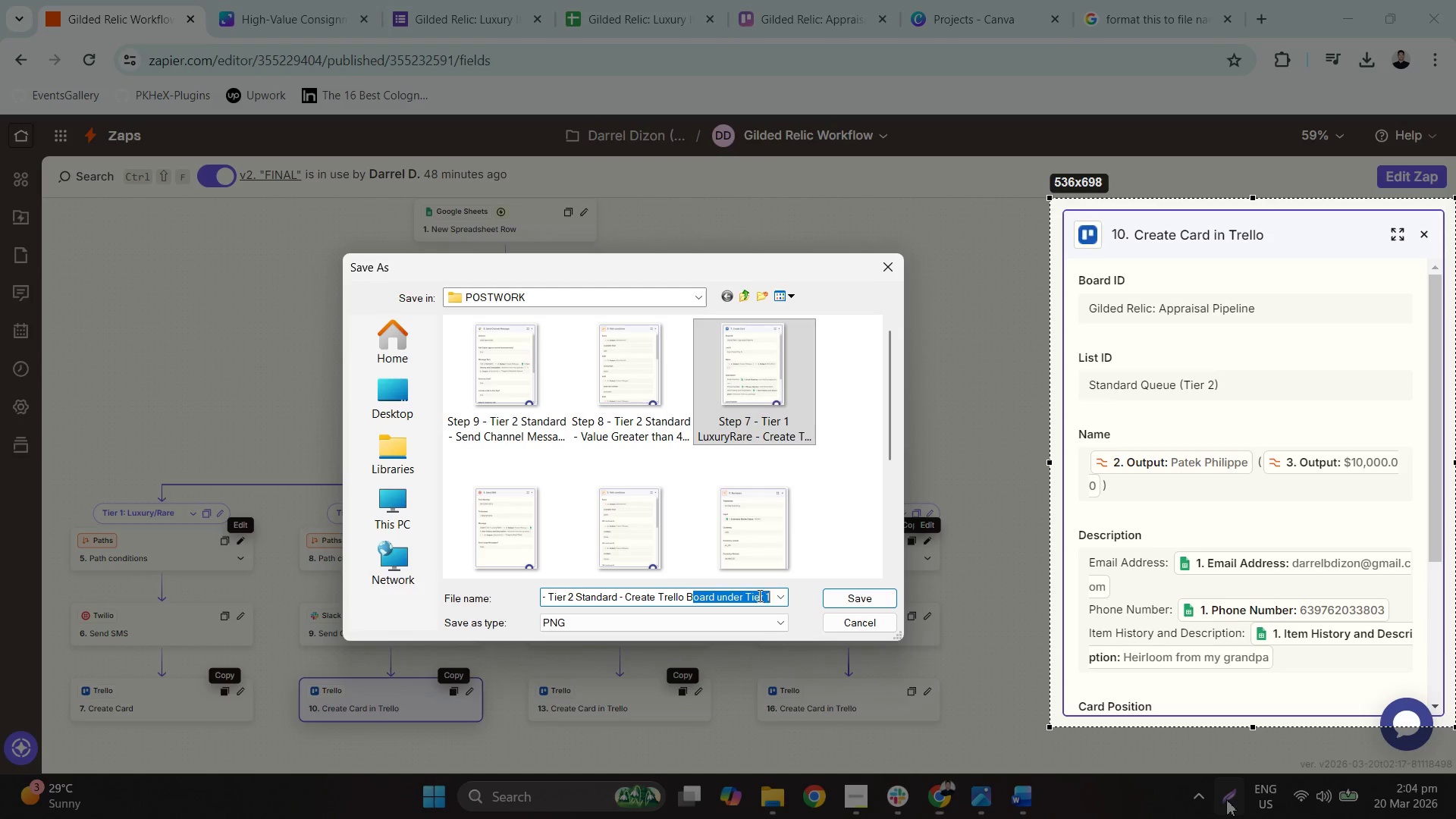 
left_click([758, 595])
 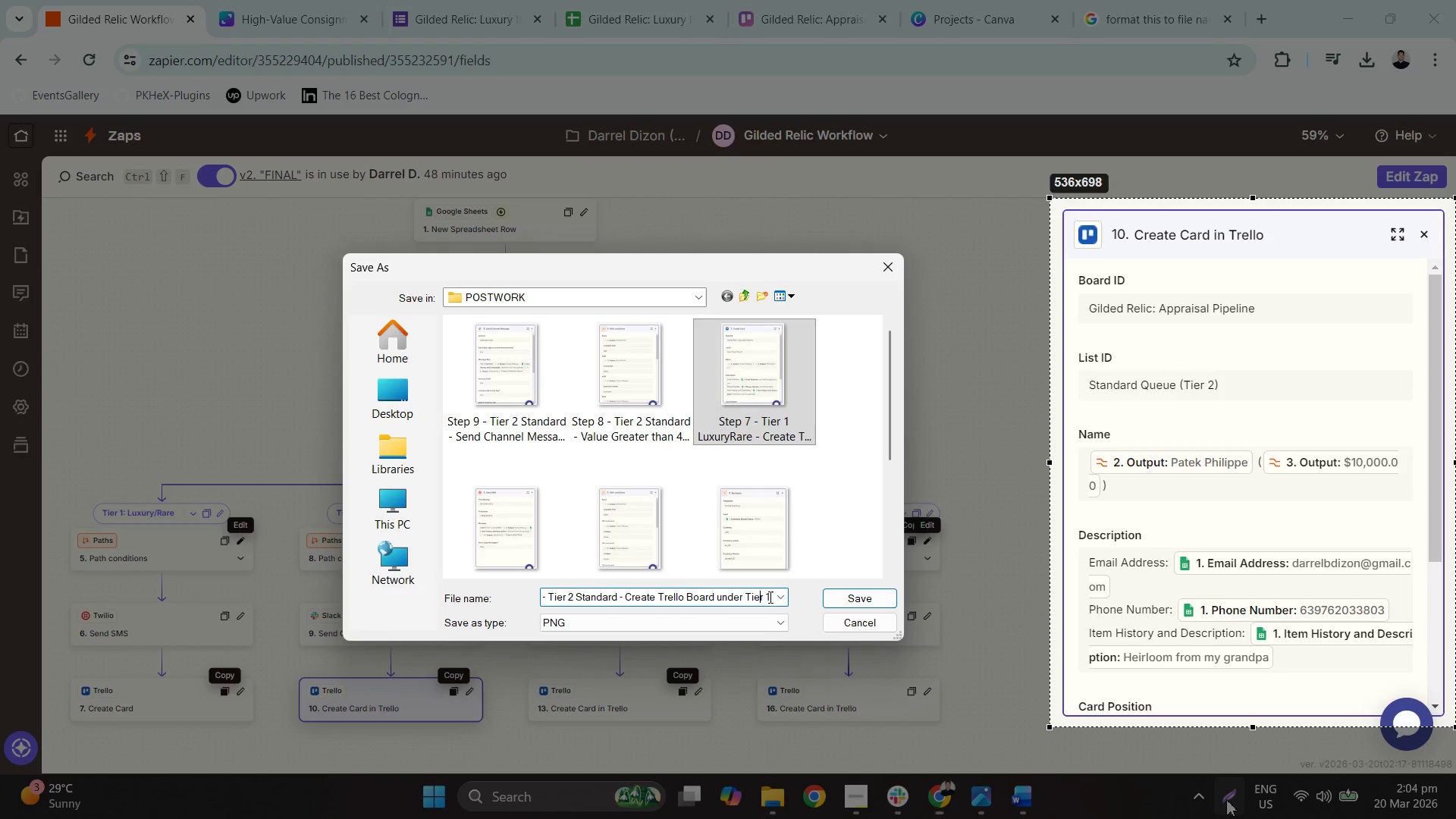 
left_click_drag(start_coordinate=[769, 597], to_coordinate=[764, 596])
 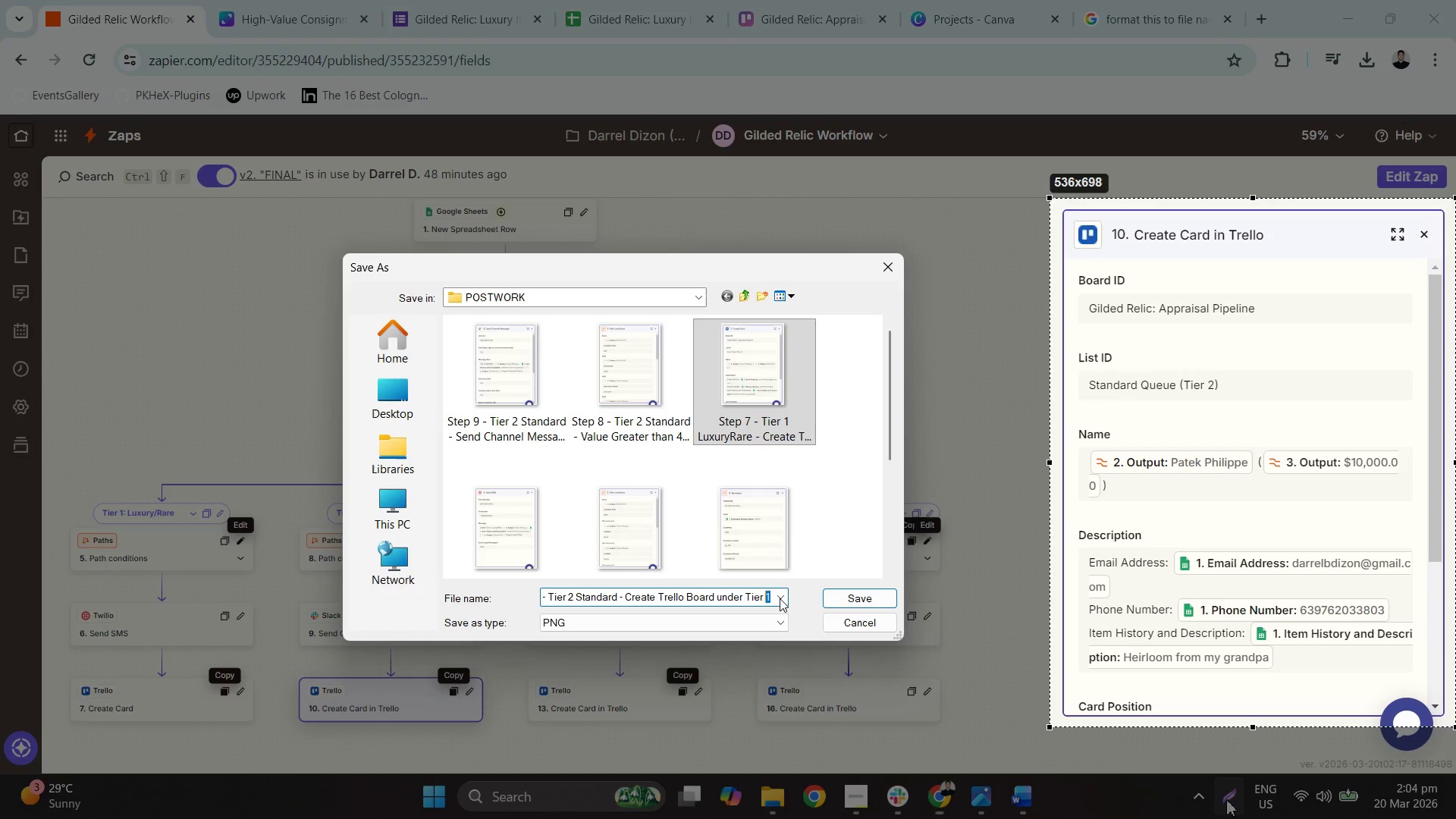 
key(2)
 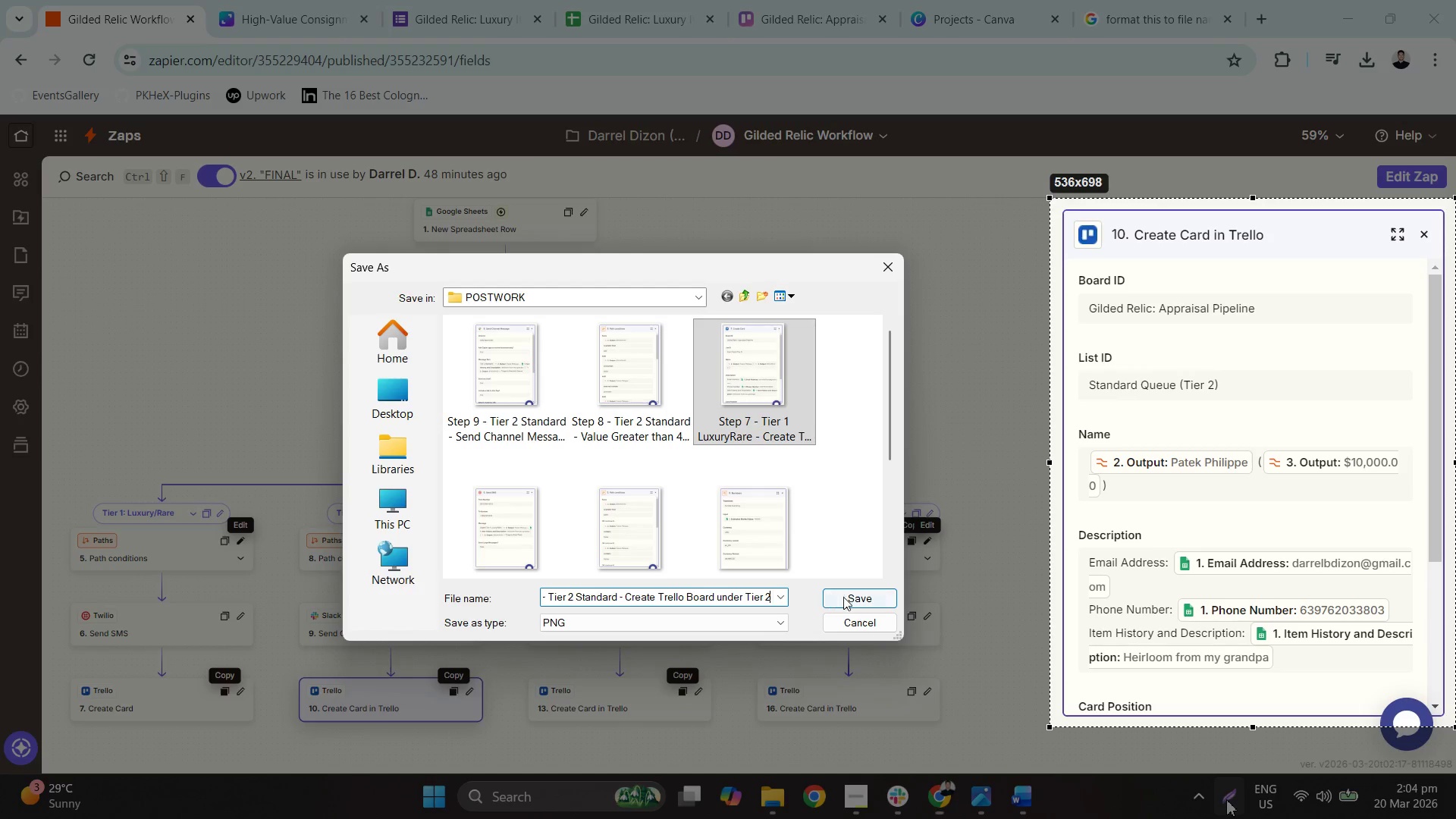 
left_click([849, 596])
 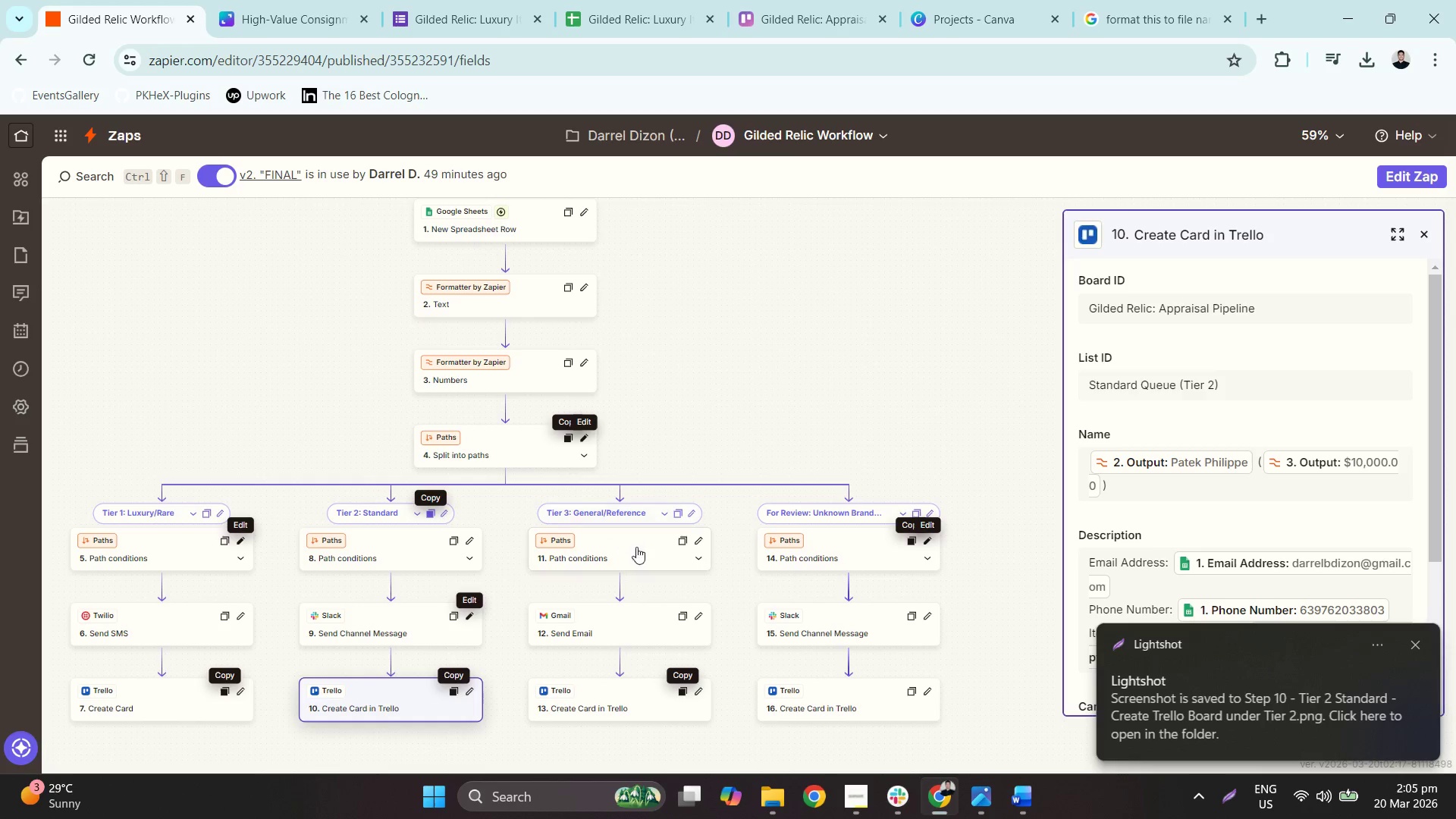 
left_click([639, 547])
 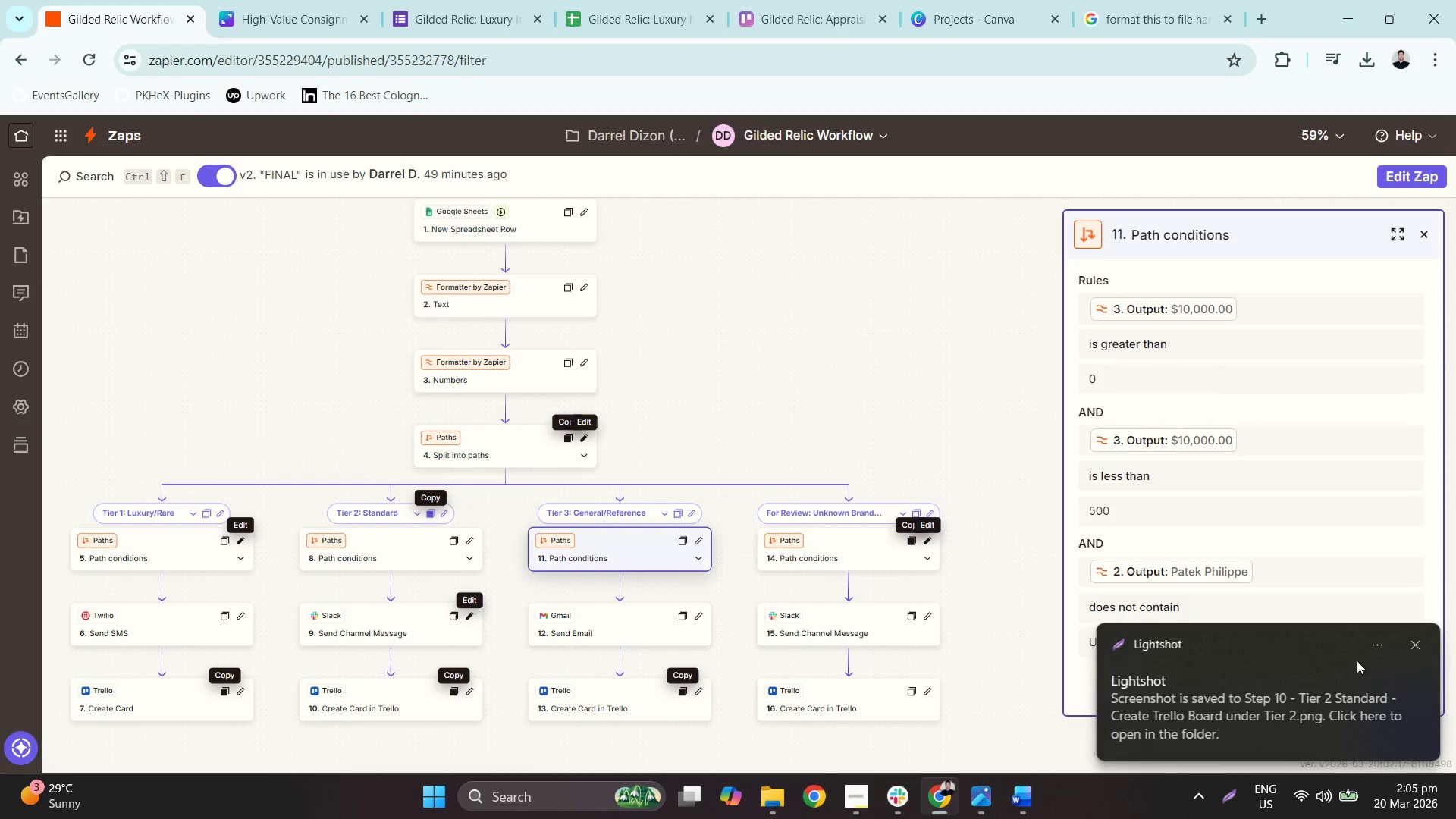 
left_click([1419, 648])
 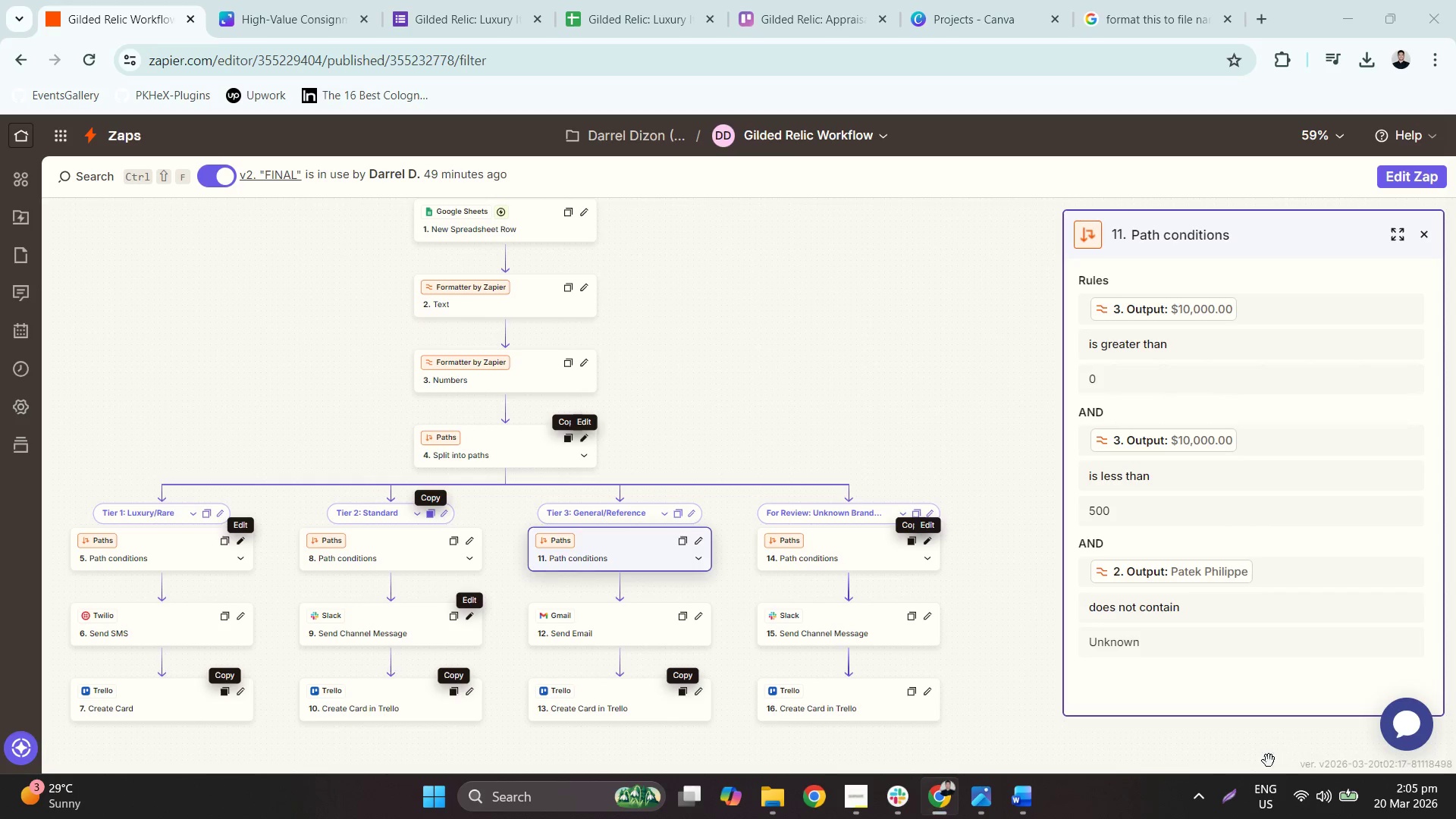 
left_click([1237, 805])
 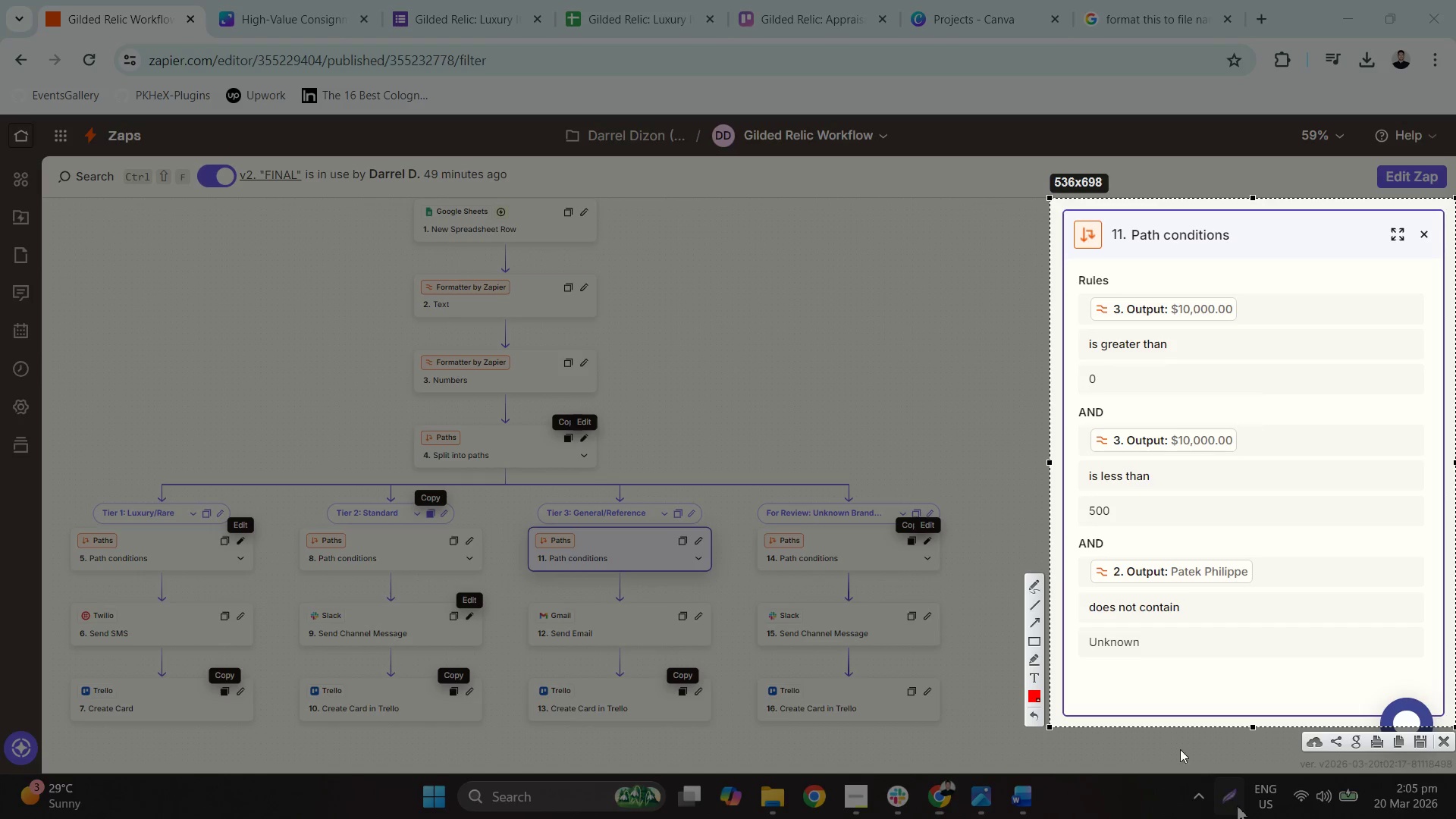 
right_click([1131, 607])
 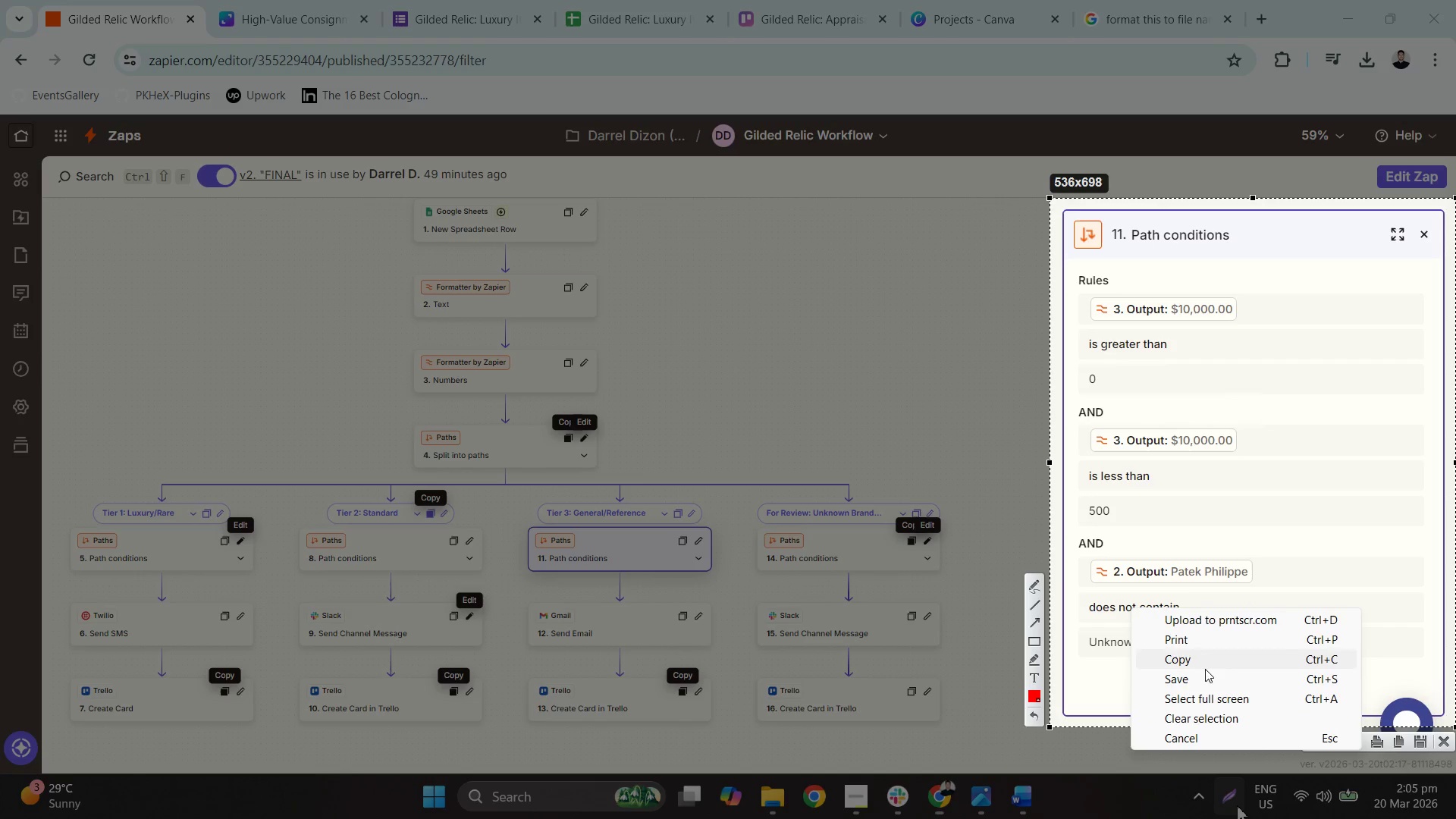 
left_click([1207, 676])
 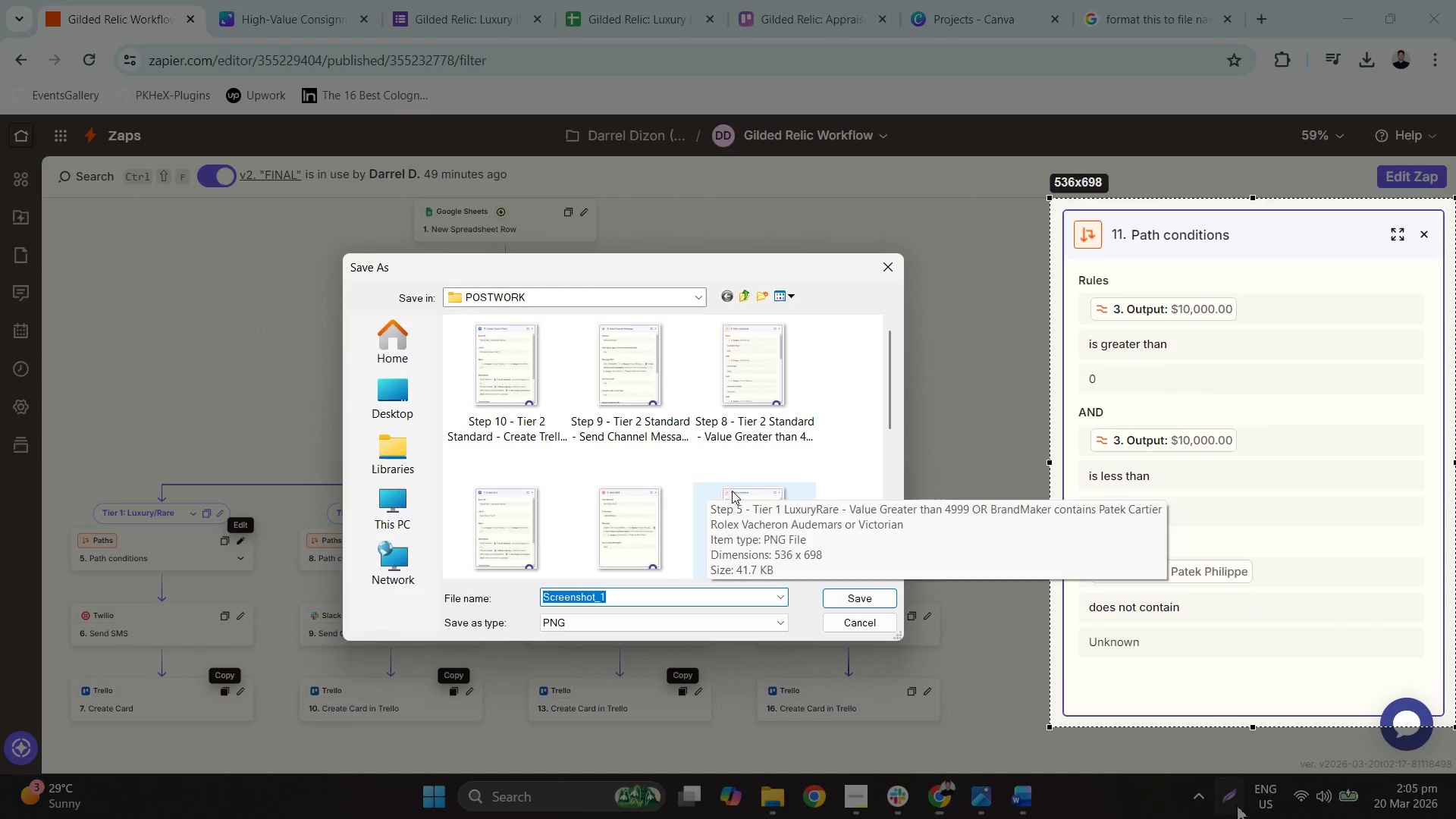 
left_click([748, 349])
 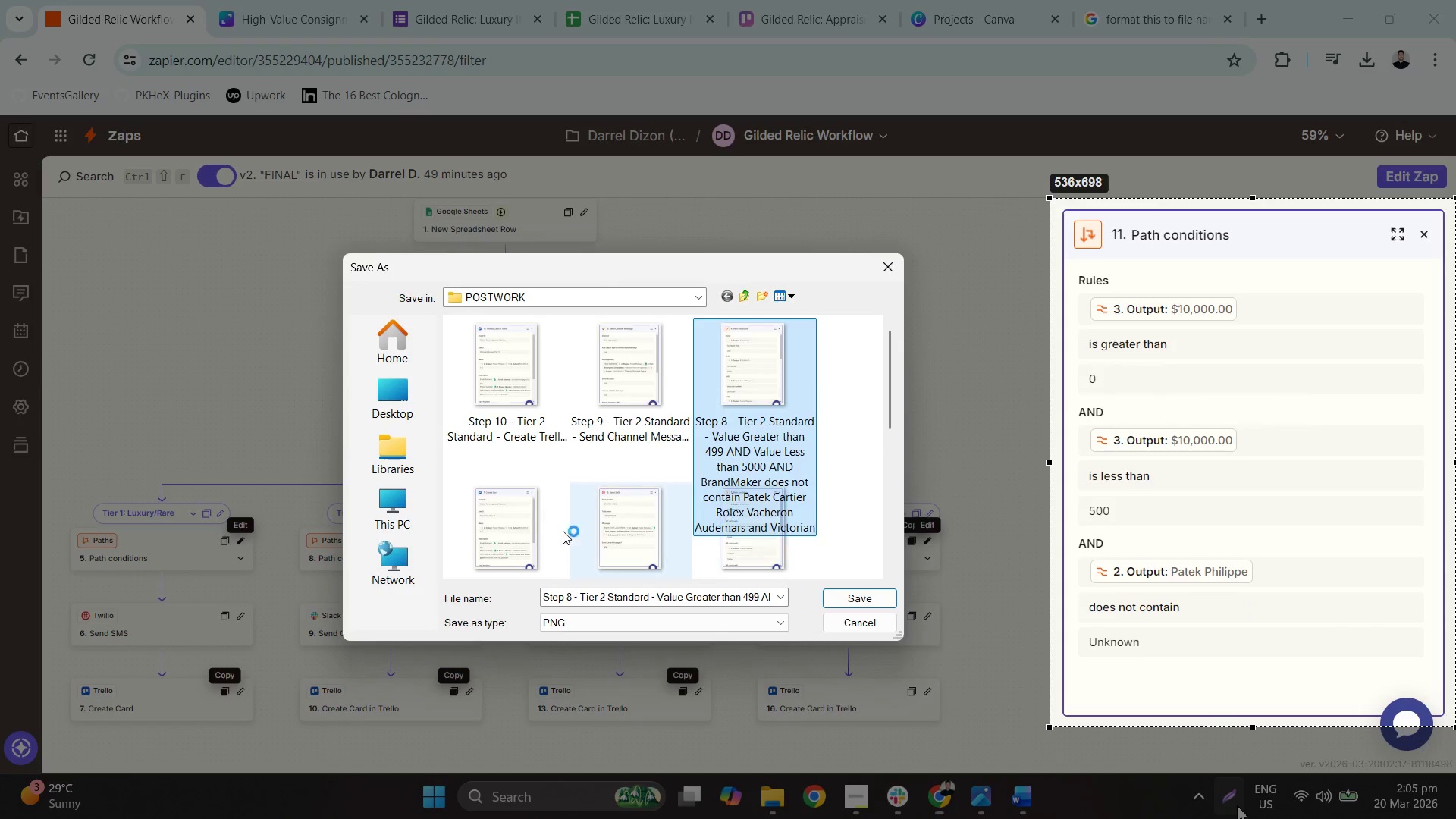 
left_click([573, 592])
 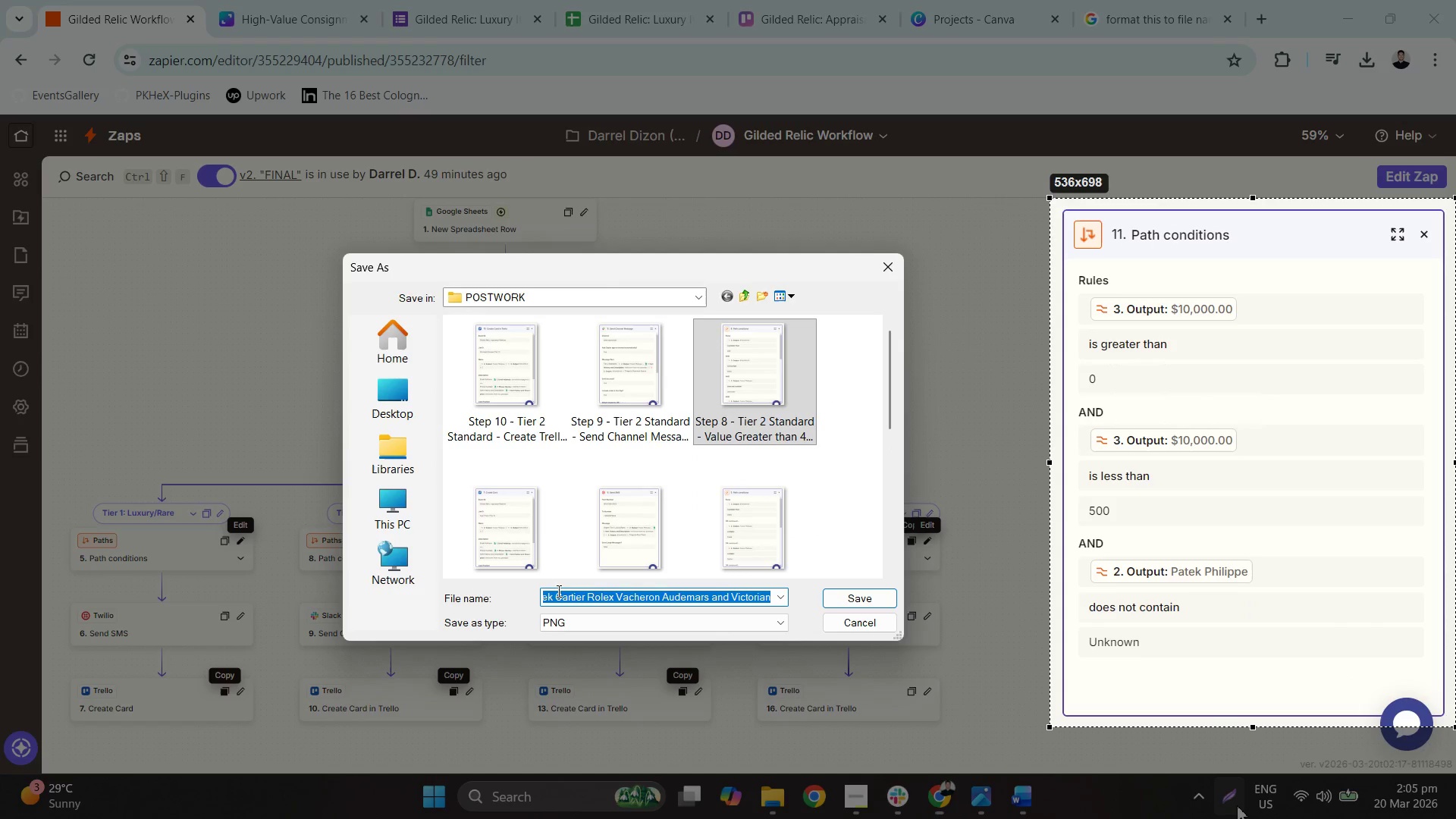 
left_click([557, 591])
 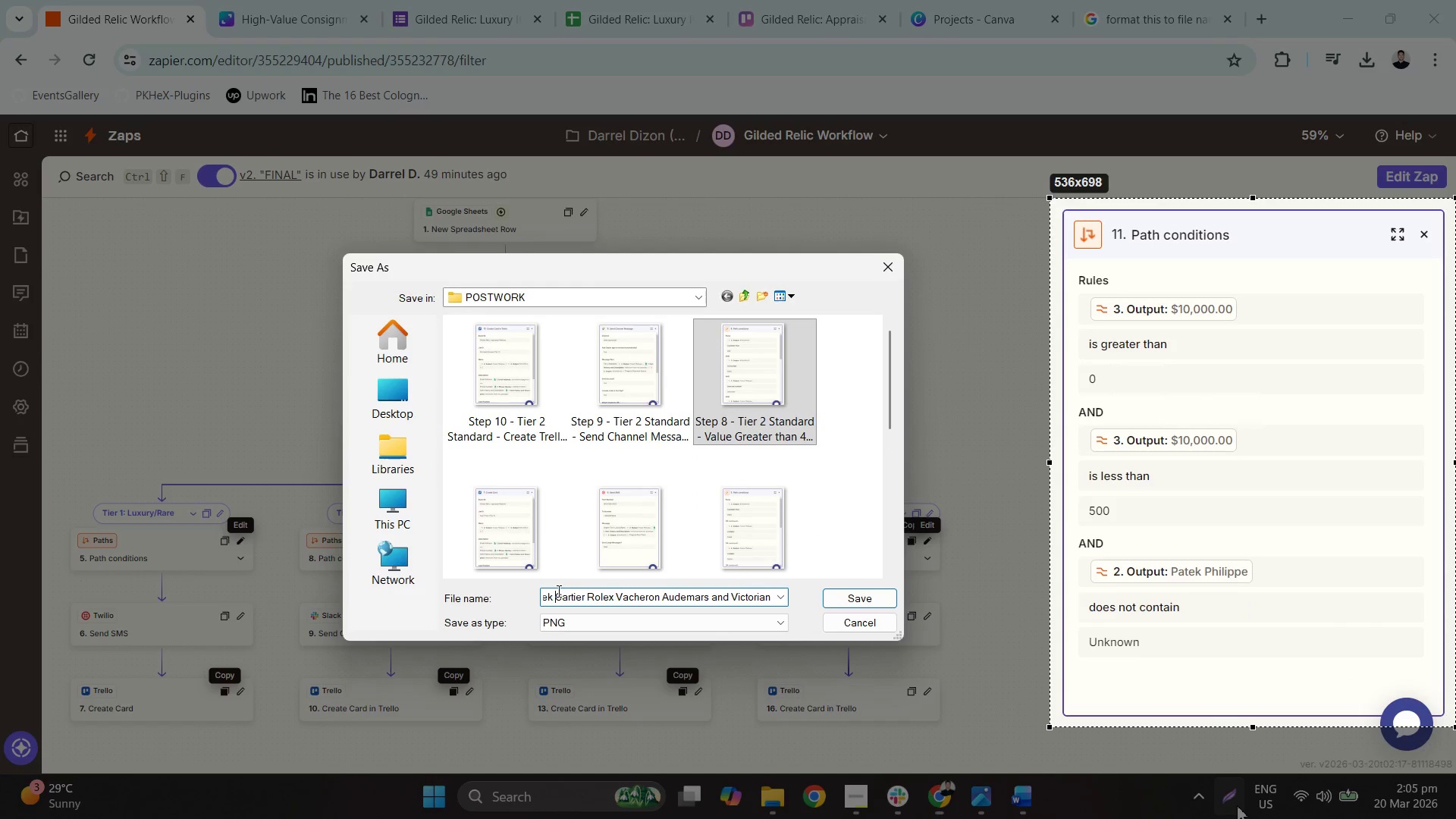 
left_click_drag(start_coordinate=[560, 592], to_coordinate=[551, 595])
 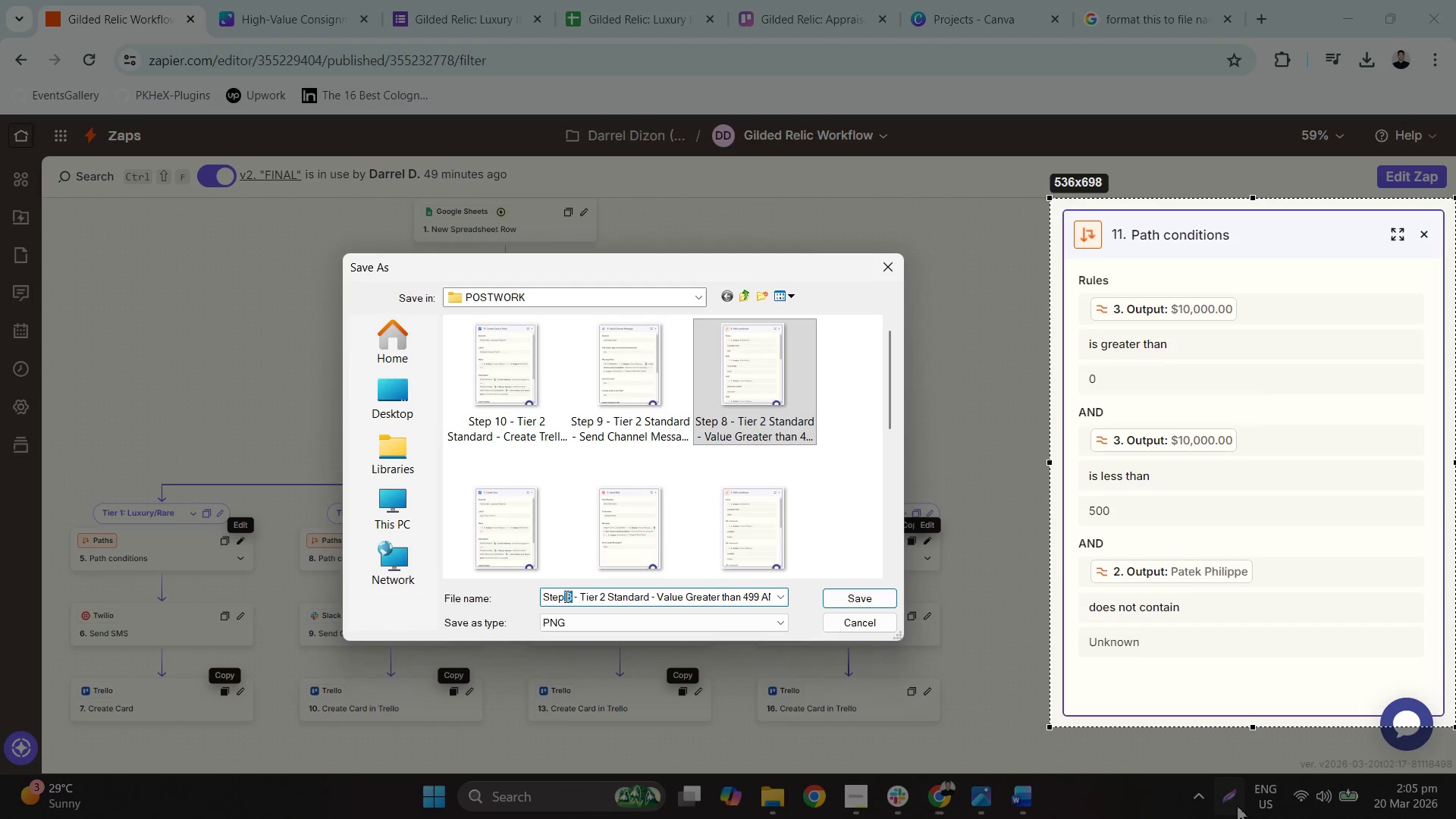 
key(1)
 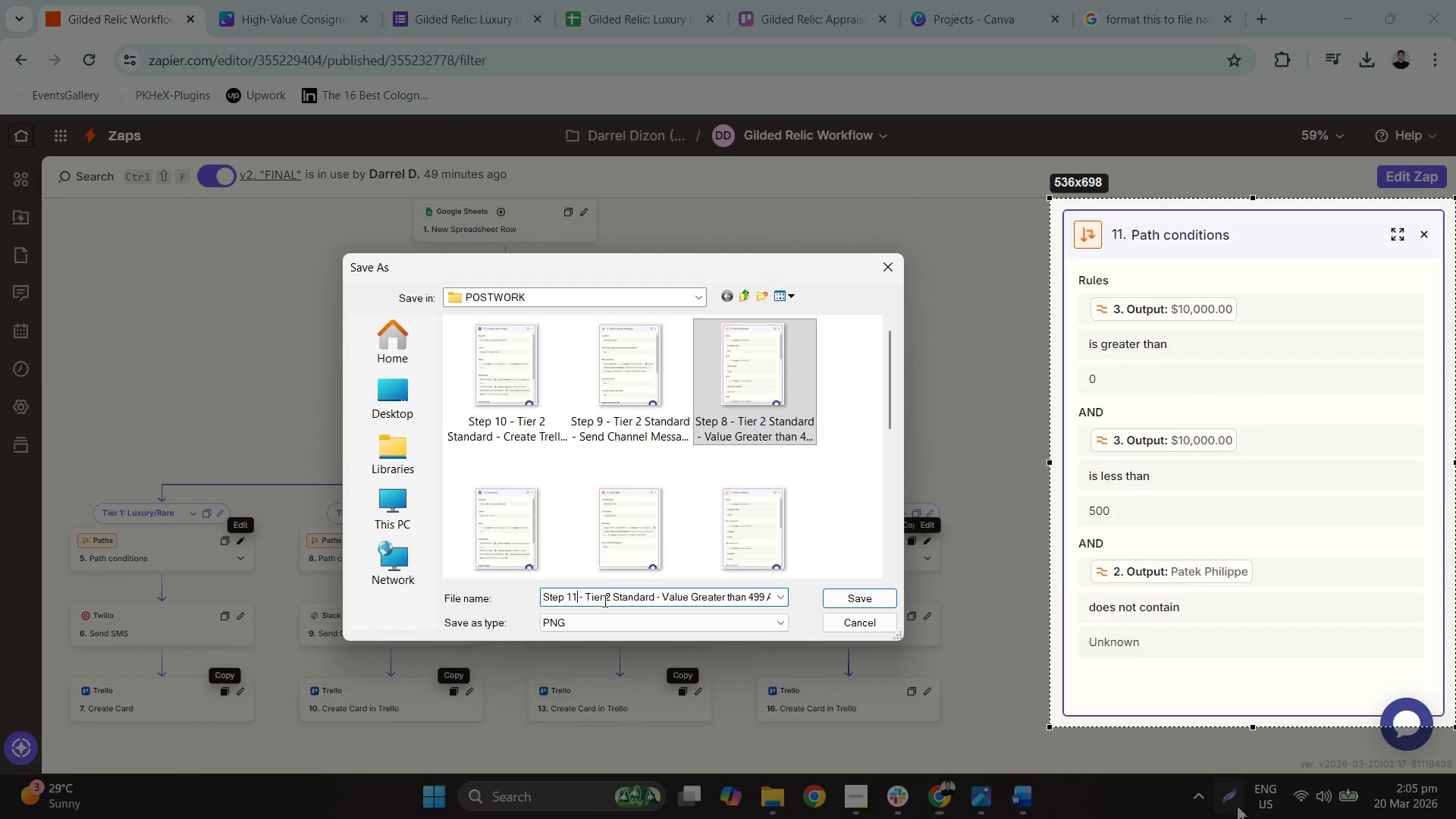 
type(13)
 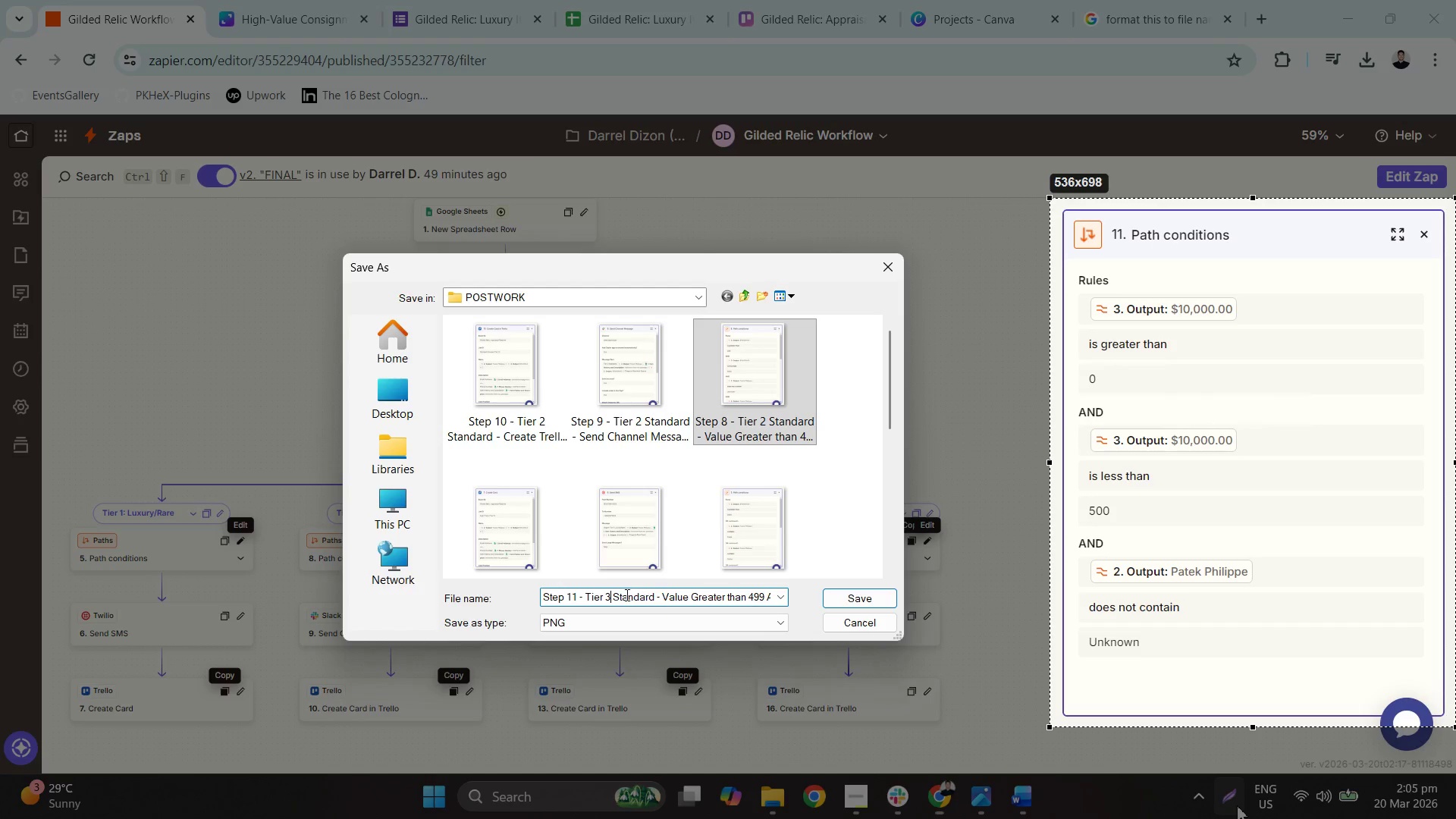 
left_click_drag(start_coordinate=[610, 601], to_coordinate=[605, 601])
 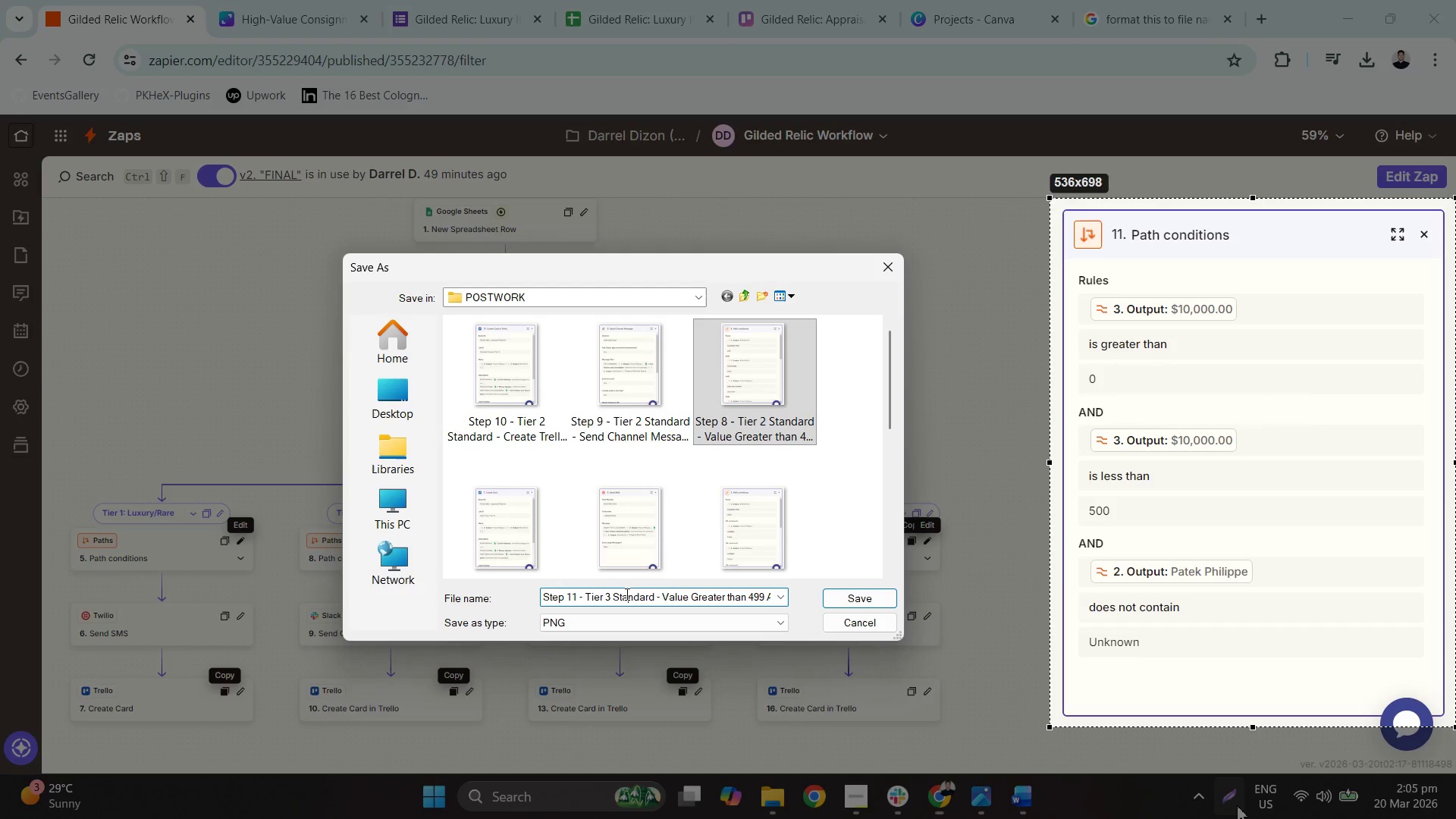 
double_click([626, 594])
 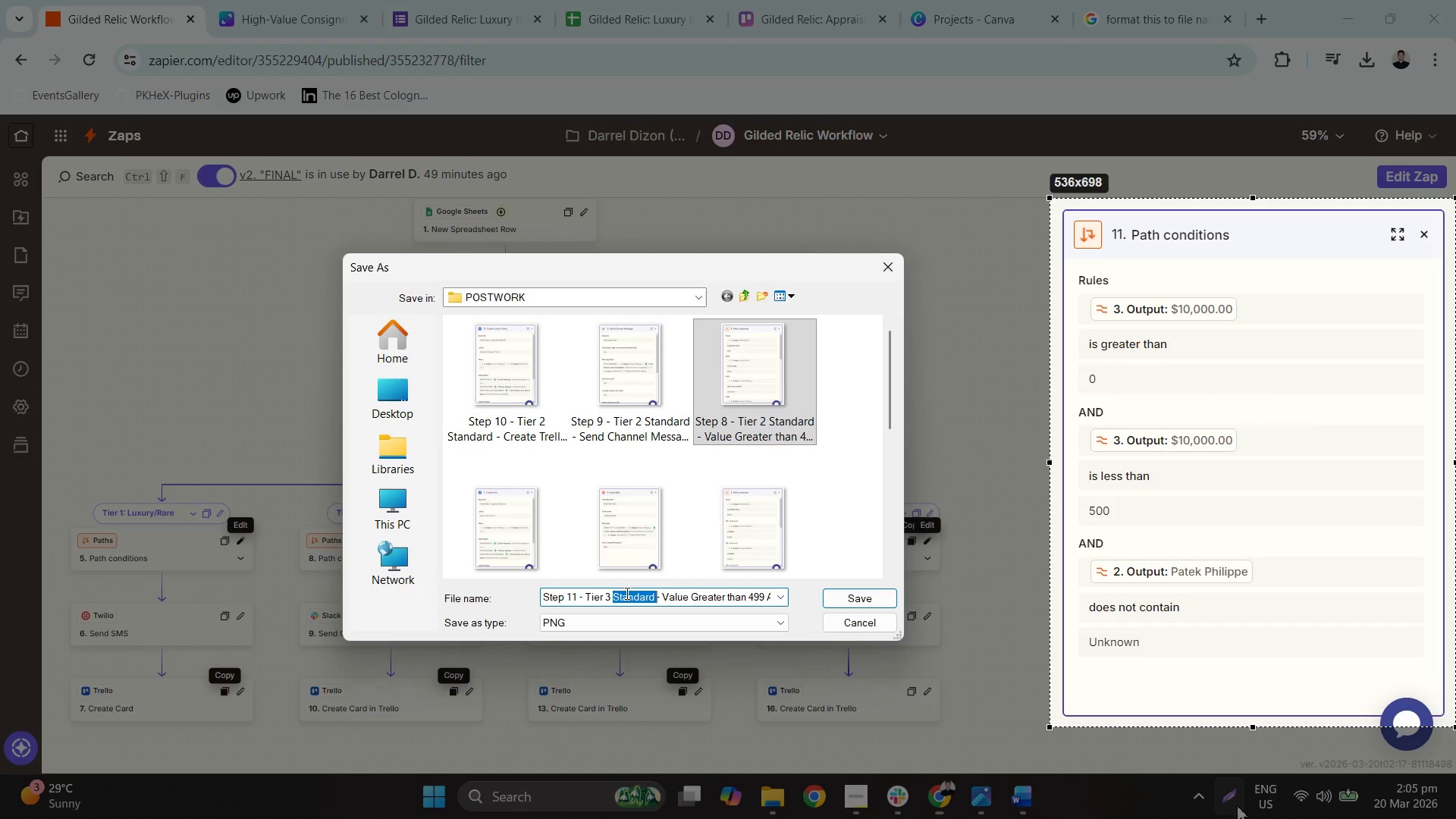 
type(rEfere)
 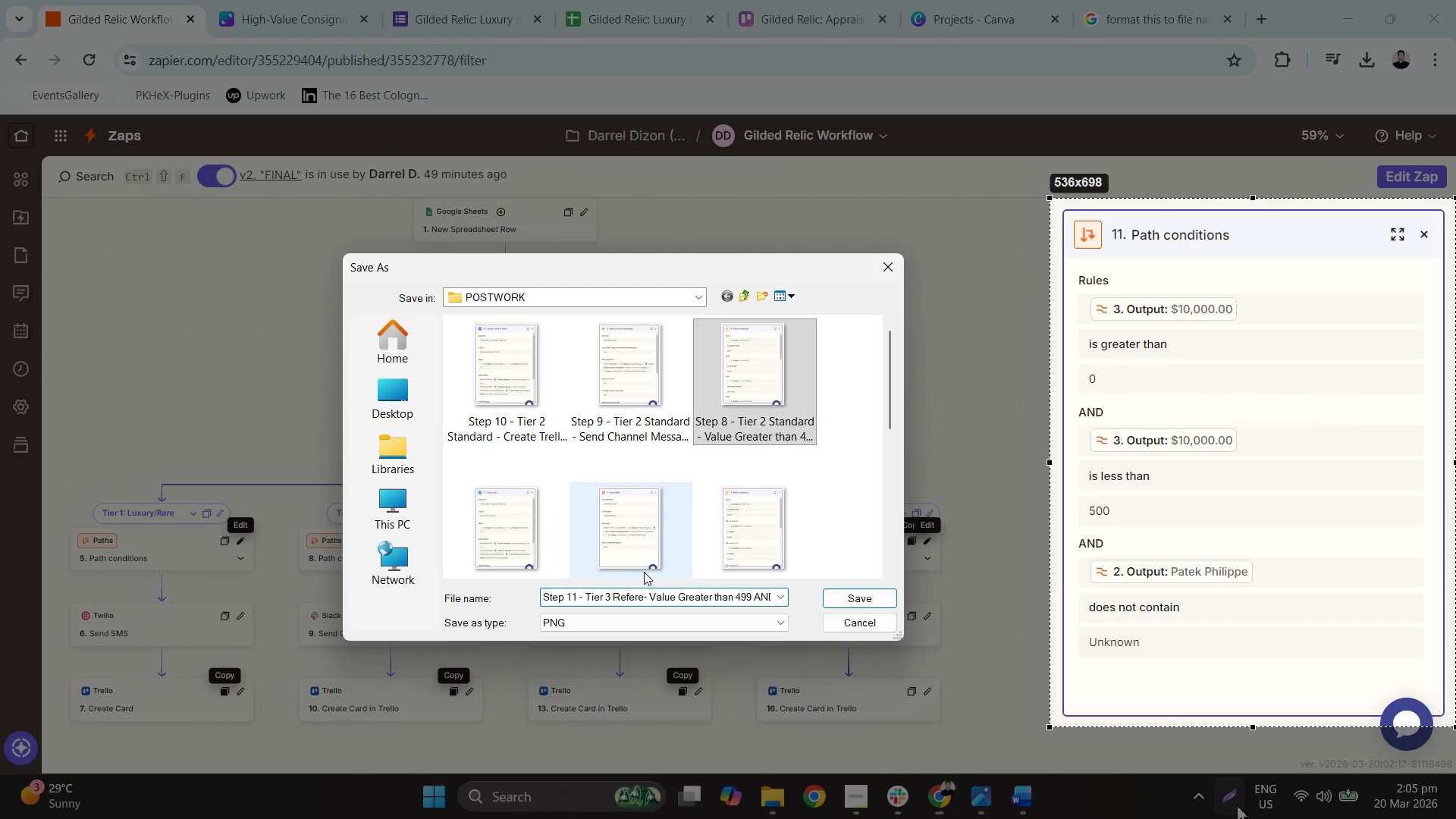 
type(nce)
 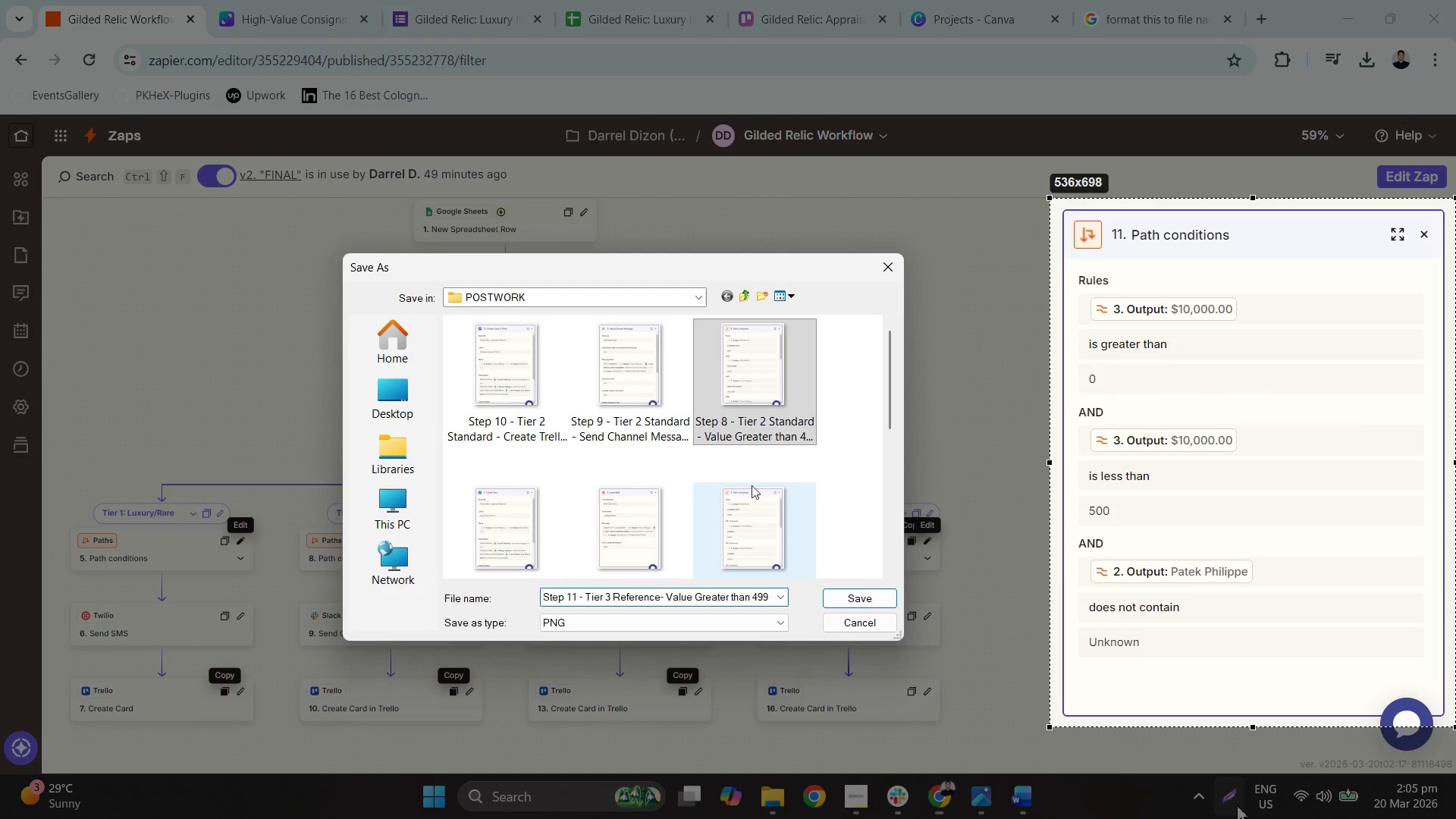 
key(Space)
 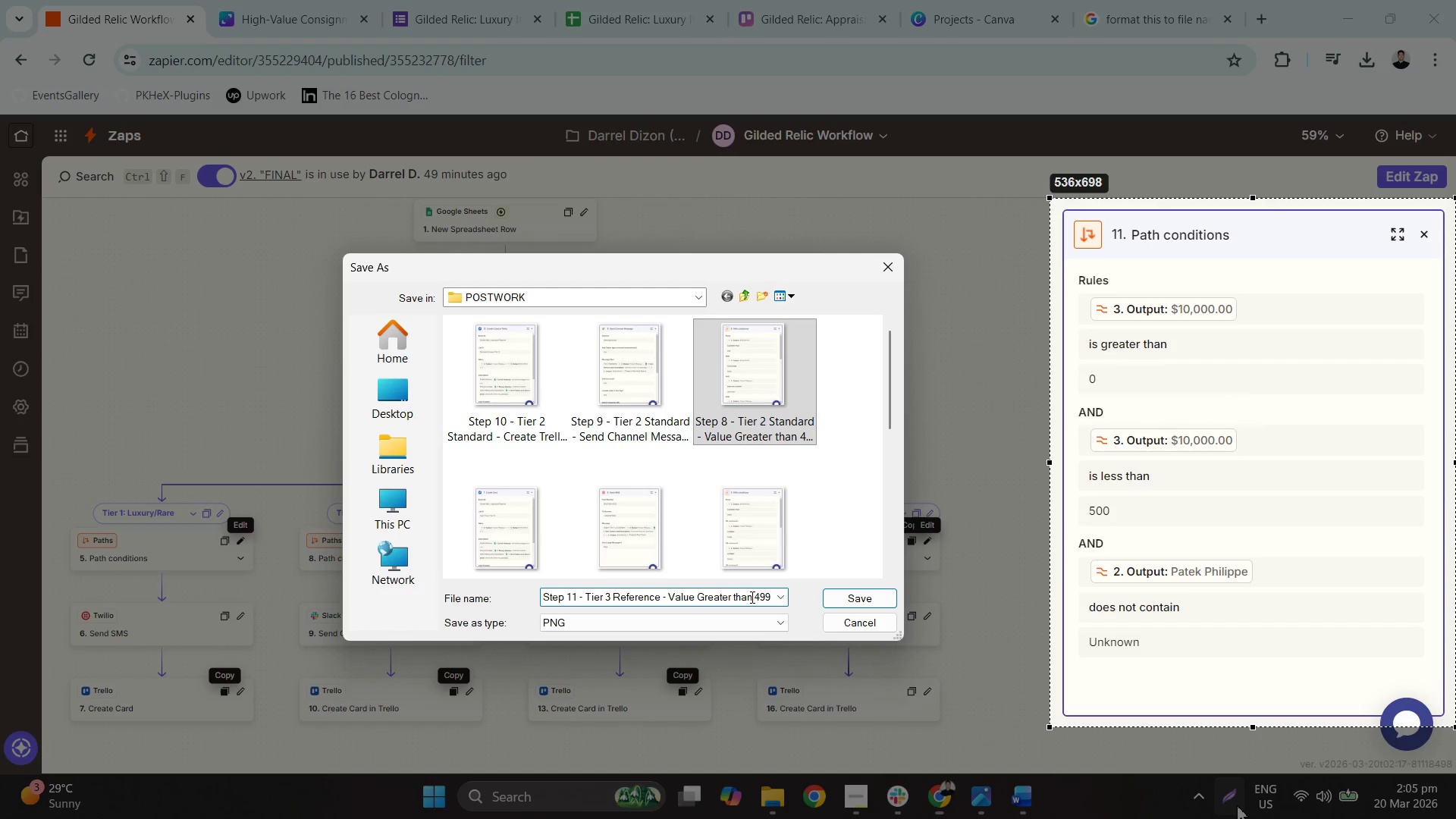 
double_click([764, 600])
 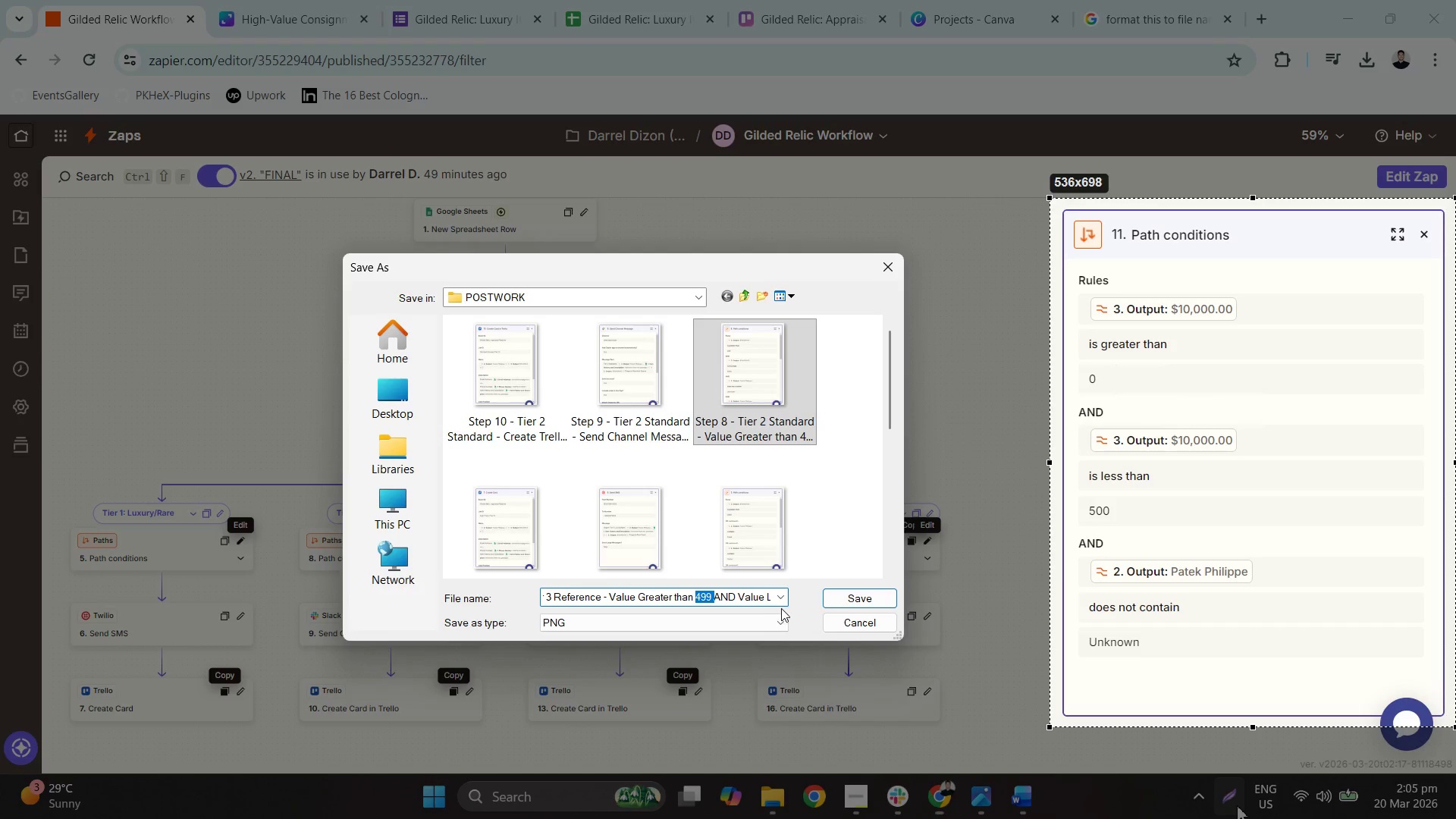 
key(0)
 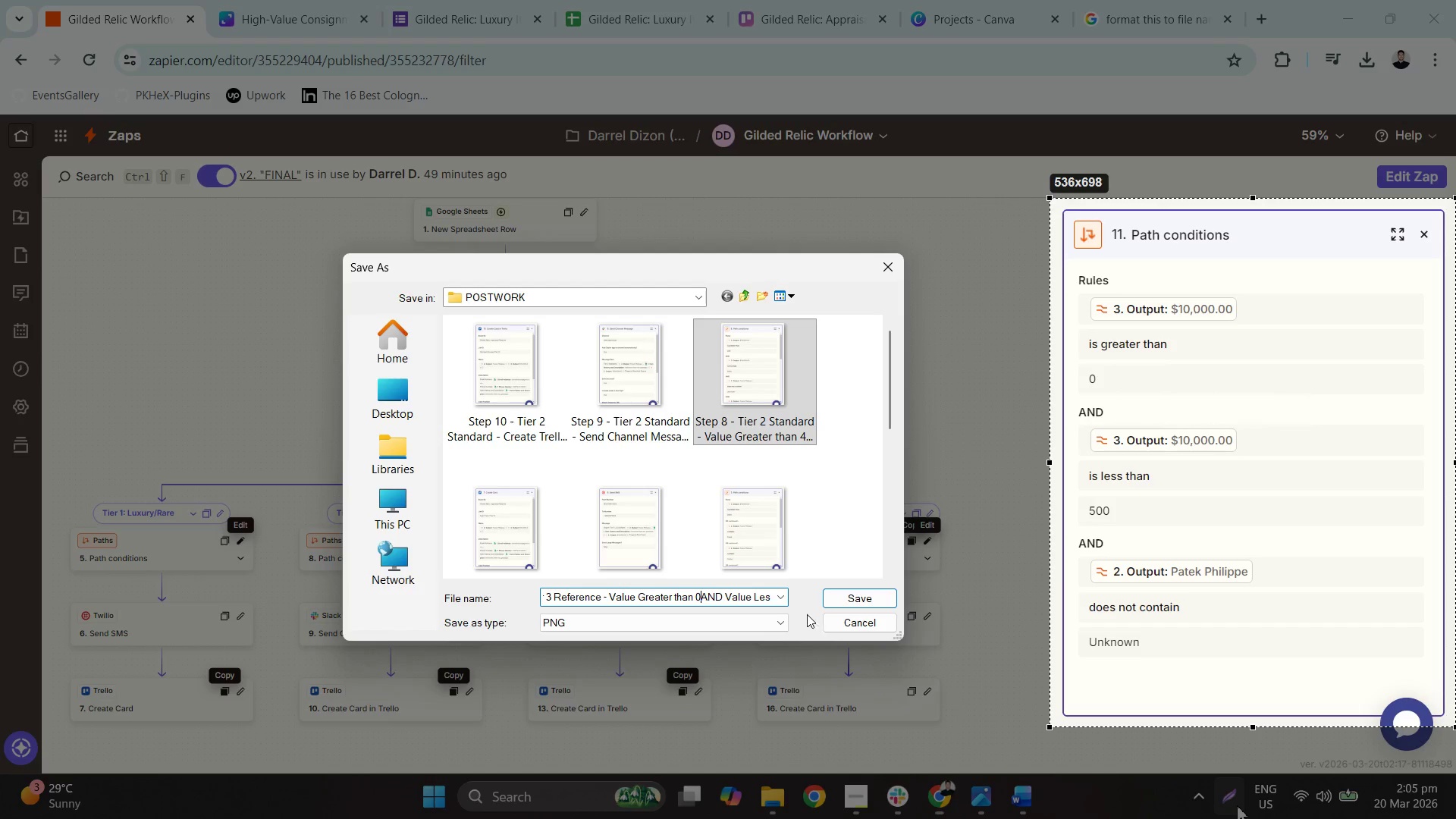 
key(Space)
 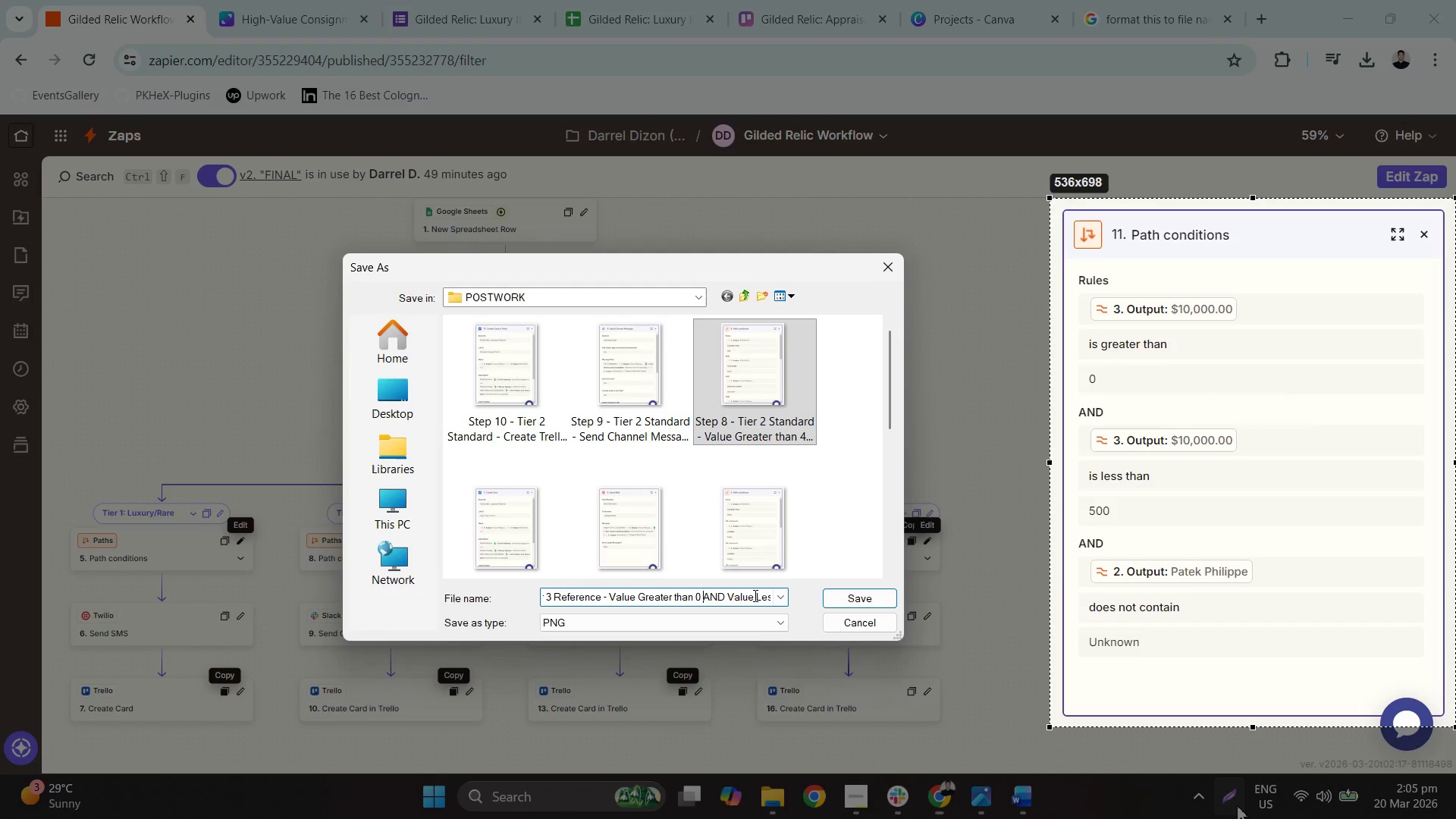 
left_click_drag(start_coordinate=[754, 594], to_coordinate=[700, 598])
 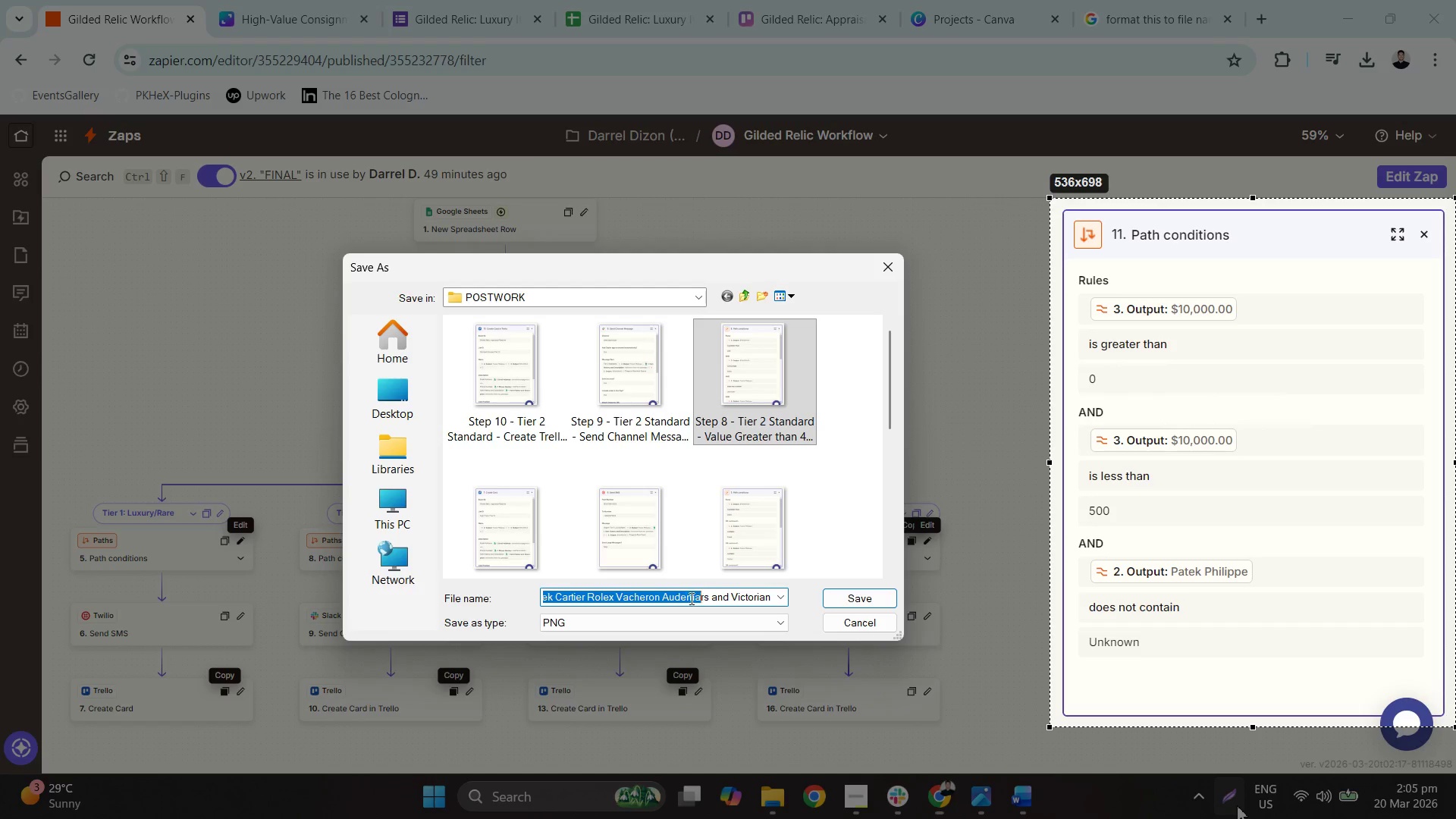 
left_click_drag(start_coordinate=[689, 598], to_coordinate=[611, 584])
 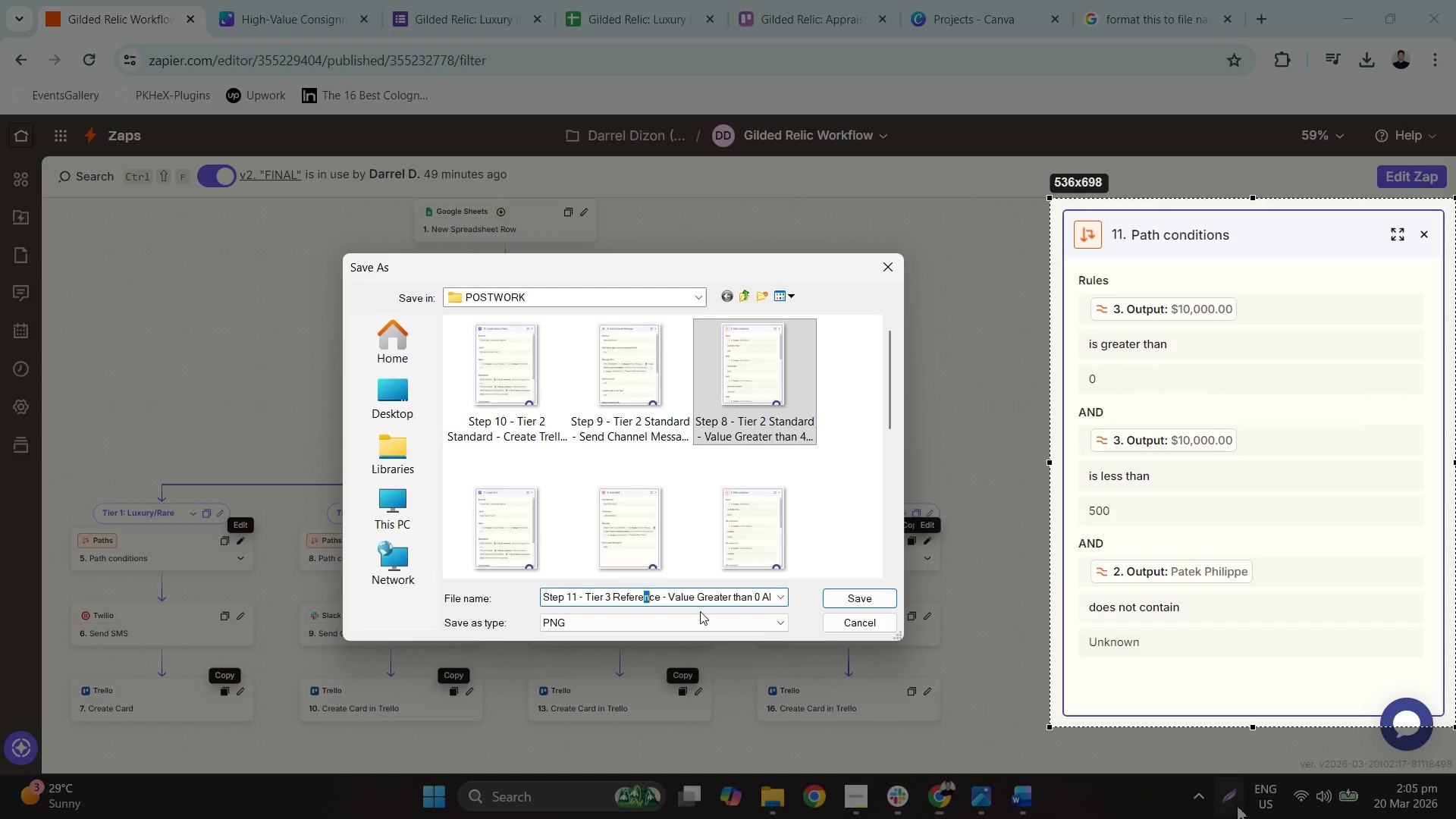 
left_click([707, 598])
 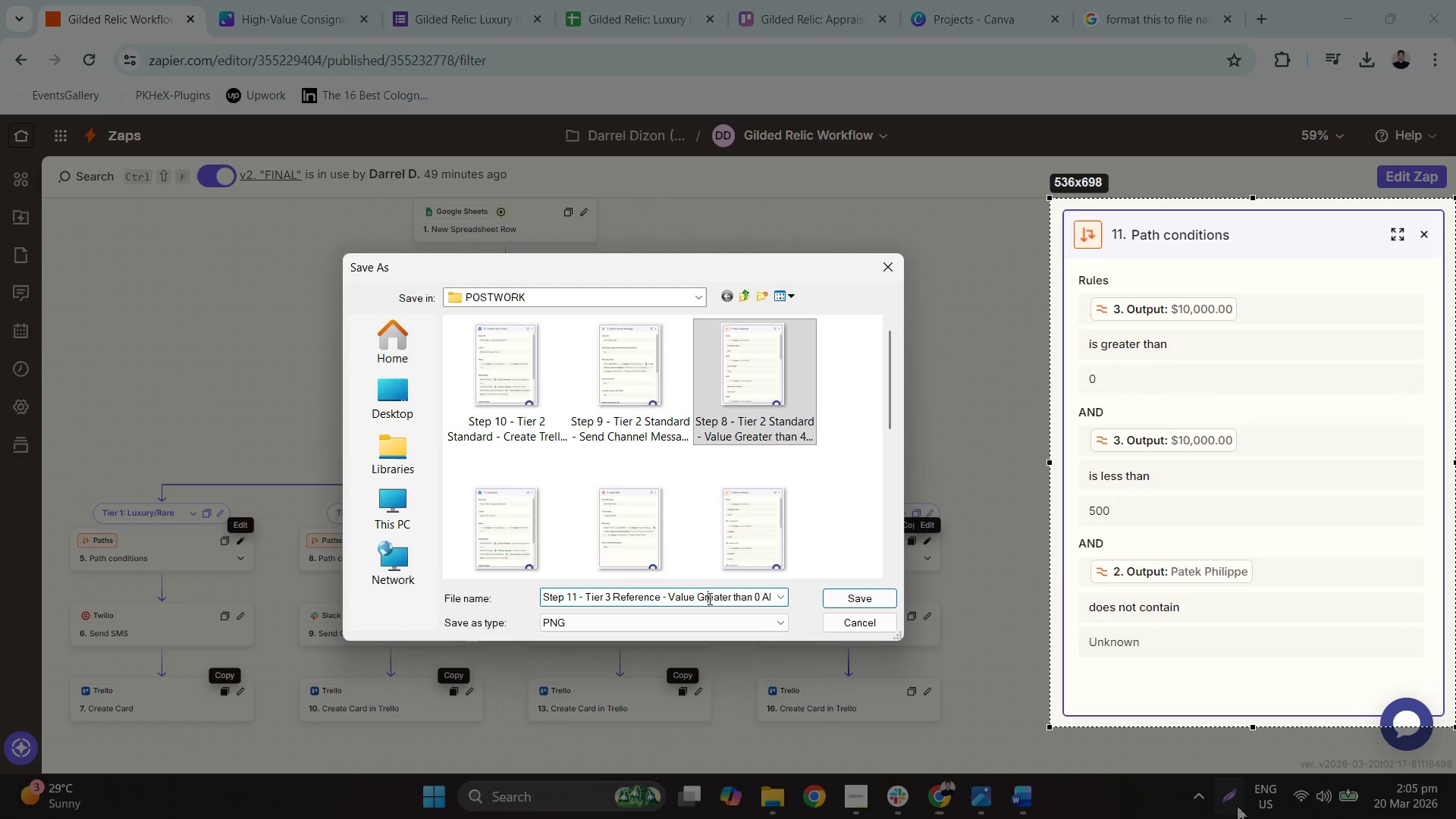 
left_click_drag(start_coordinate=[708, 598], to_coordinate=[754, 599])
 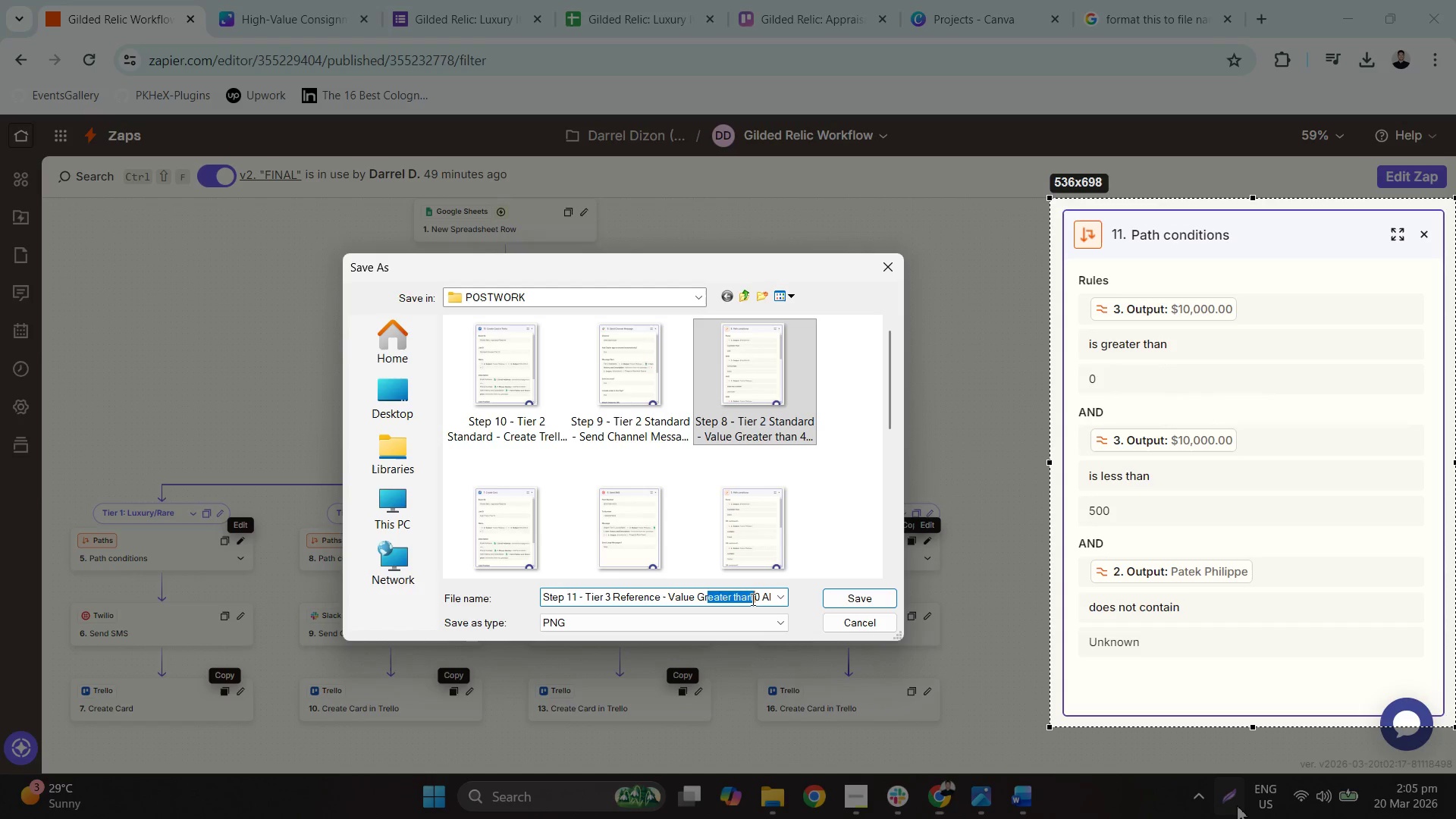 
left_click([752, 599])
 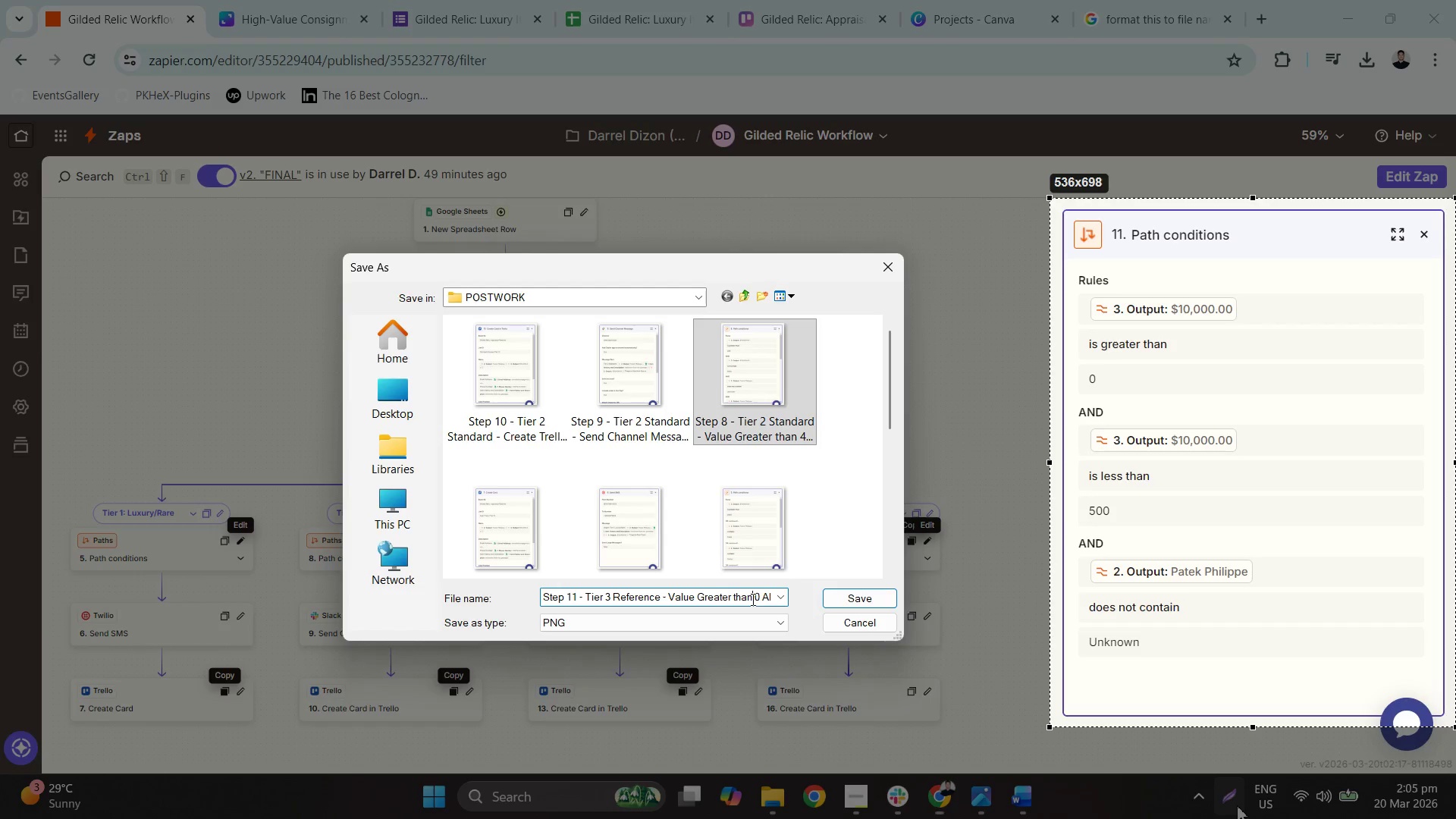 
hold_key(key=ArrowRight, duration=1.0)
 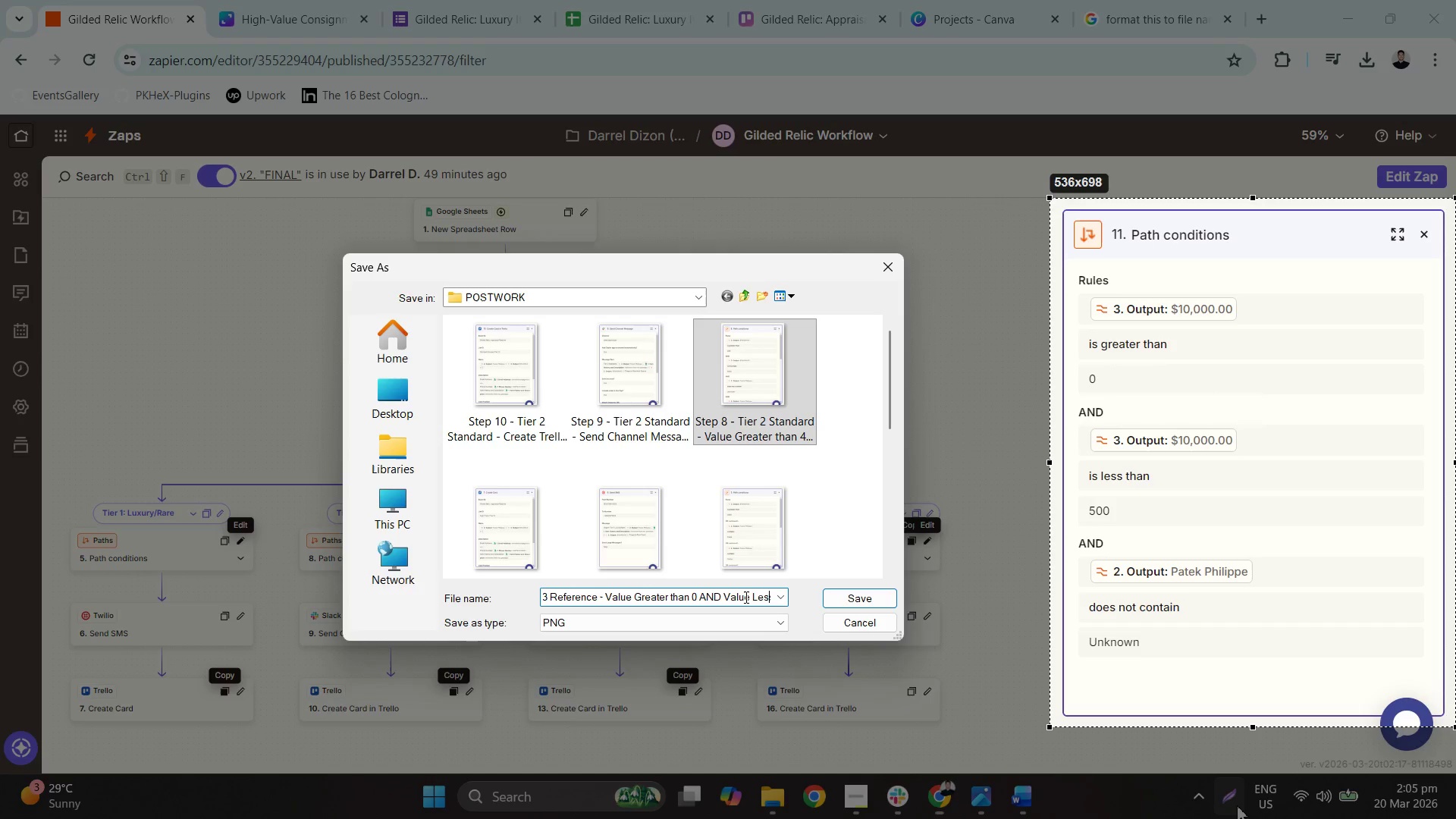 
key(ArrowRight)
 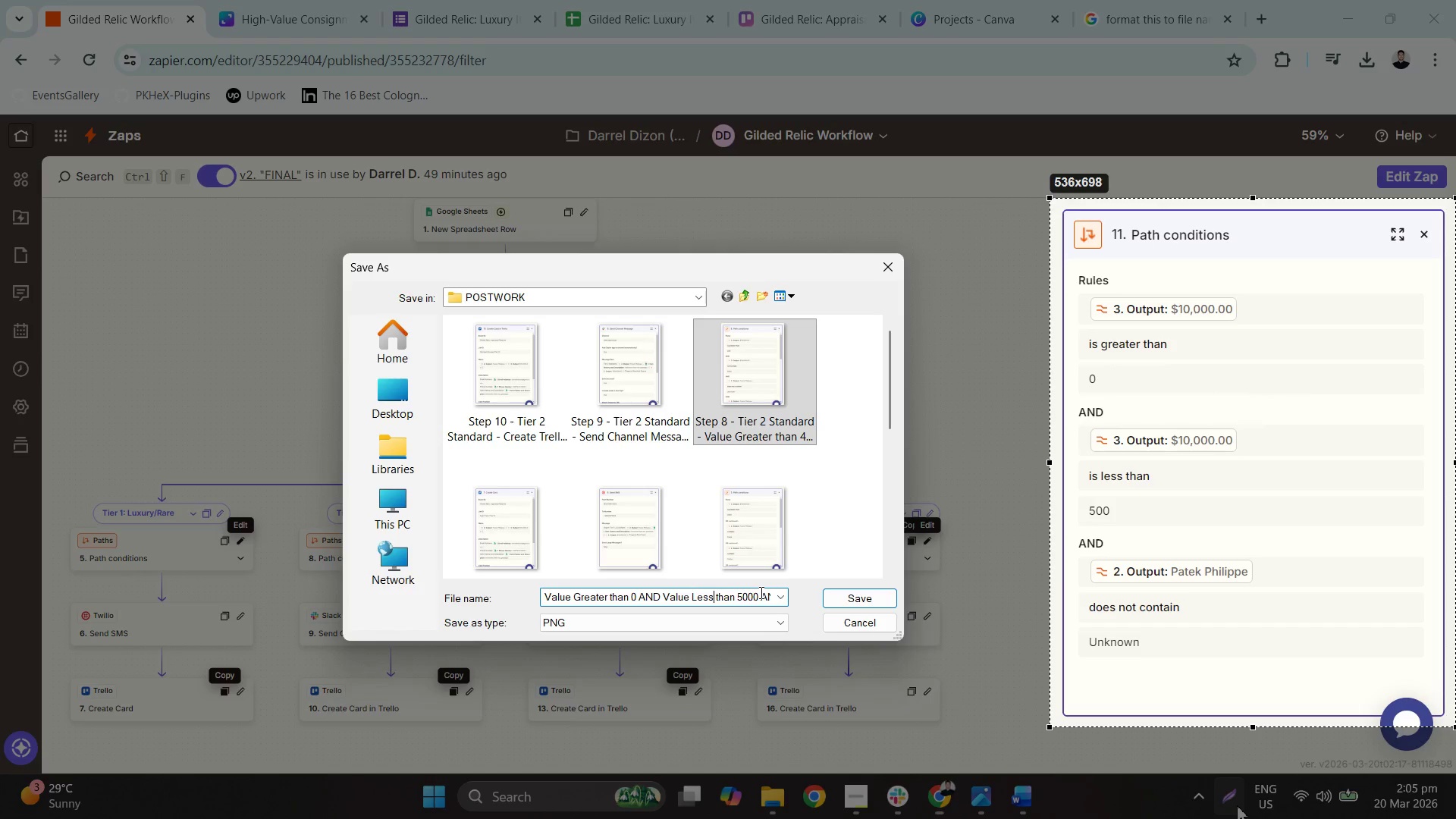 
key(ArrowRight)
 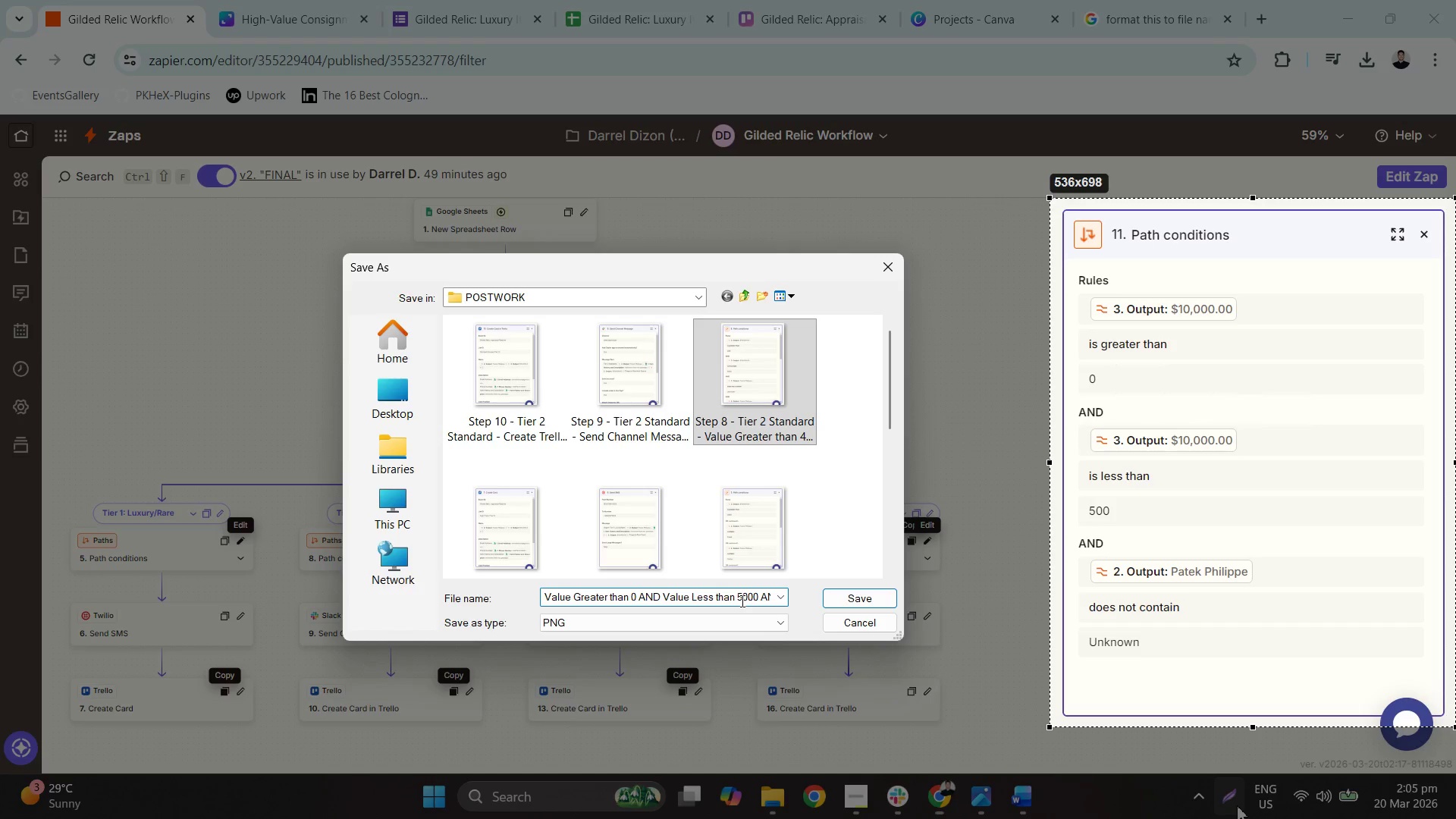 
double_click([741, 600])
 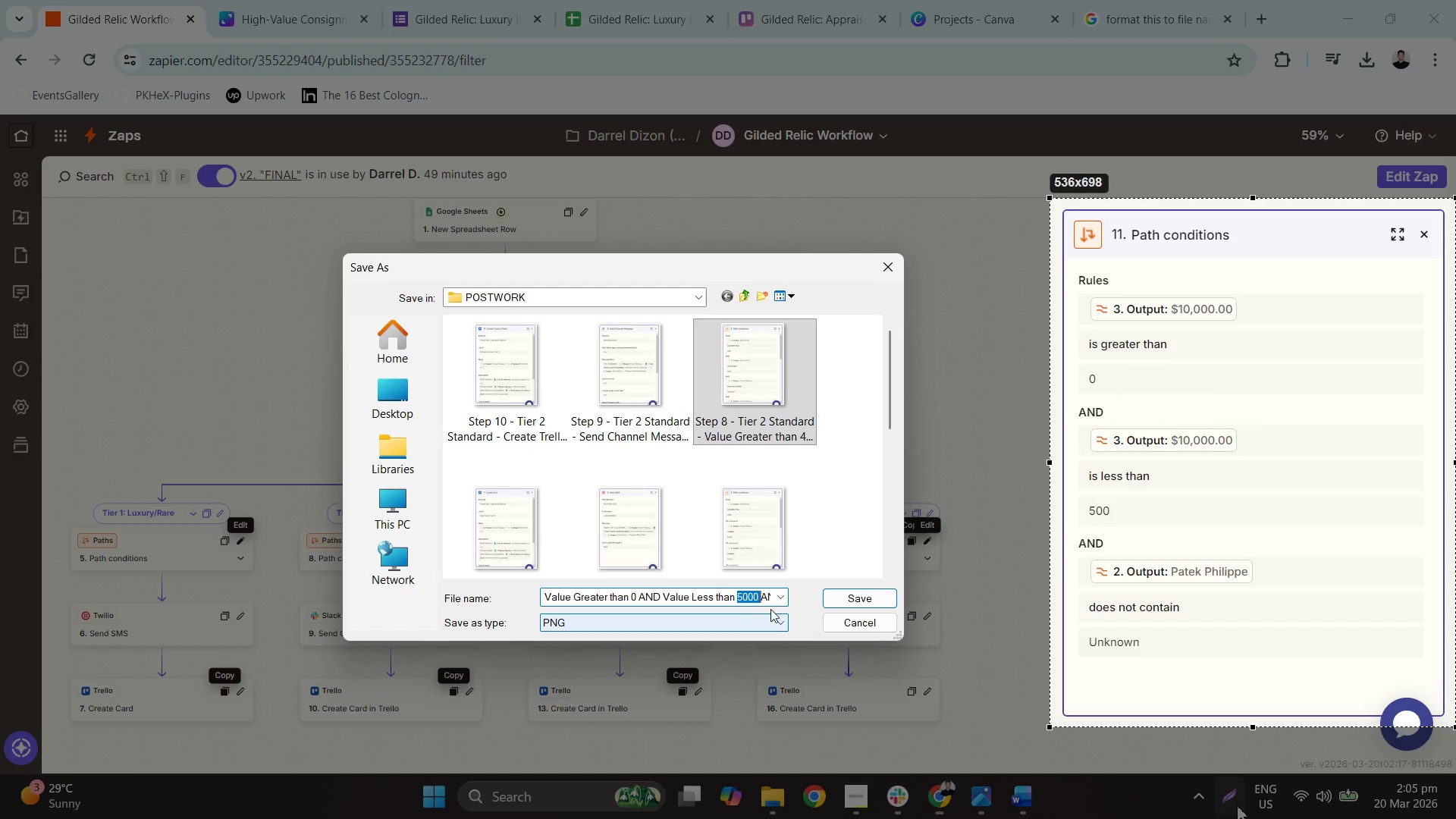 
type(500 )
 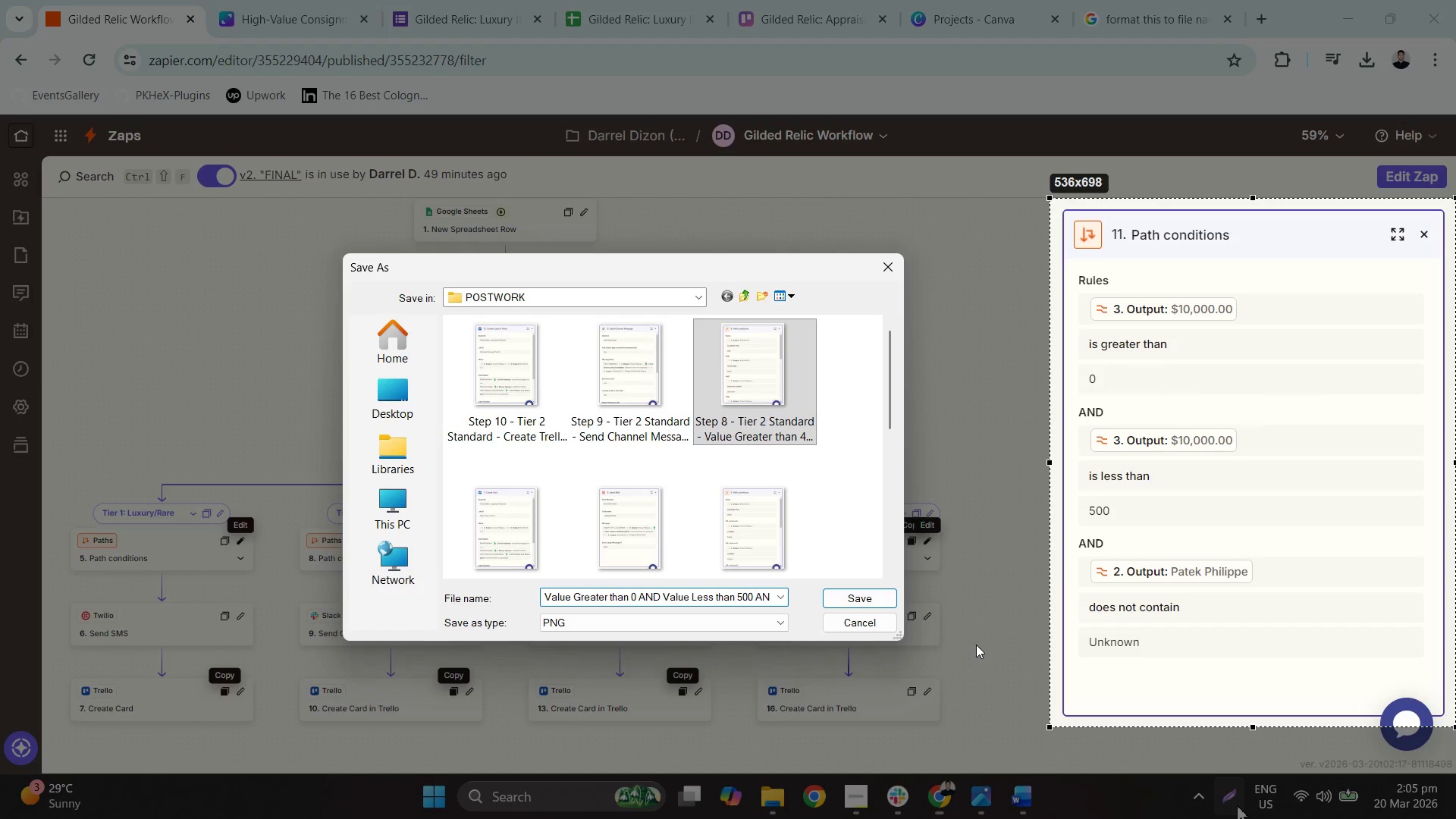 
hold_key(key=ArrowRight, duration=1.11)
 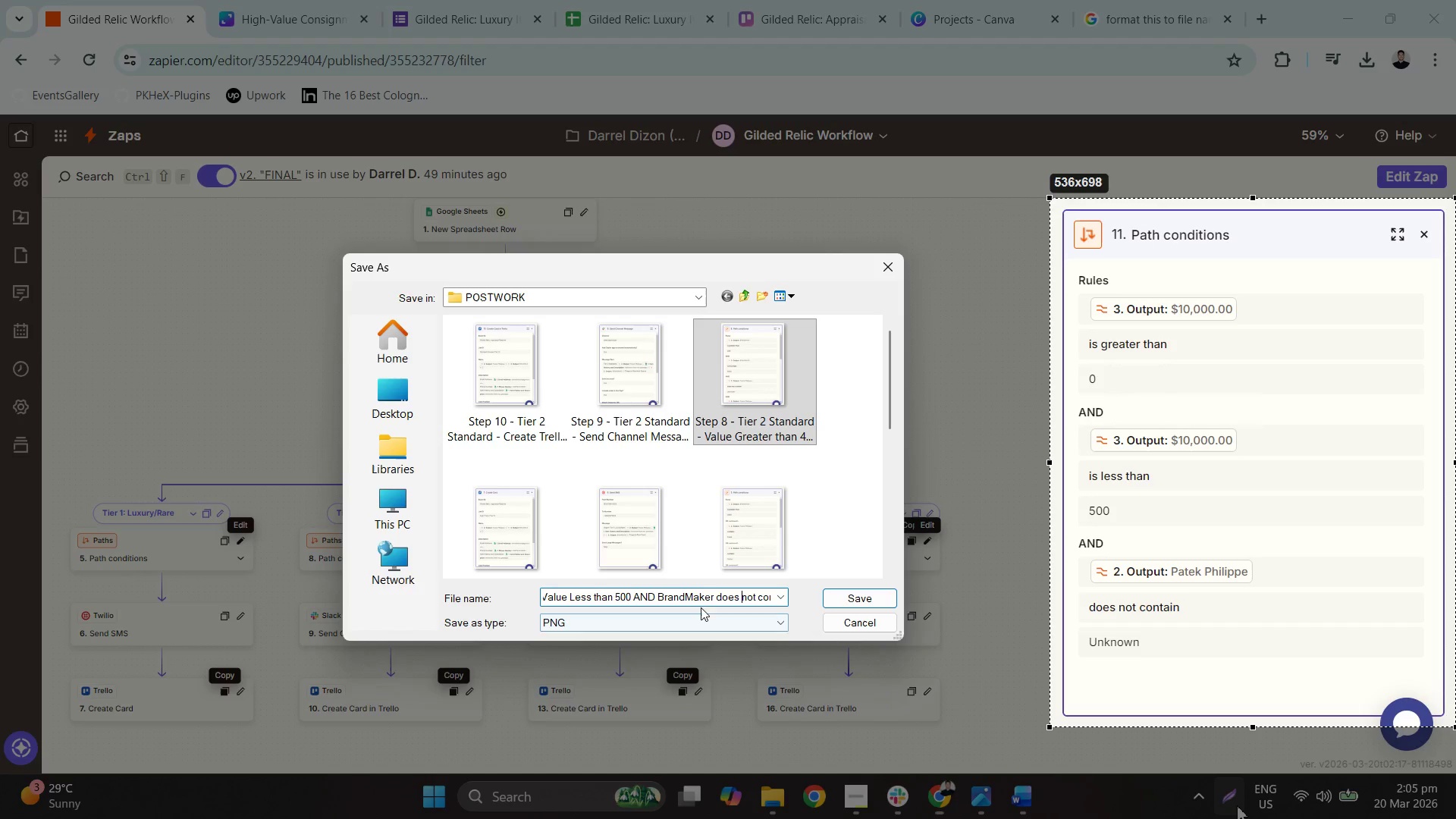 
key(ArrowRight)
 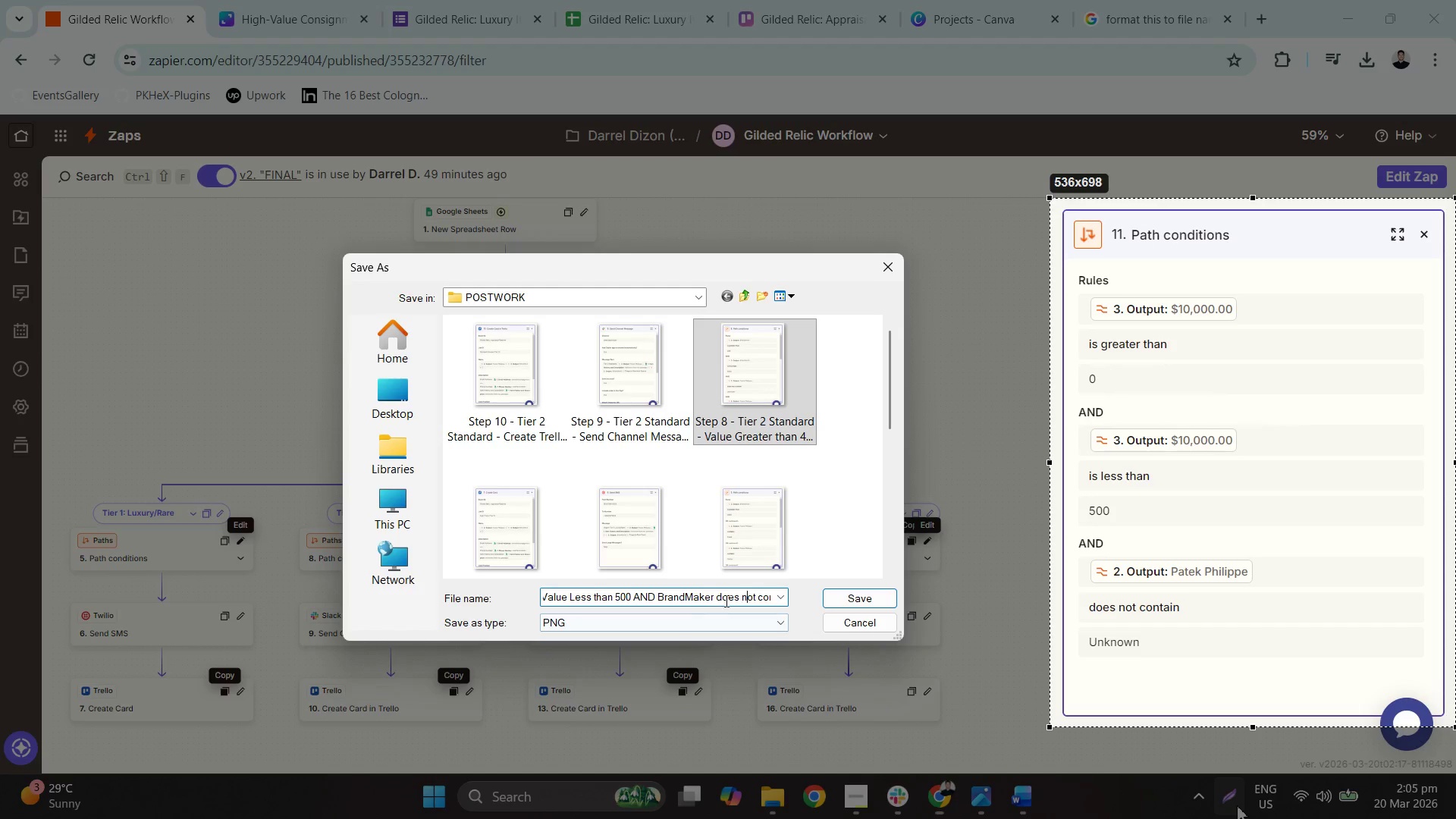 
hold_key(key=ArrowRight, duration=0.91)
 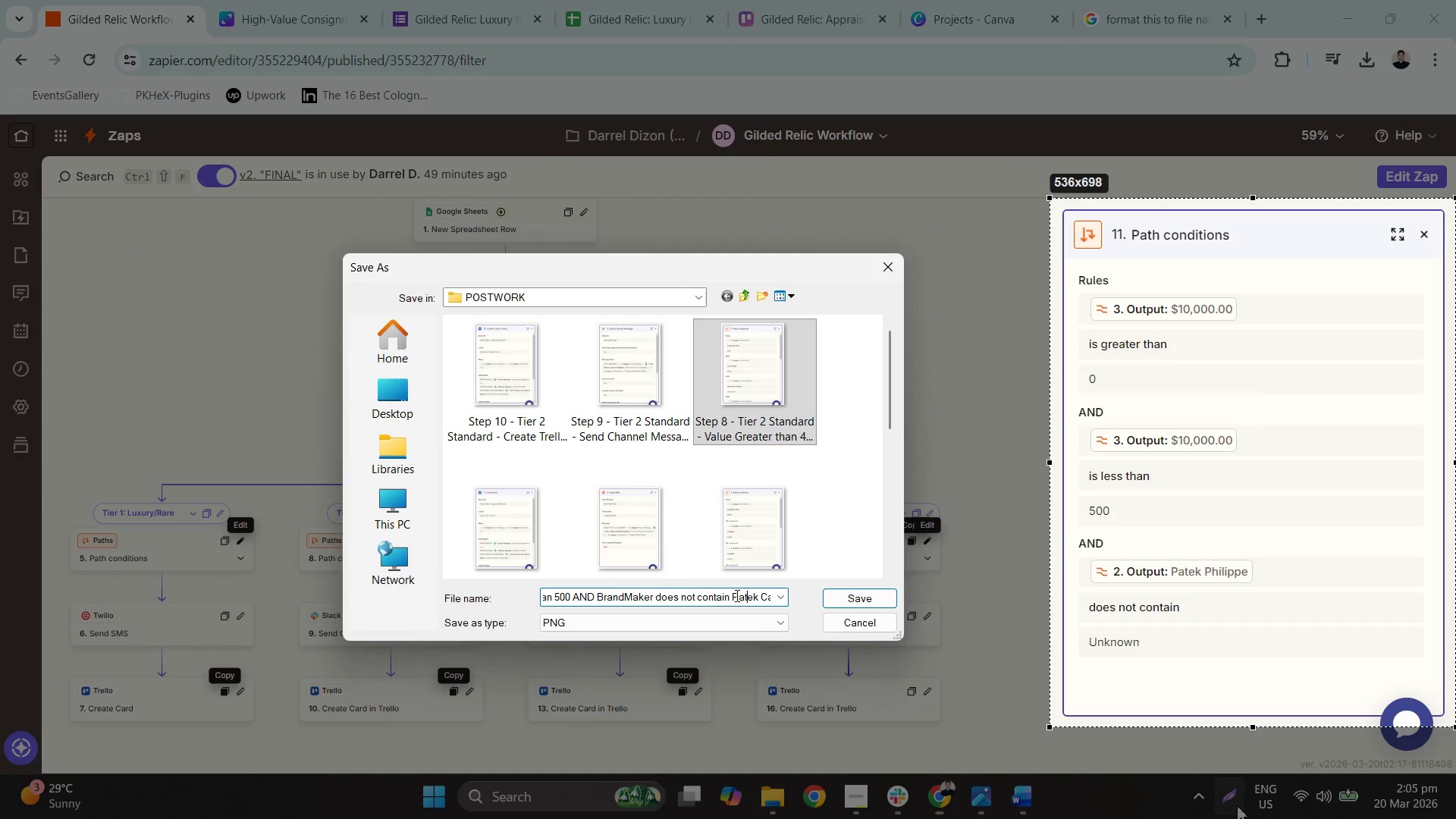 
left_click_drag(start_coordinate=[733, 592], to_coordinate=[826, 601])
 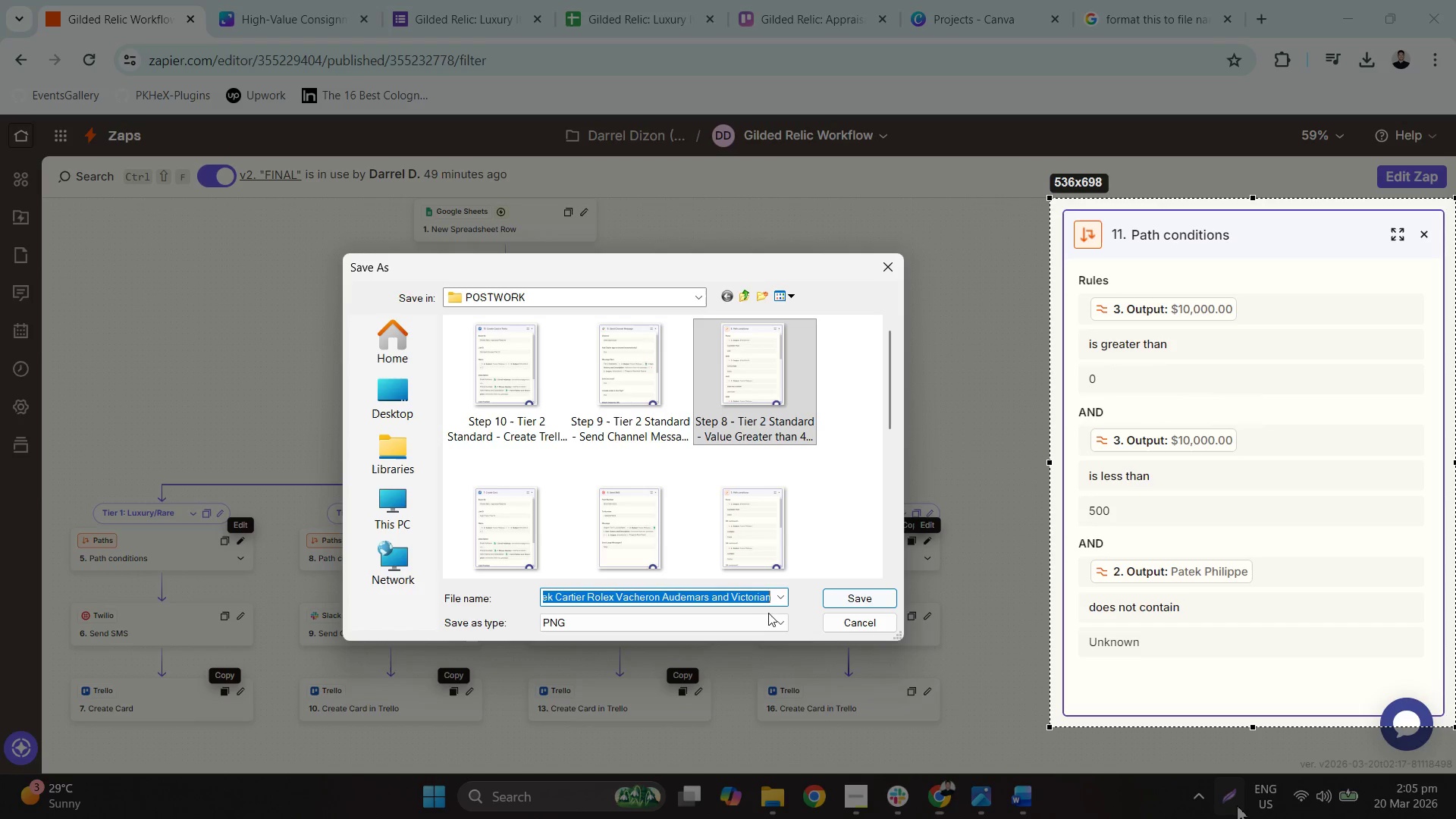 
key(Backspace)
type(Unkwnow)
key(Backspace)
key(Backspace)
key(Backspace)
key(Backspace)
type(nown)
 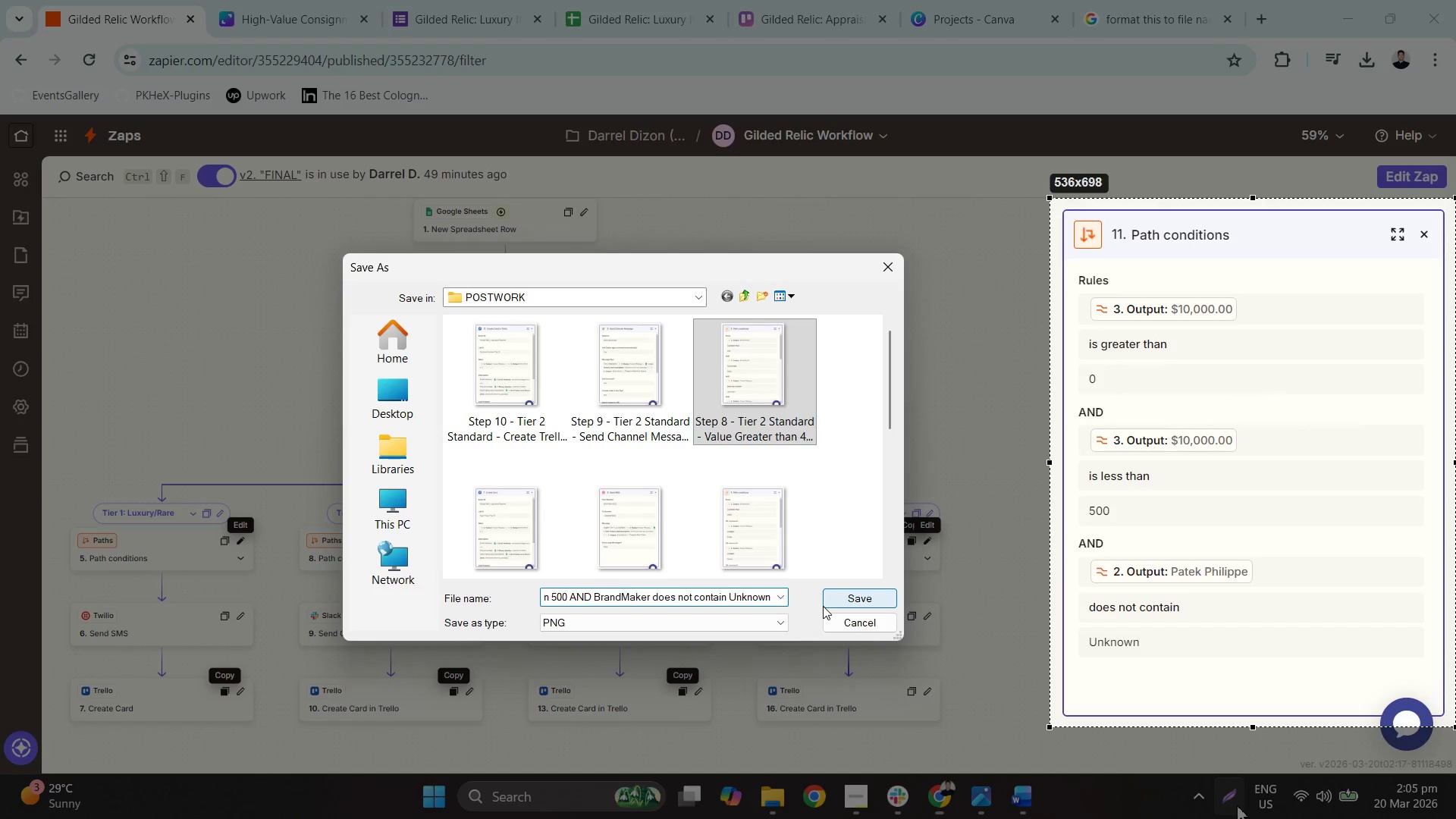 
key(Enter)
 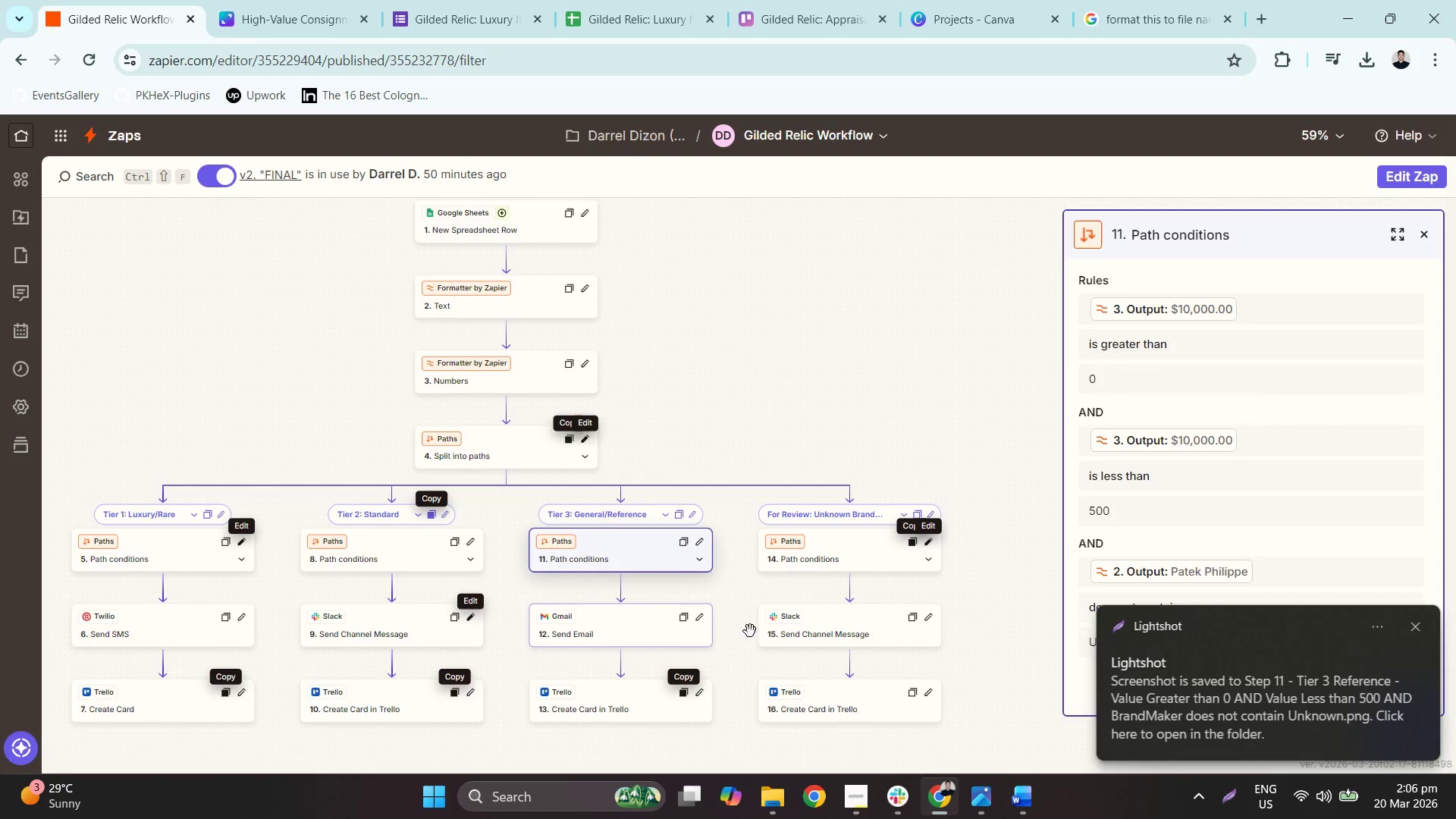 
wait(6.39)
 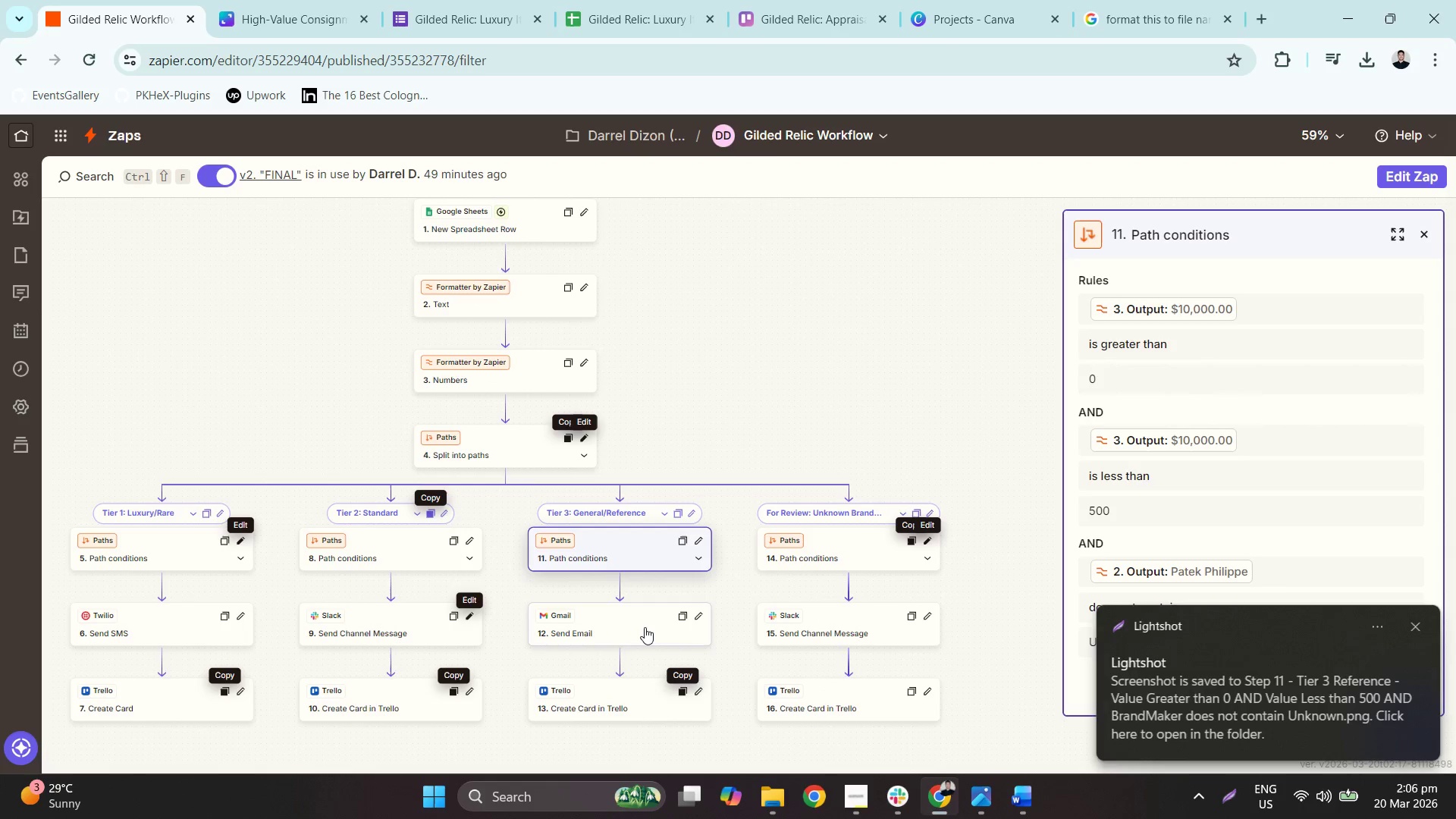 
left_click([667, 639])
 